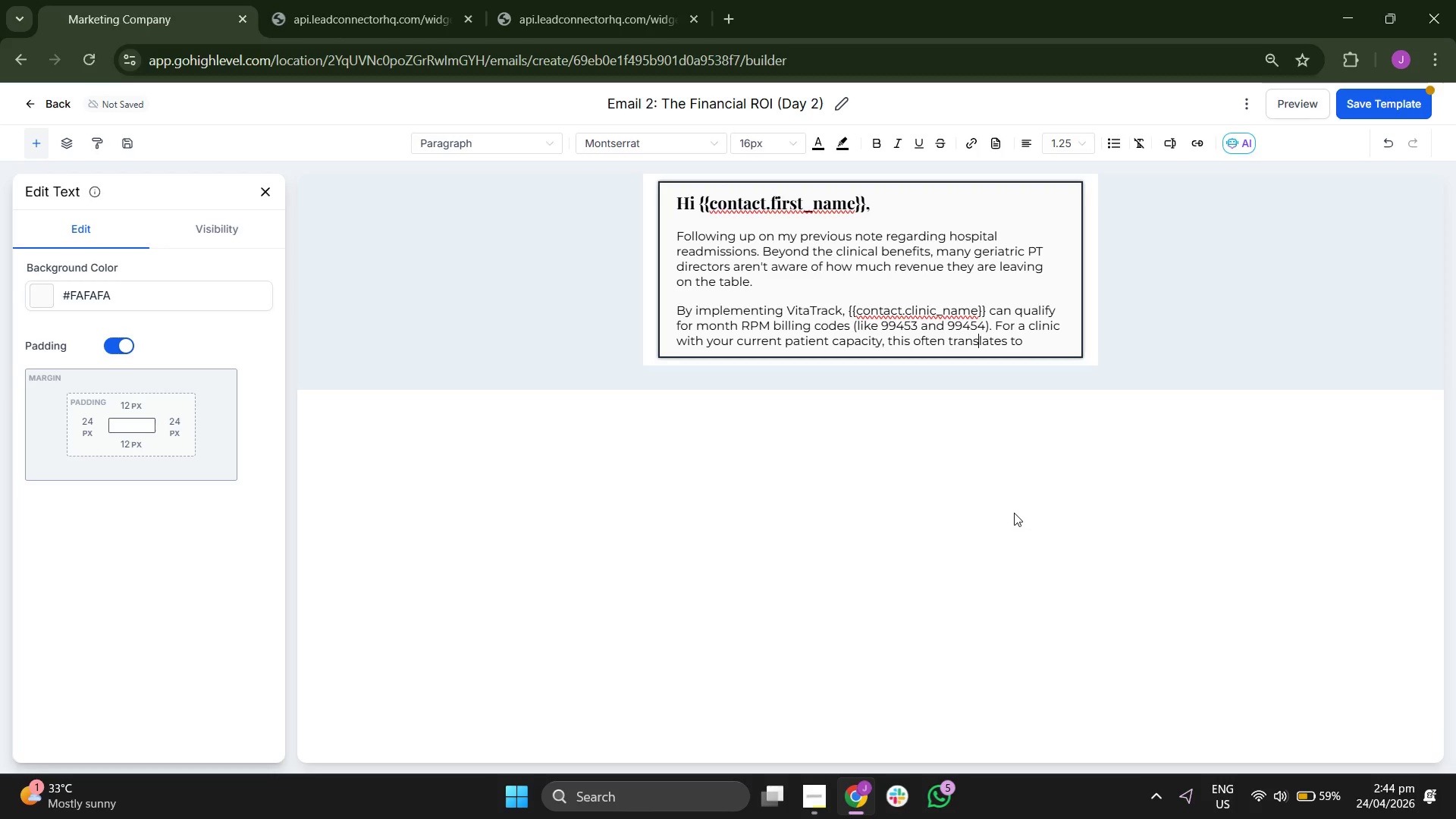 
key(ArrowRight)
 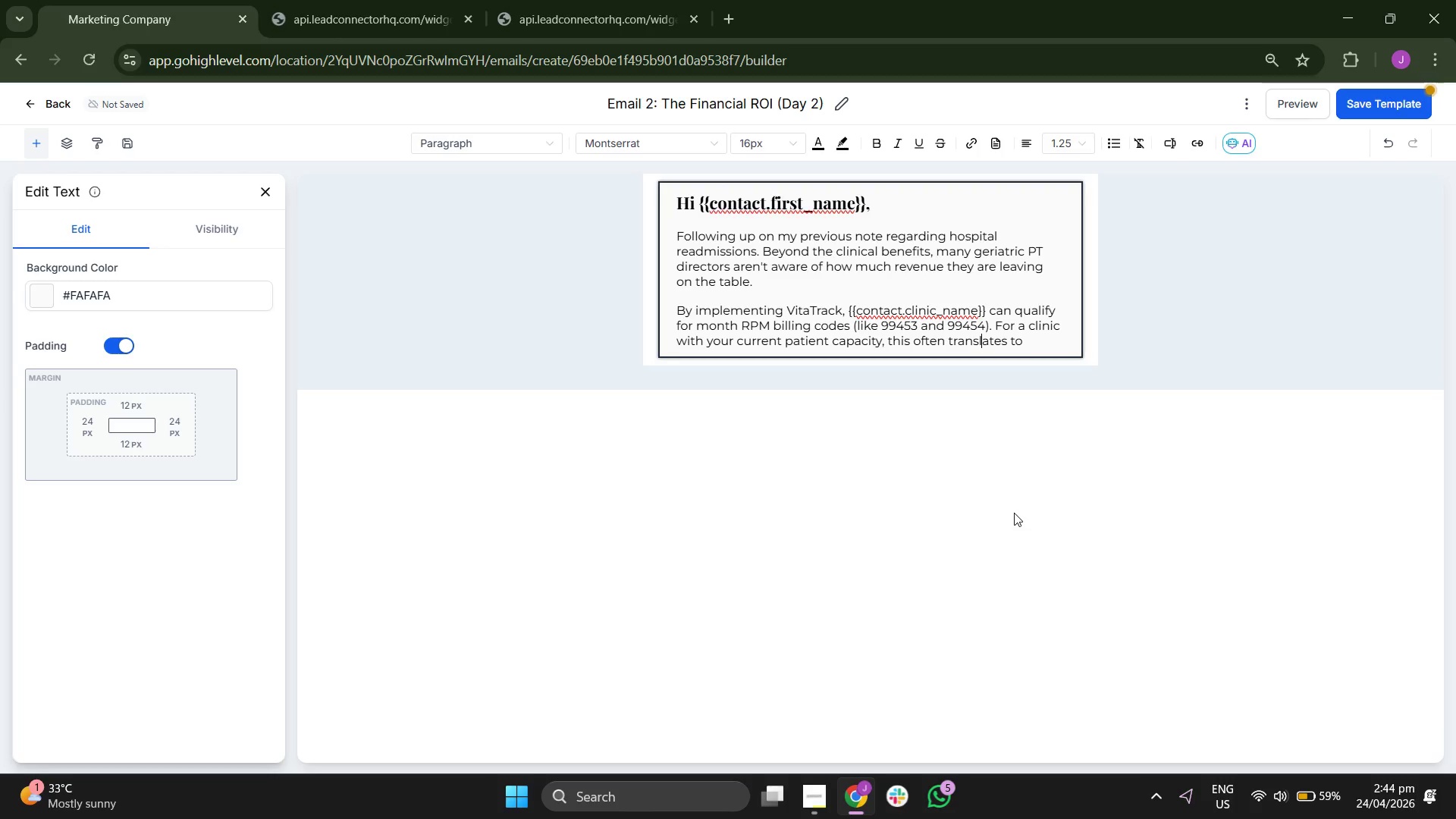 
key(ArrowRight)
 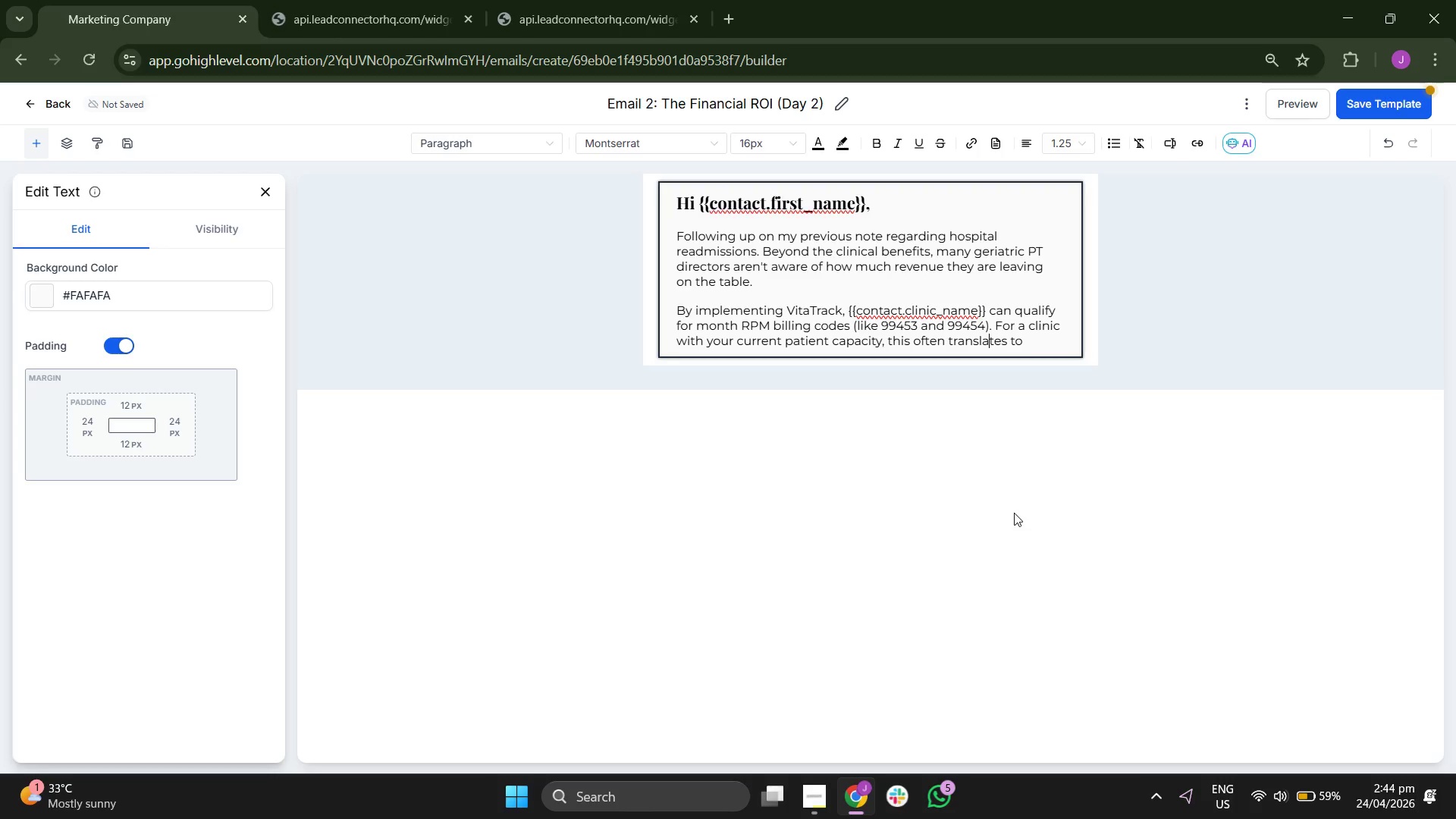 
key(ArrowRight)
 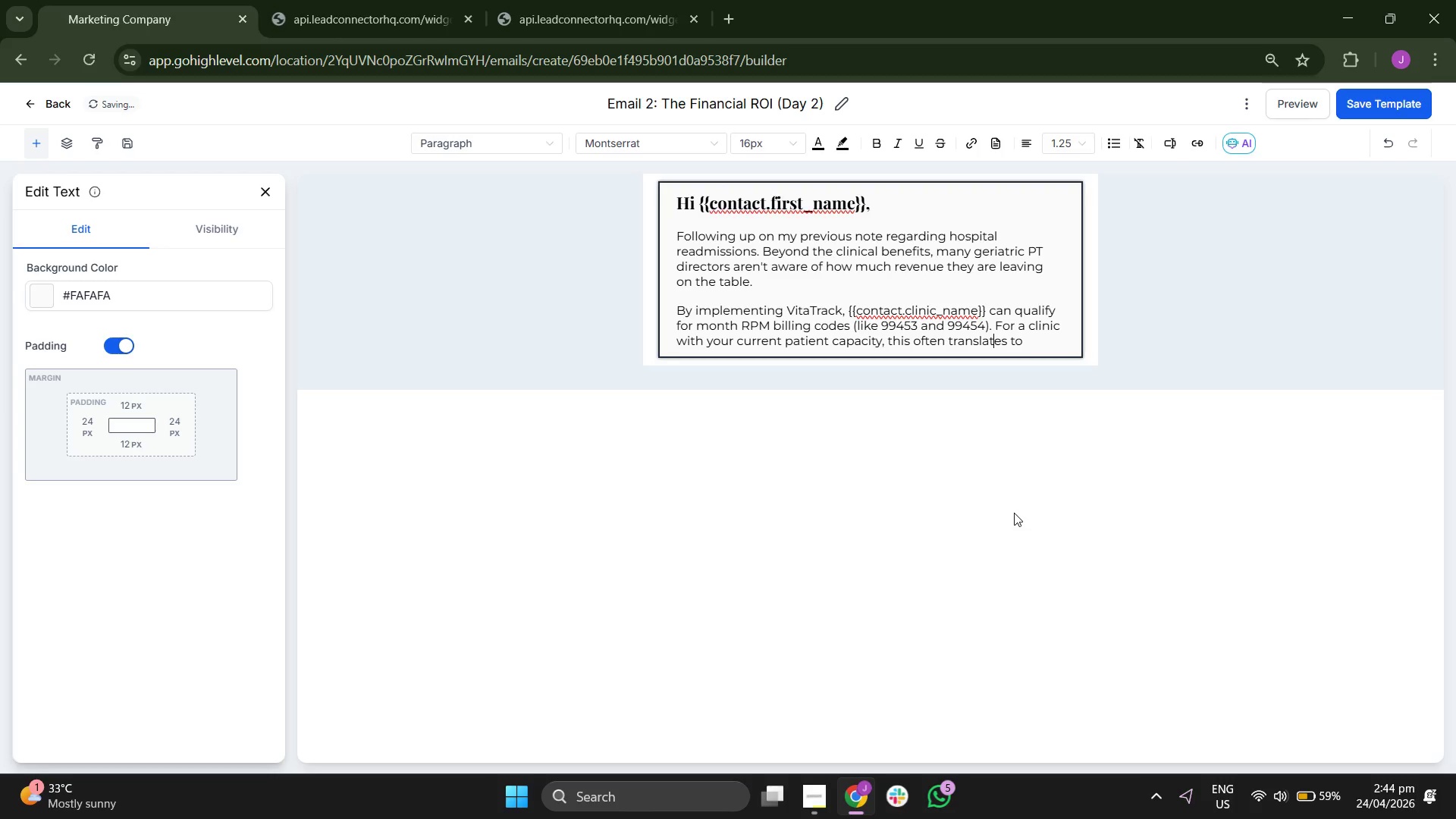 
key(ArrowRight)
 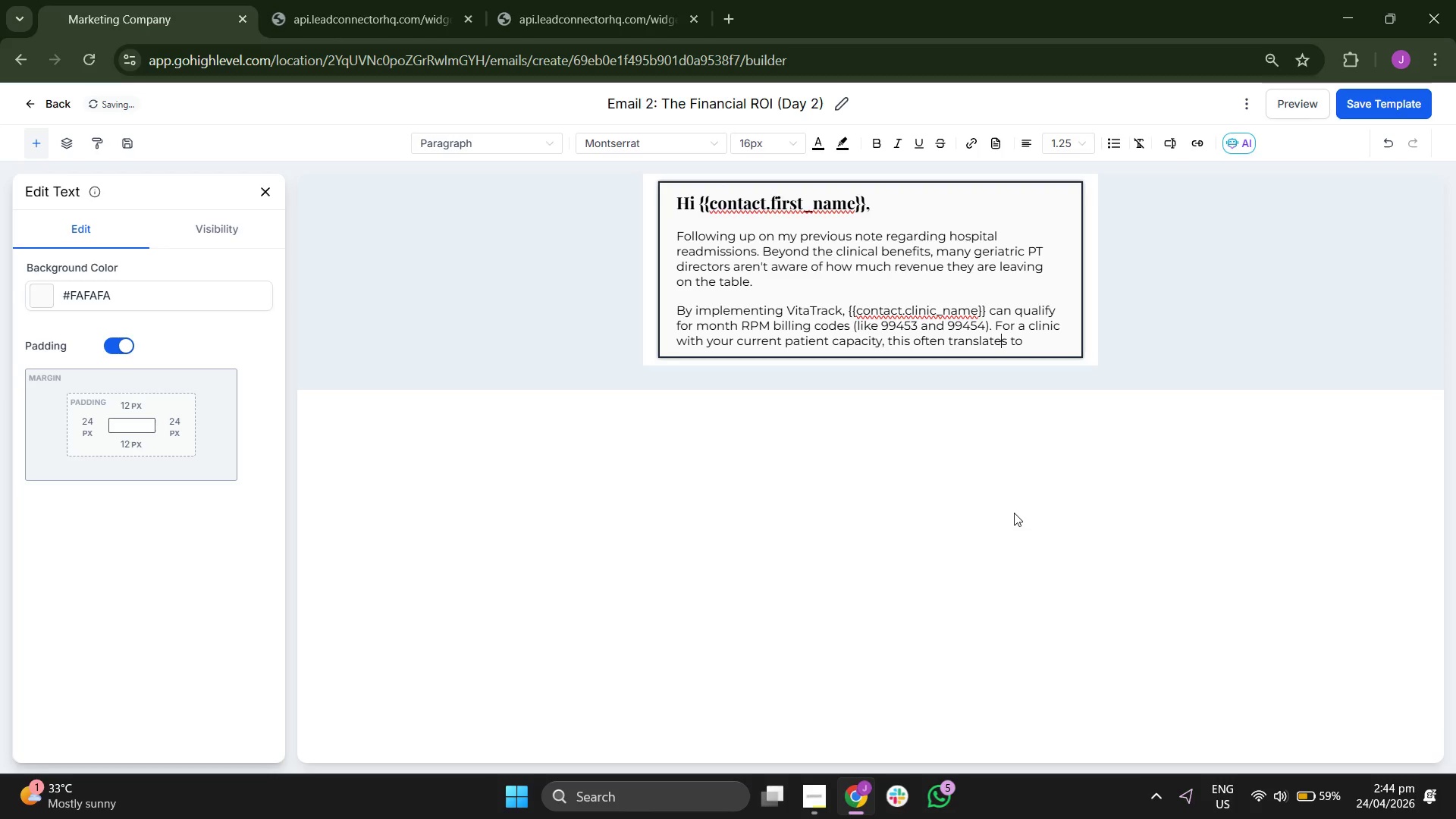 
key(ArrowRight)
 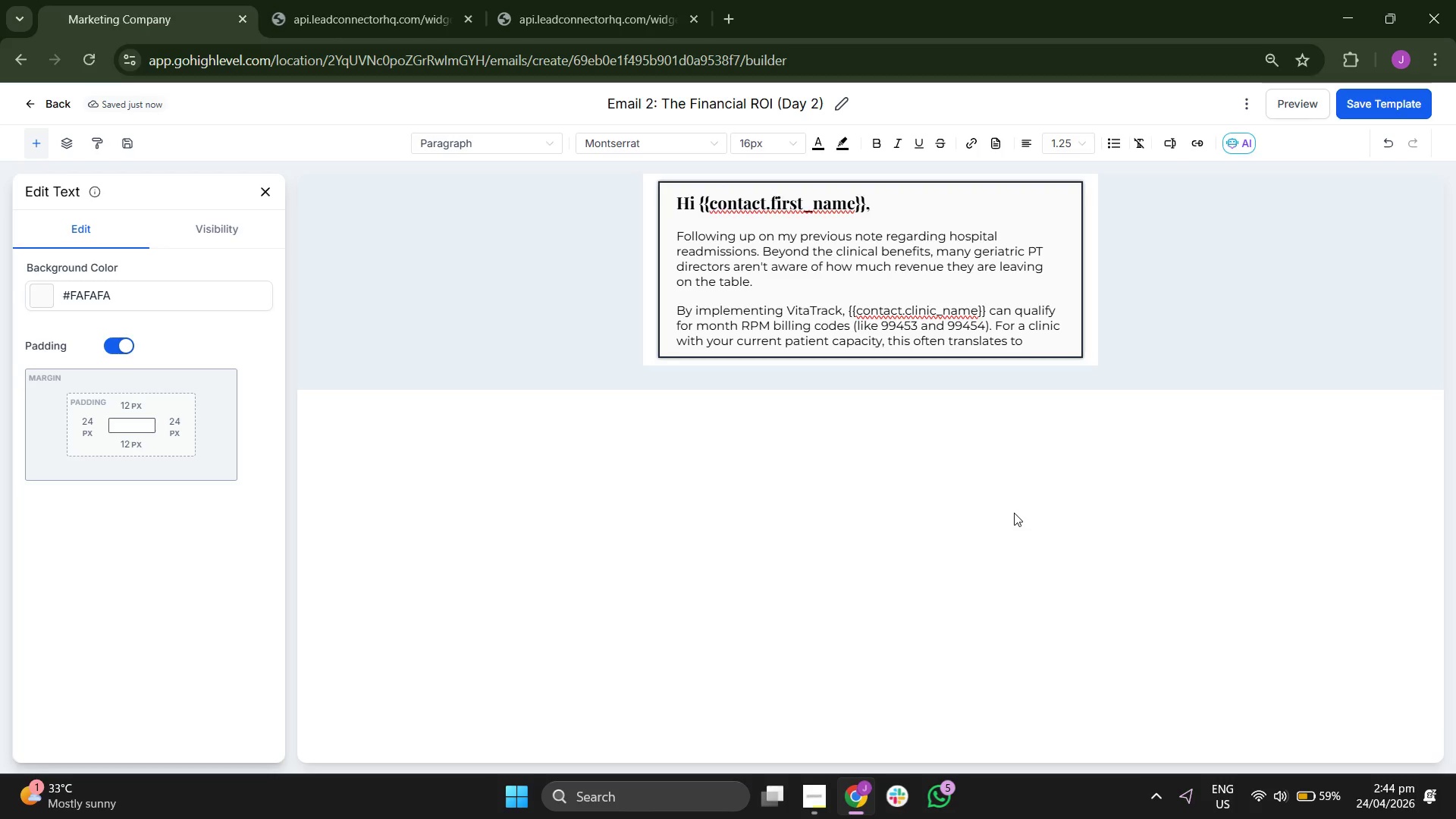 
key(ArrowUp)
 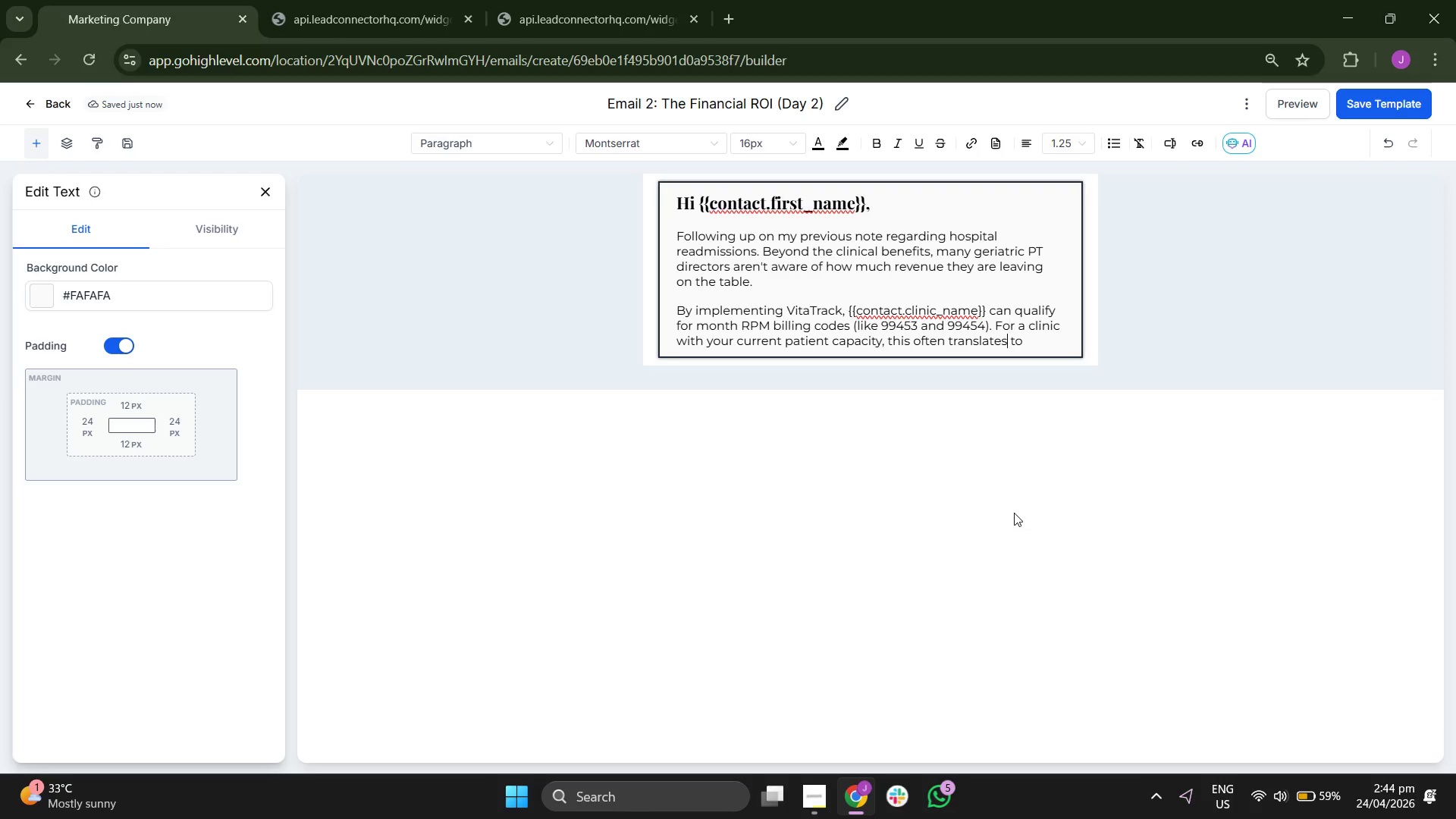 
key(ArrowDown)
 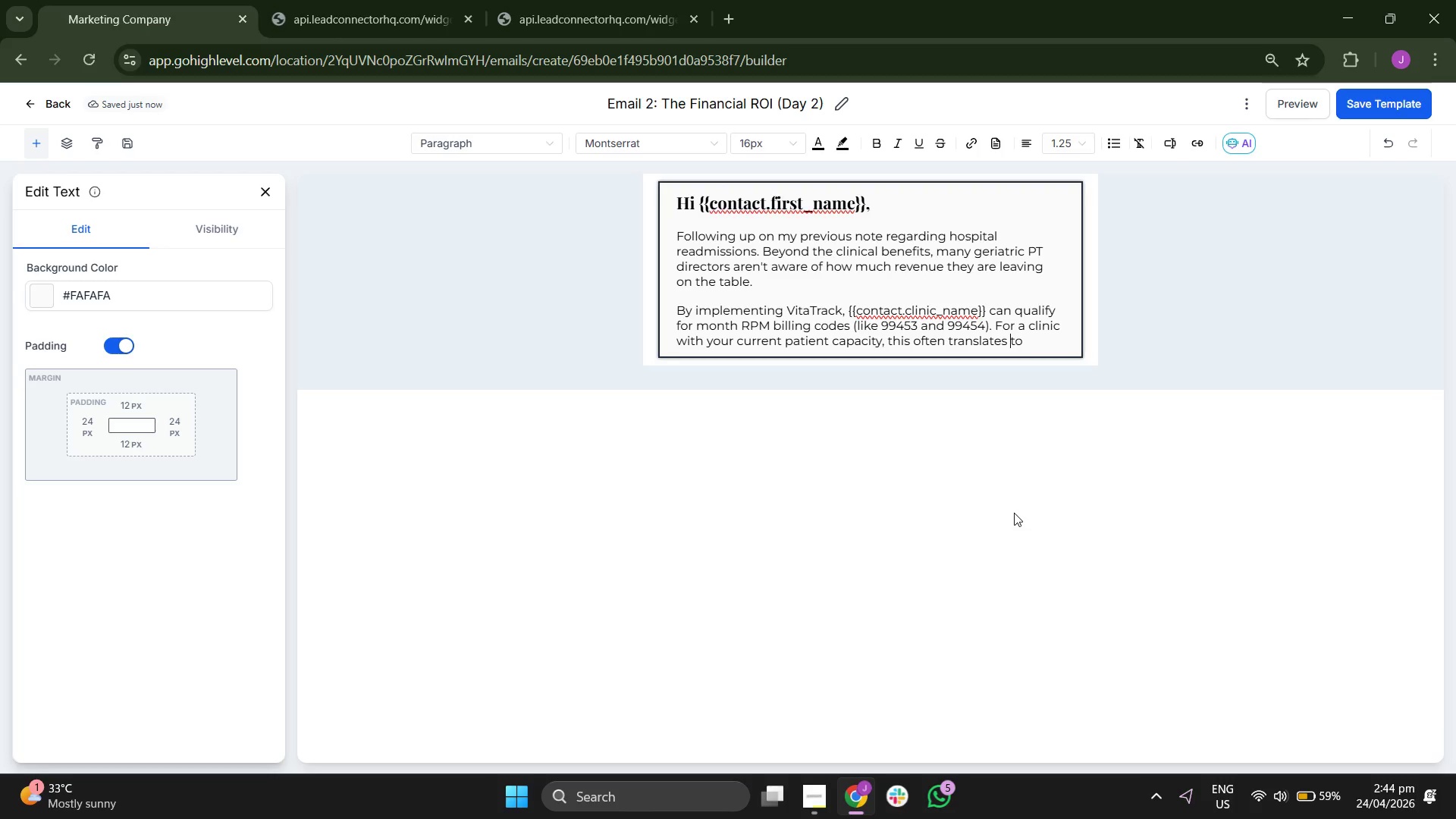 
key(ArrowRight)
 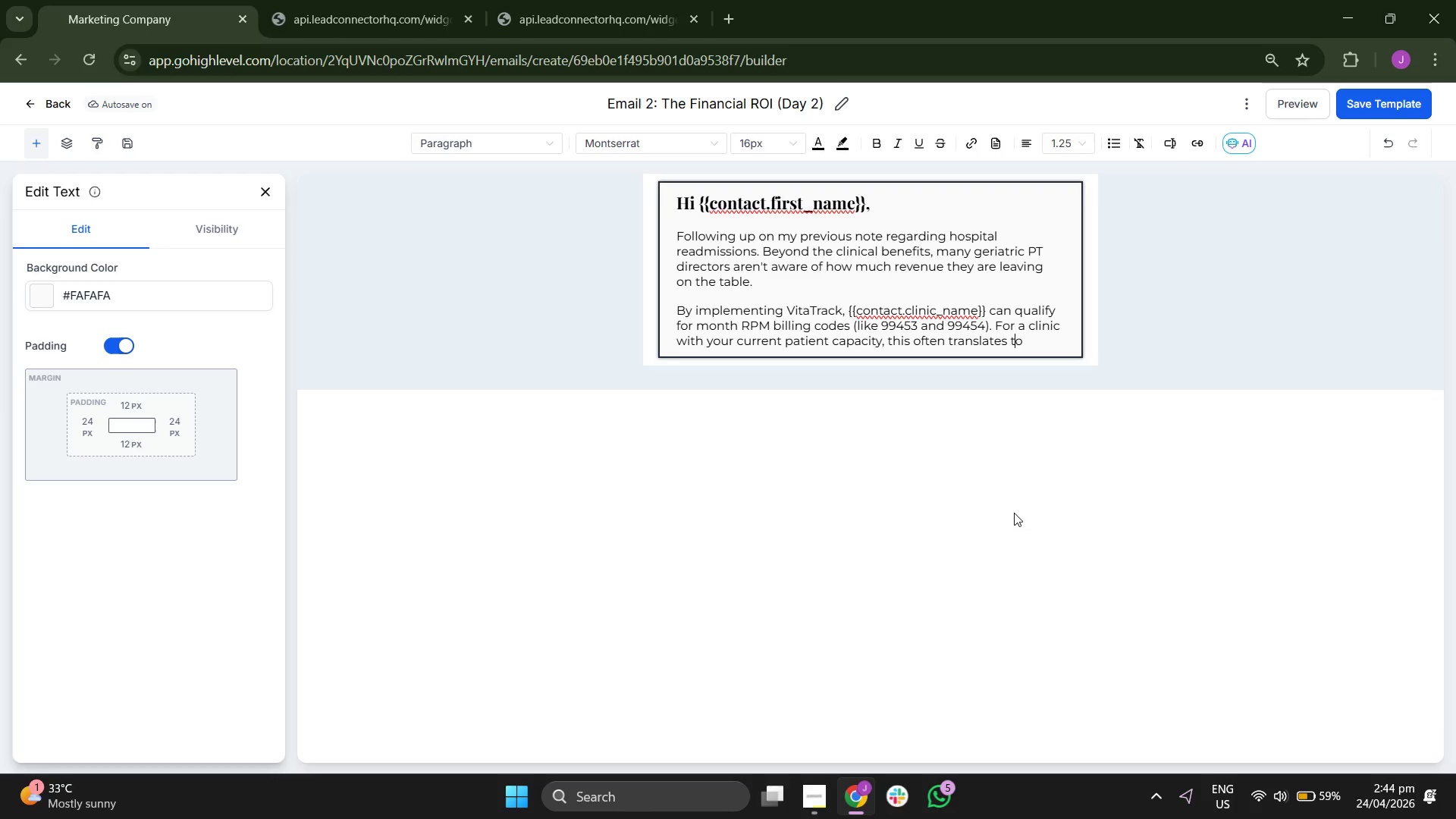 
key(ArrowRight)
 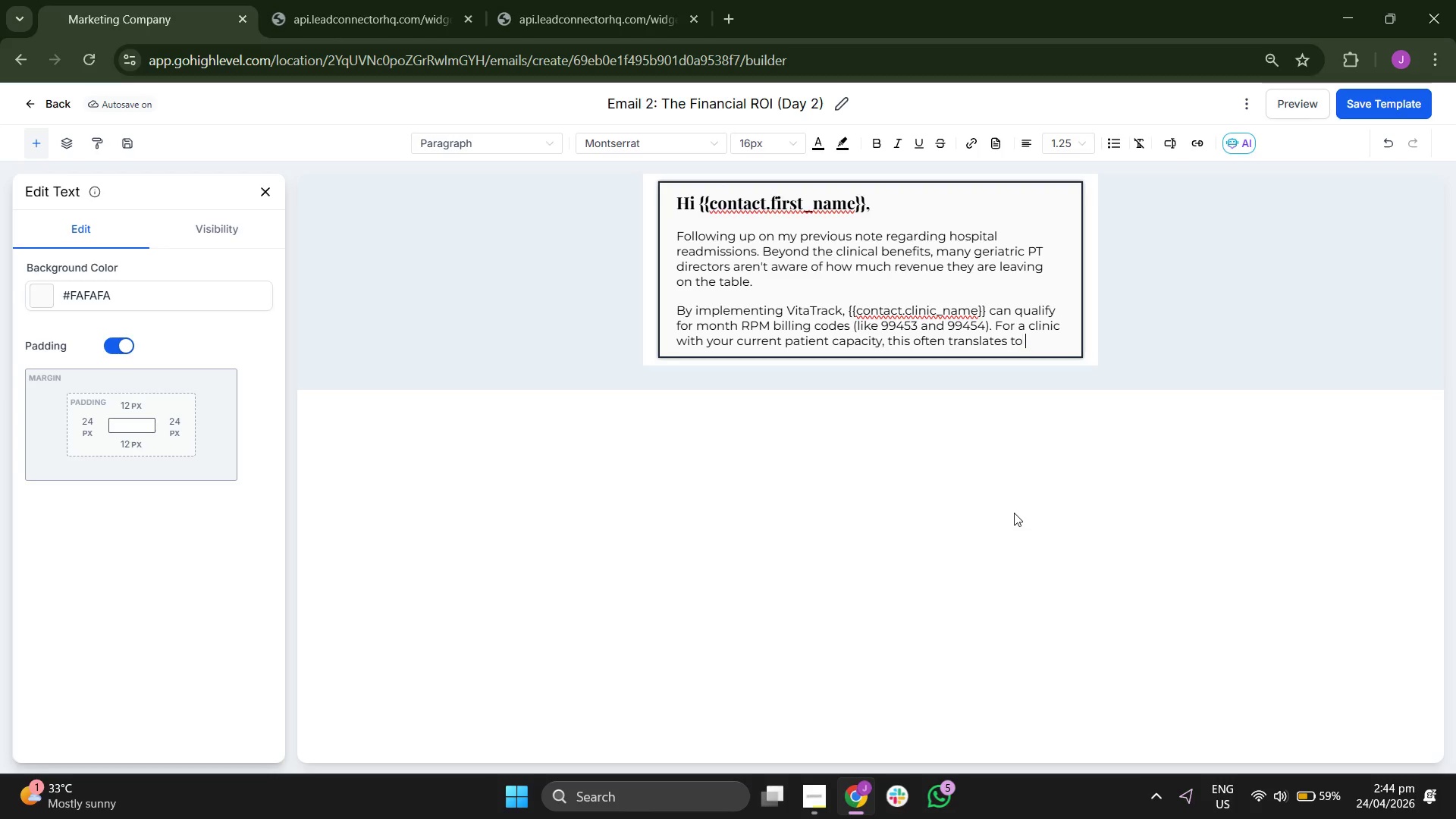 
type( )
key(Backspace)
type( a signifant i)
key(Backspace)
key(Backspace)
key(Backspace)
key(Backspace)
key(Backspace)
key(Backspace)
type(ficant )
key(Backspace)
type( increacre)
key(Backspace)
key(Backspace)
key(Backspace)
key(Backspace)
key(Backspace)
type(ease in month)
 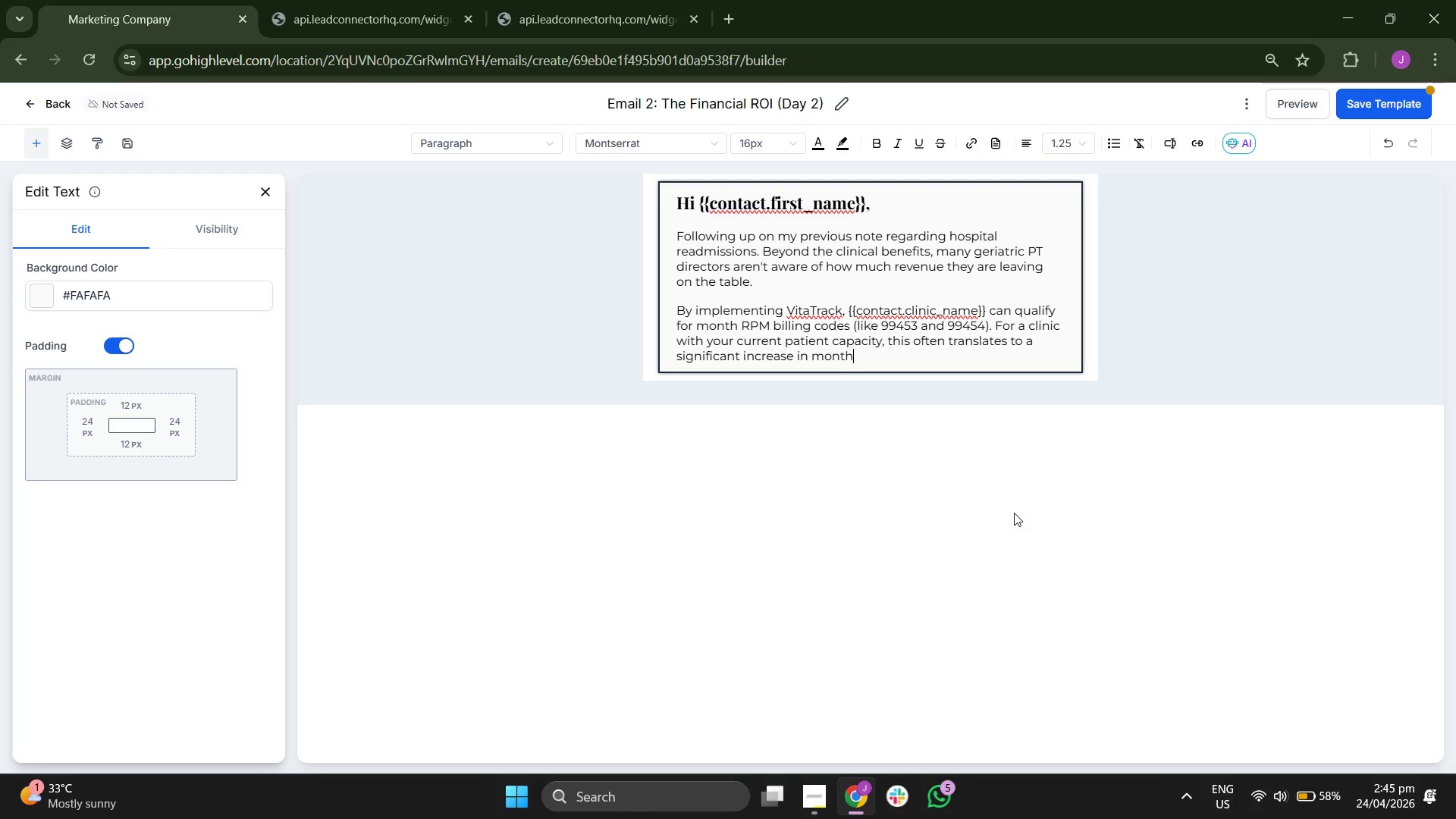 
key(Space)
 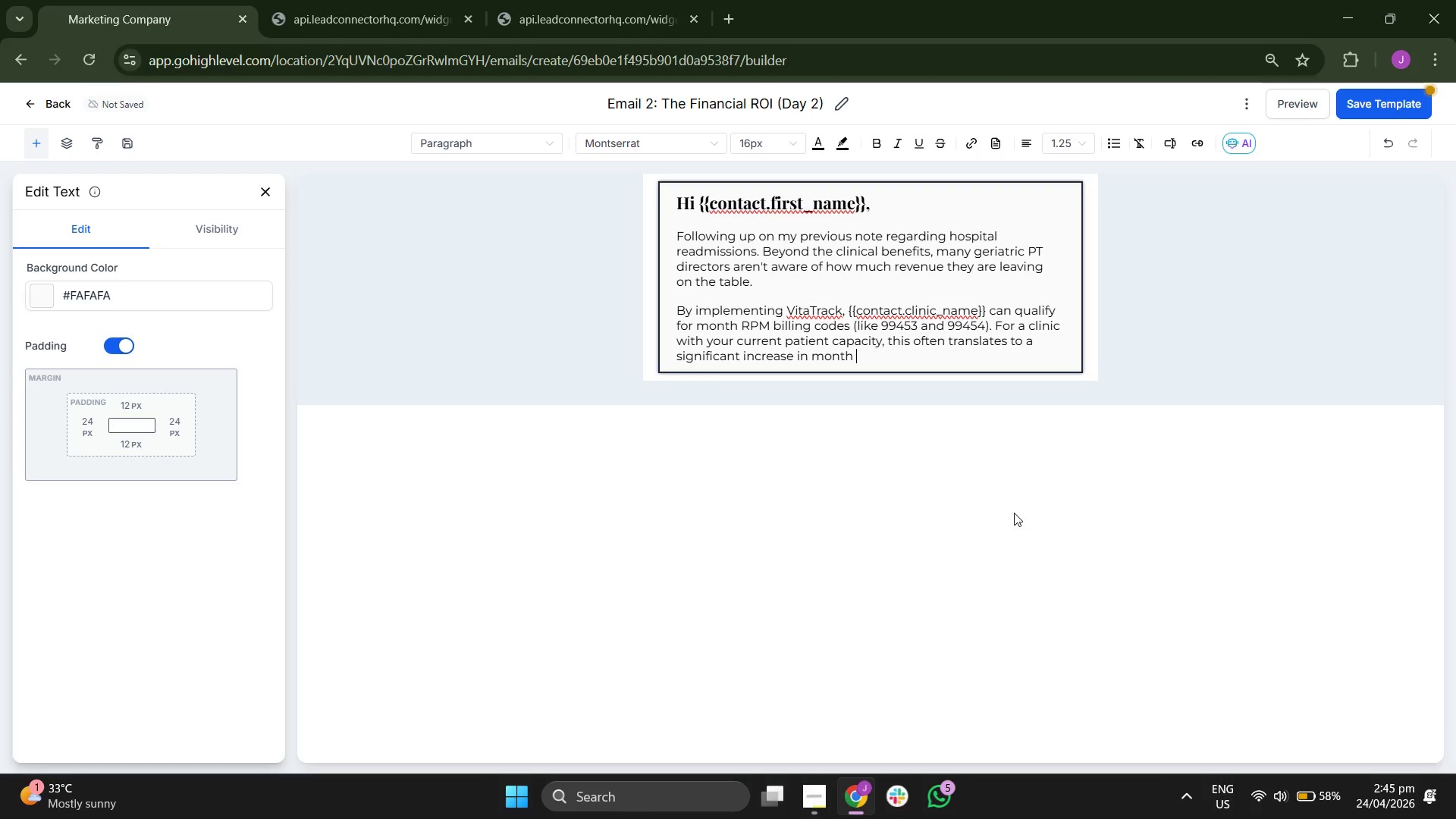 
key(Space)
 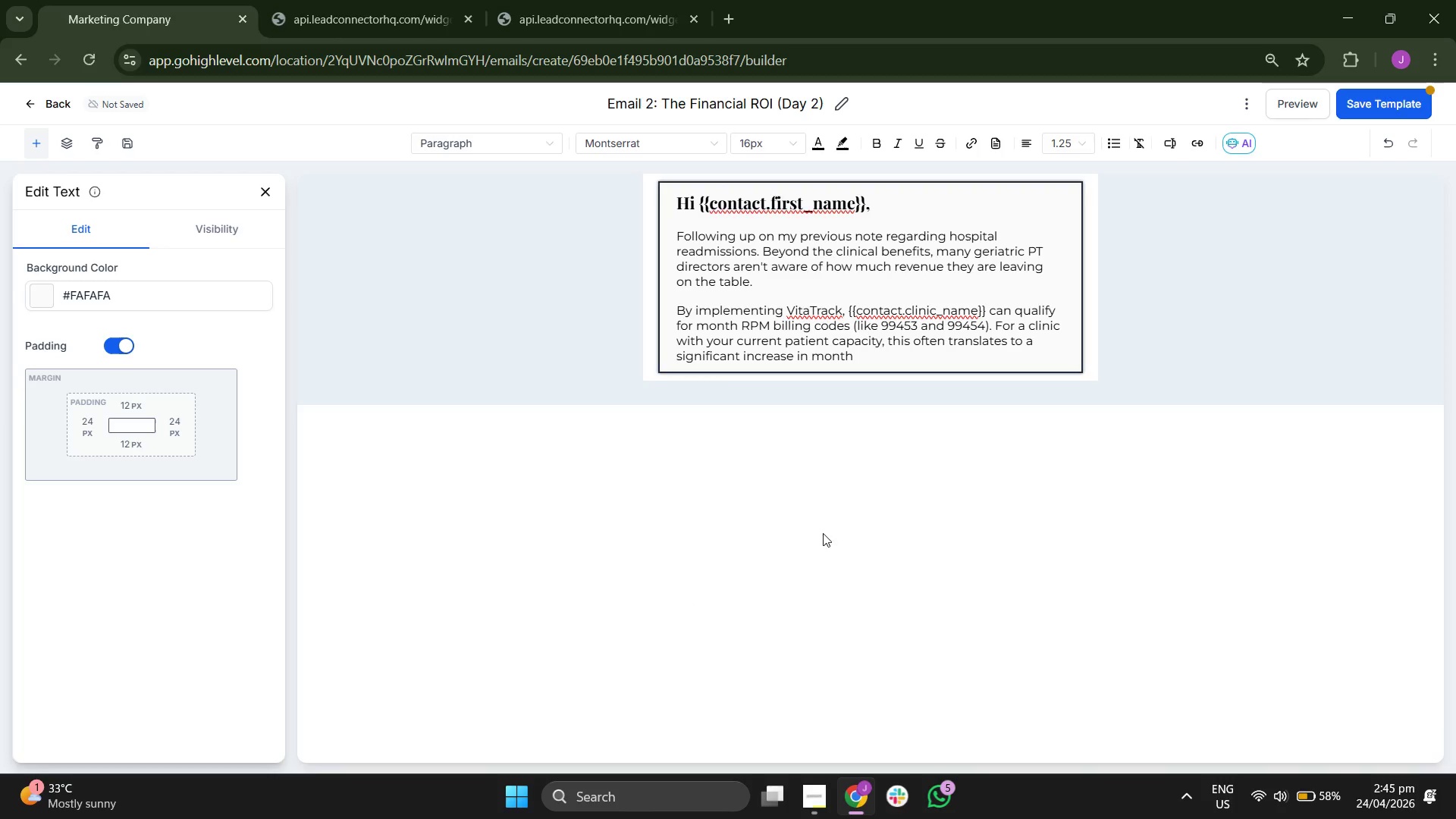 
key(Backspace)
key(Backspace)
type( )
key(Backspace)
type( )
key(Backspace)
type( )
key(Backspace)
type( )
key(Backspace)
type(ly )
key(Backspace)
type( )
key(Backspace)
type( billables without adding)
 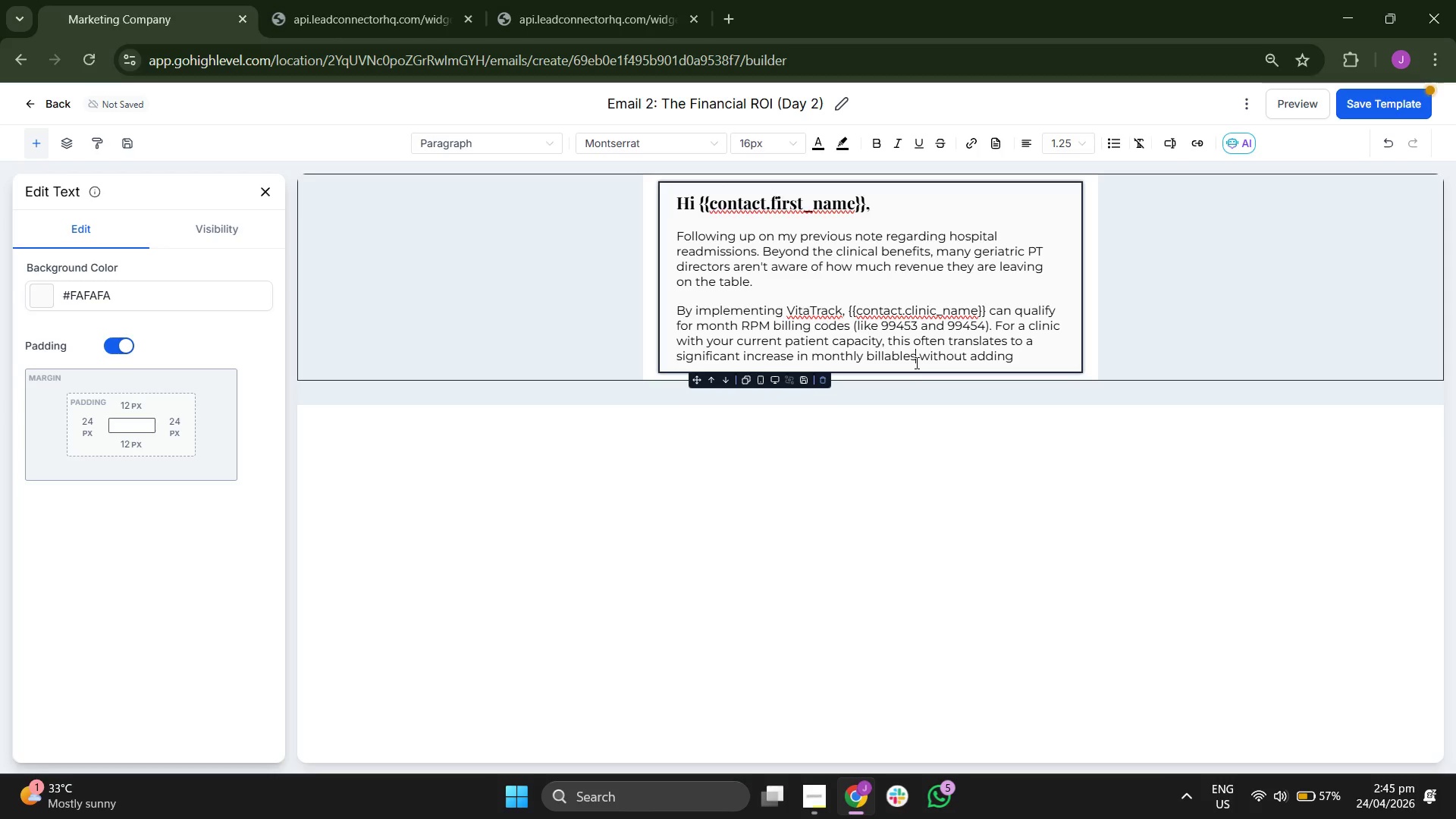 
double_click([925, 342])
 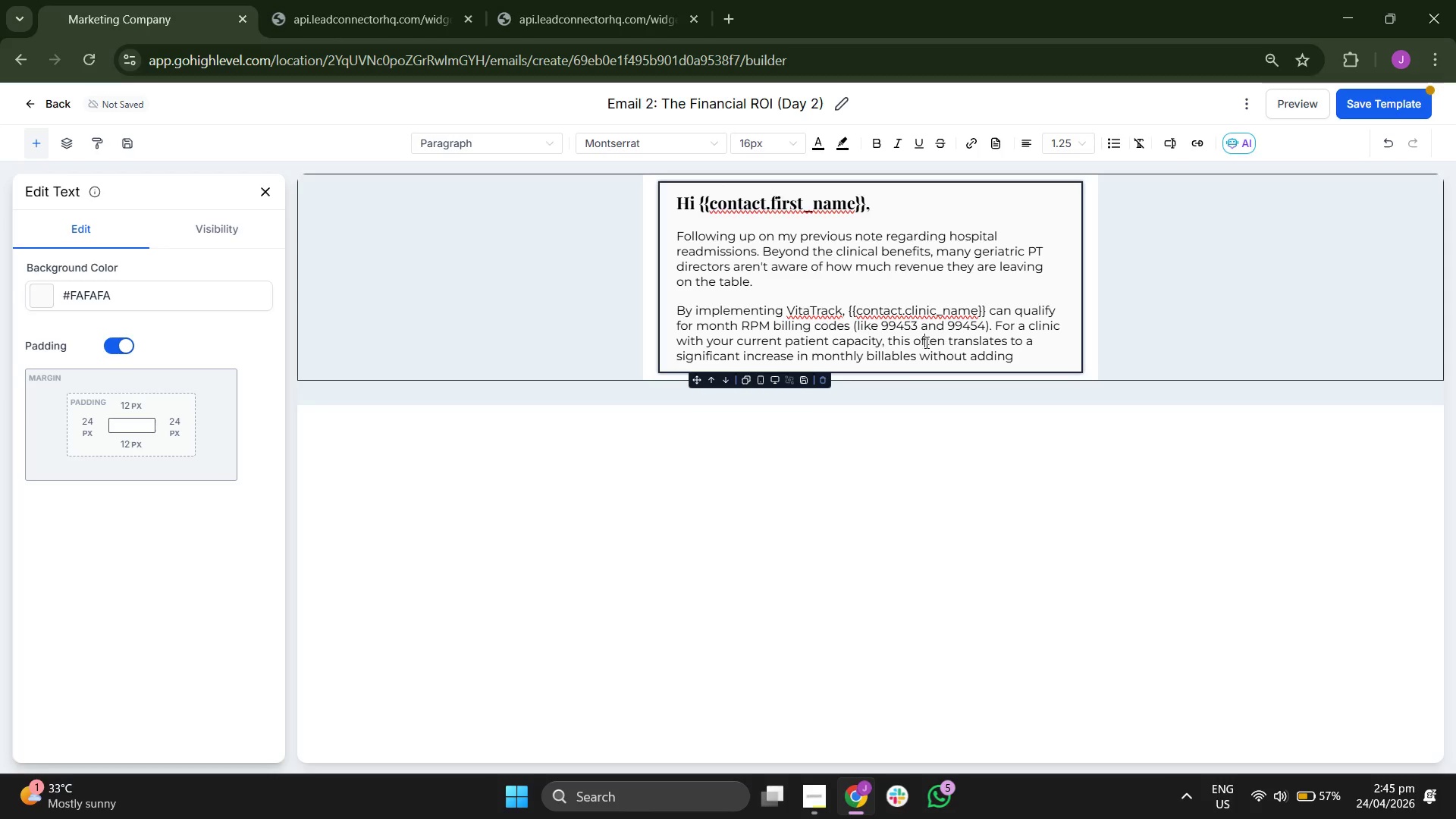 
triple_click([925, 342])
 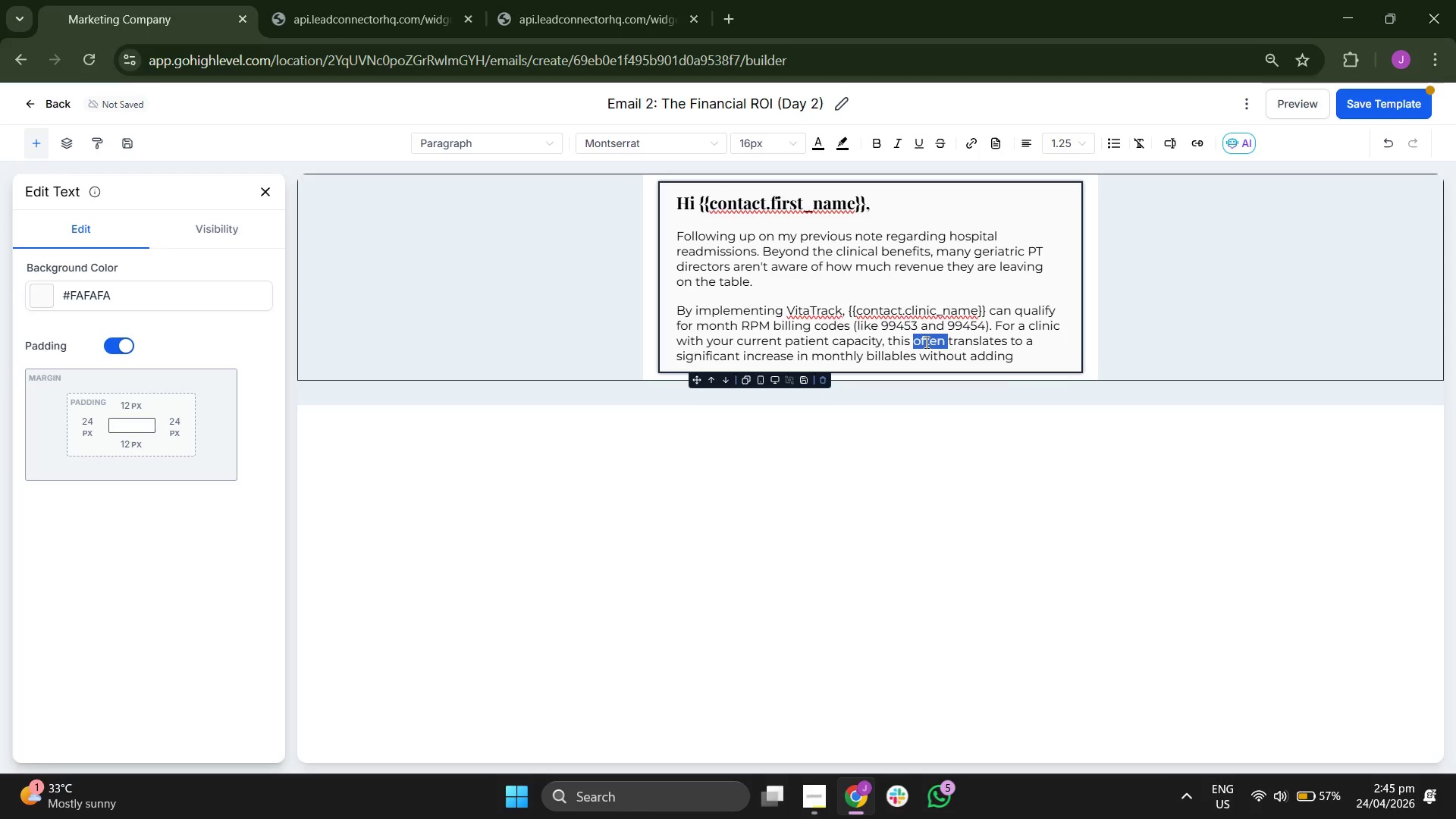 
triple_click([925, 342])
 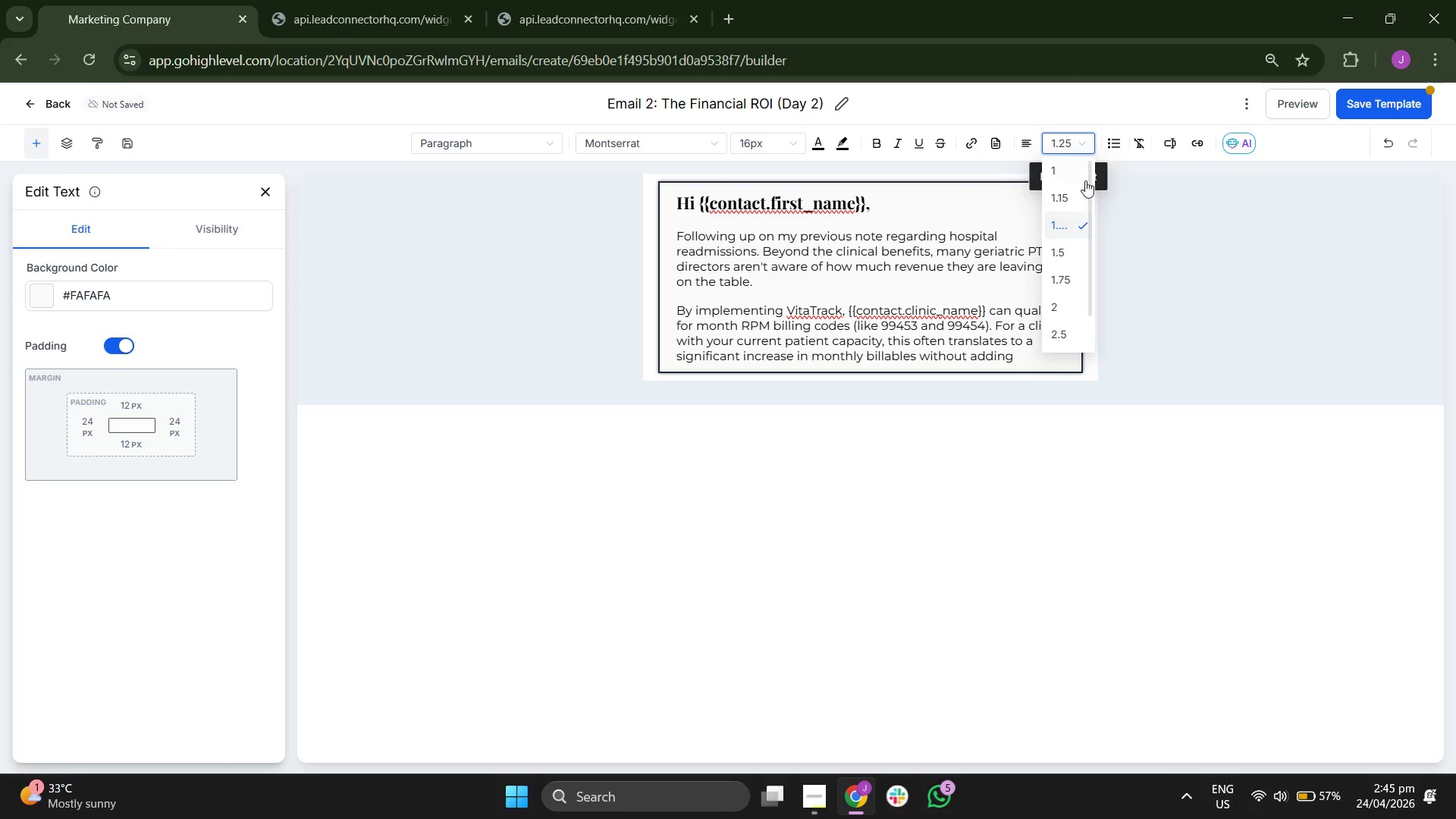 
left_click([1062, 252])
 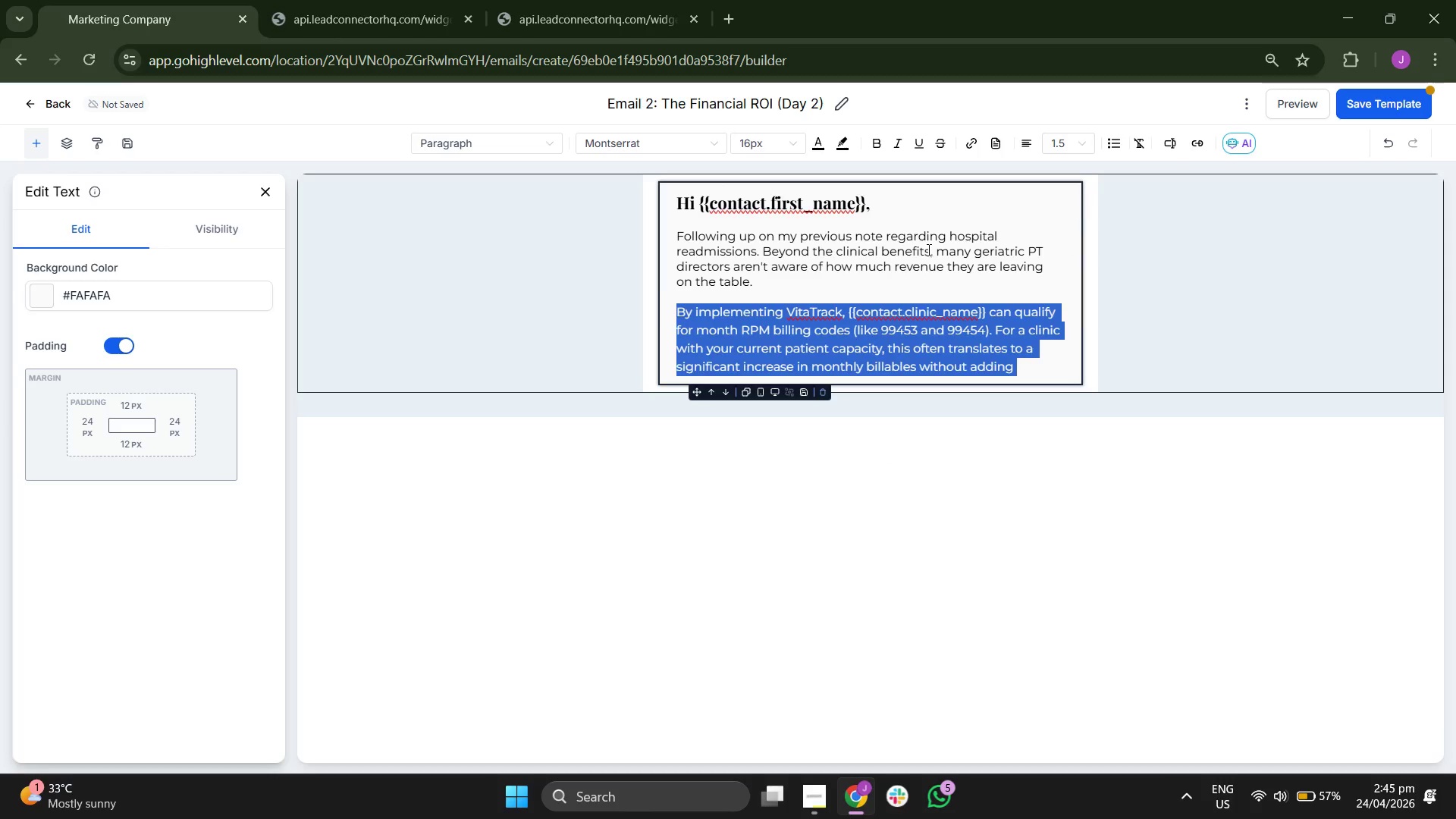 
double_click([927, 249])
 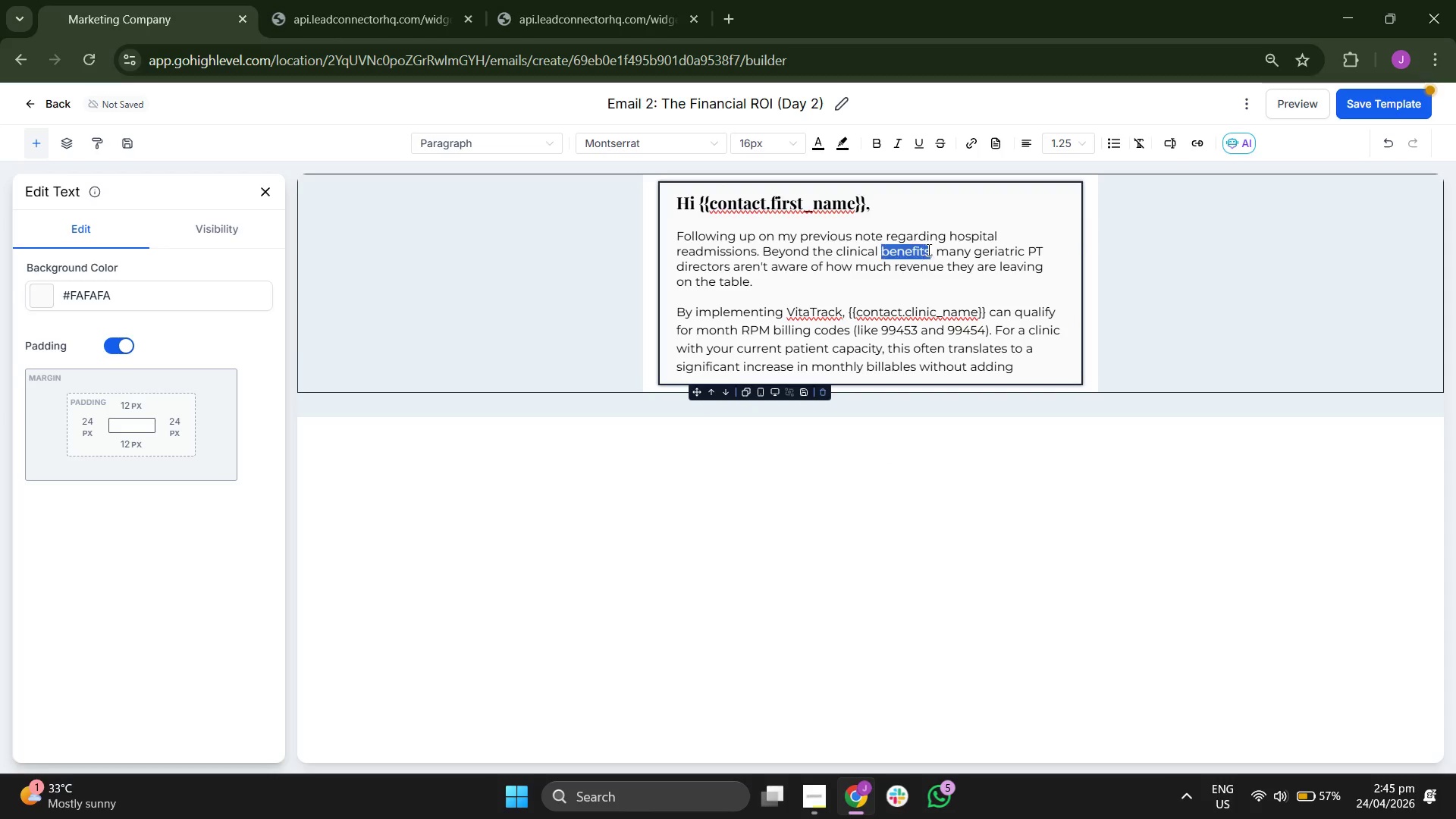 
triple_click([927, 249])
 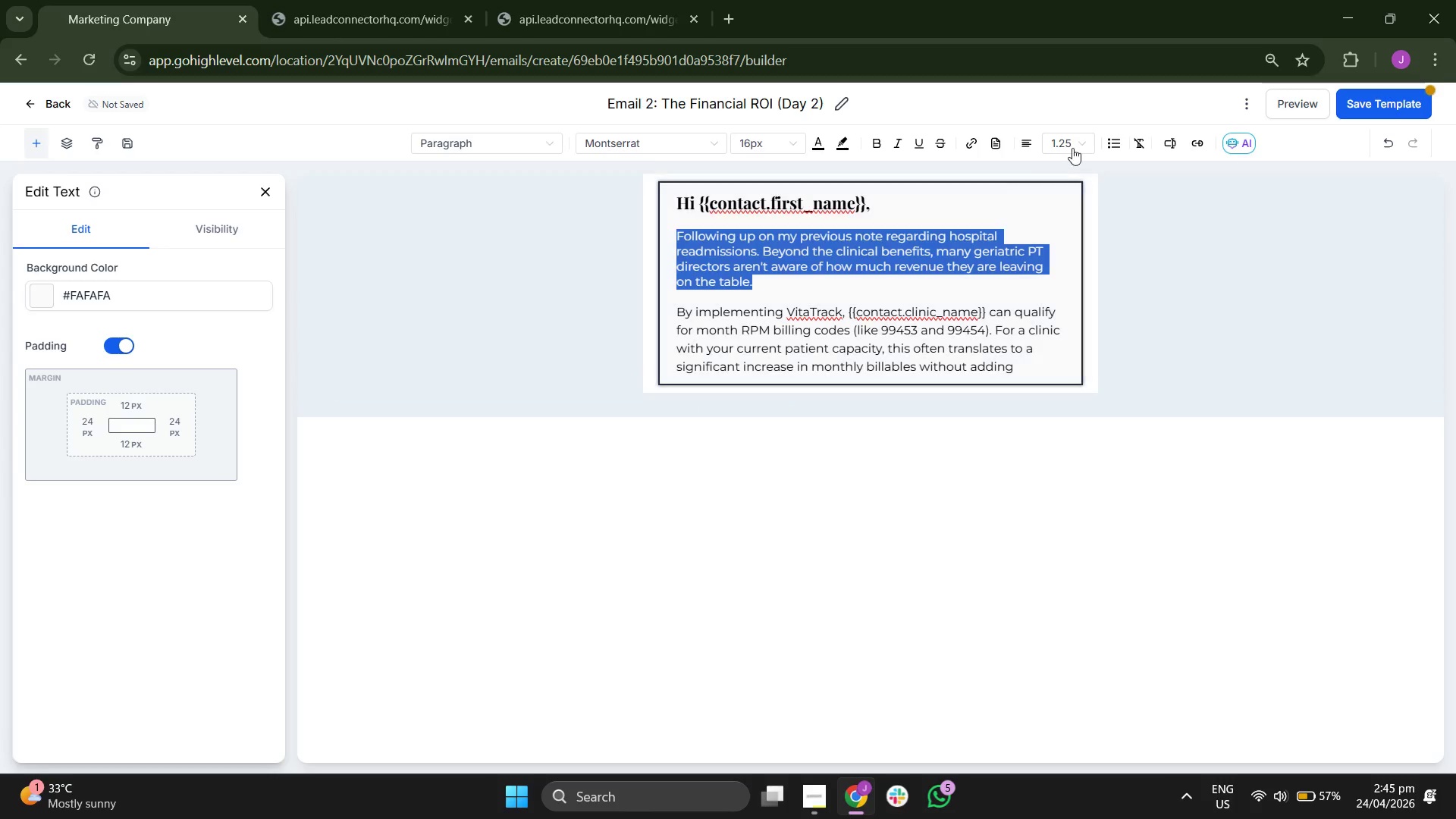 
left_click([1072, 143])
 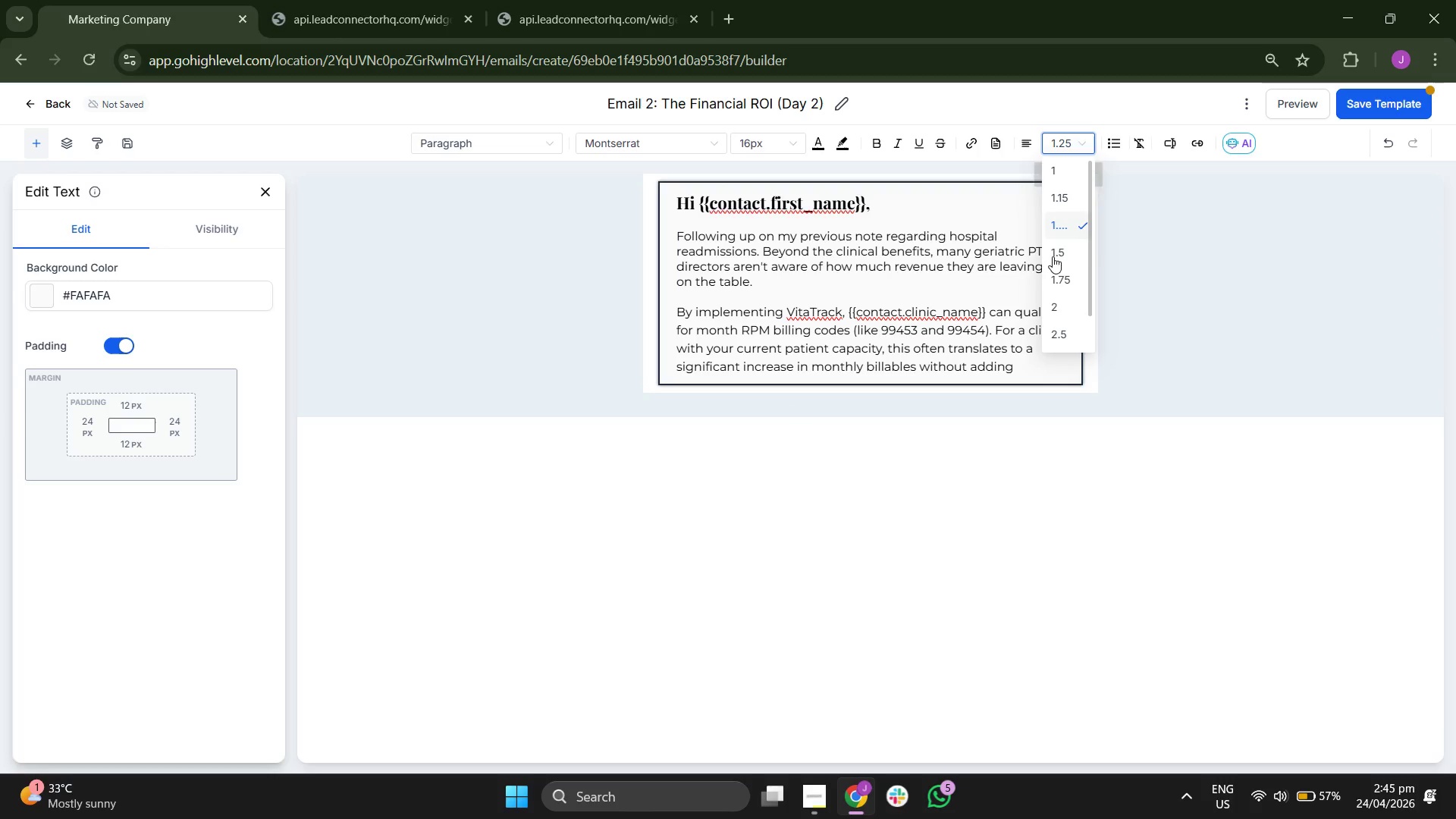 
left_click([1052, 257])
 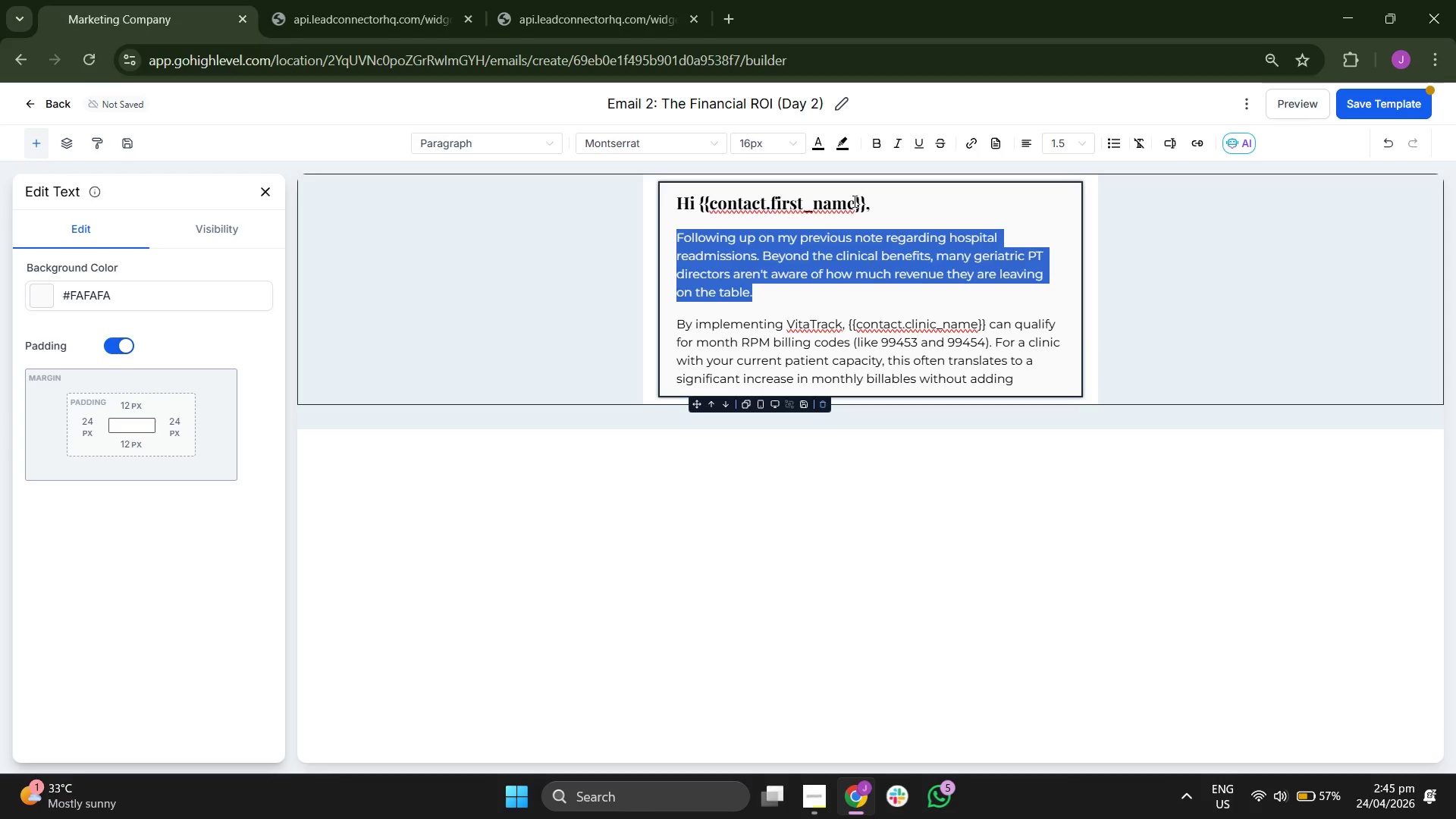 
double_click([853, 202])
 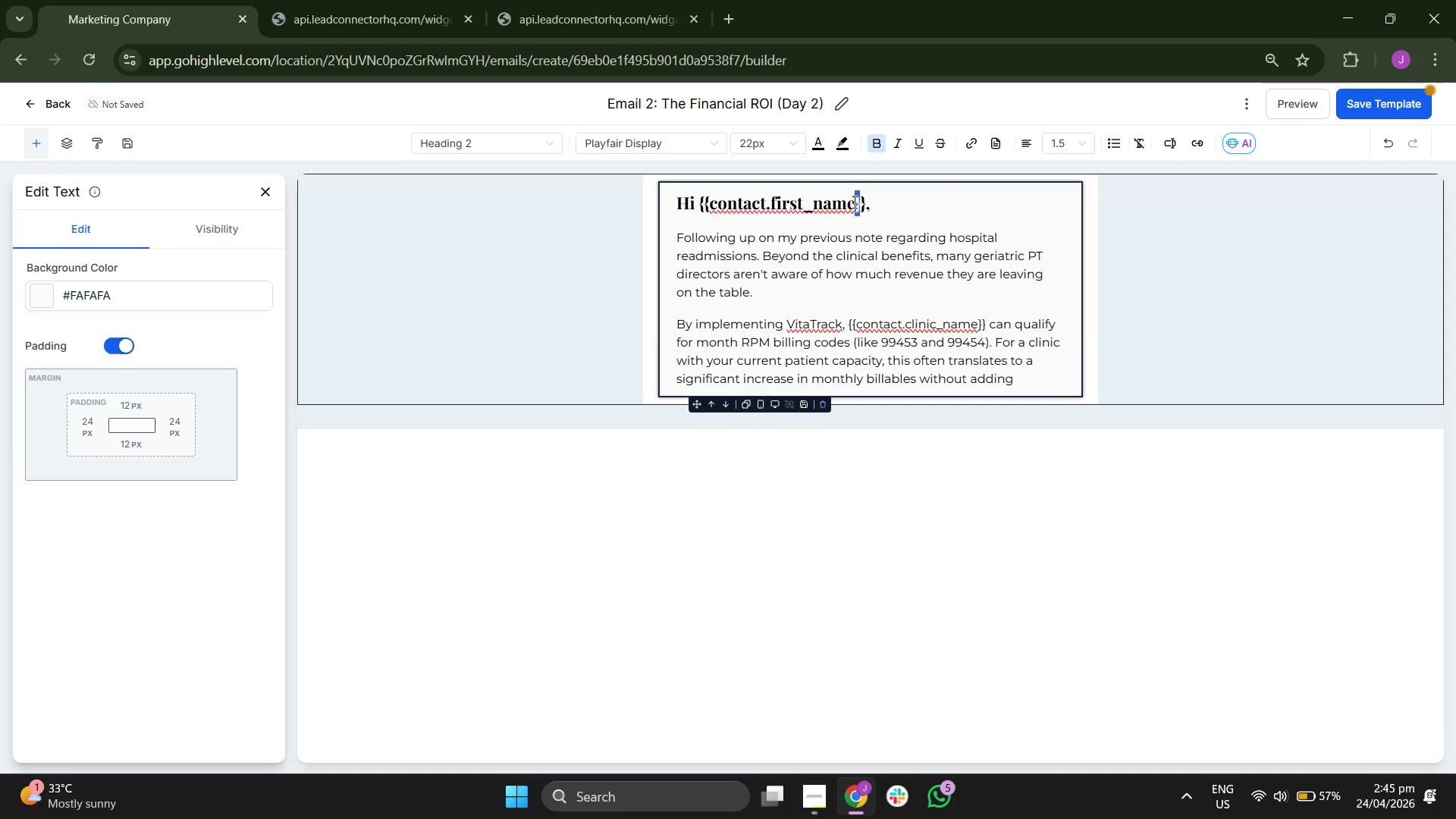 
triple_click([853, 202])
 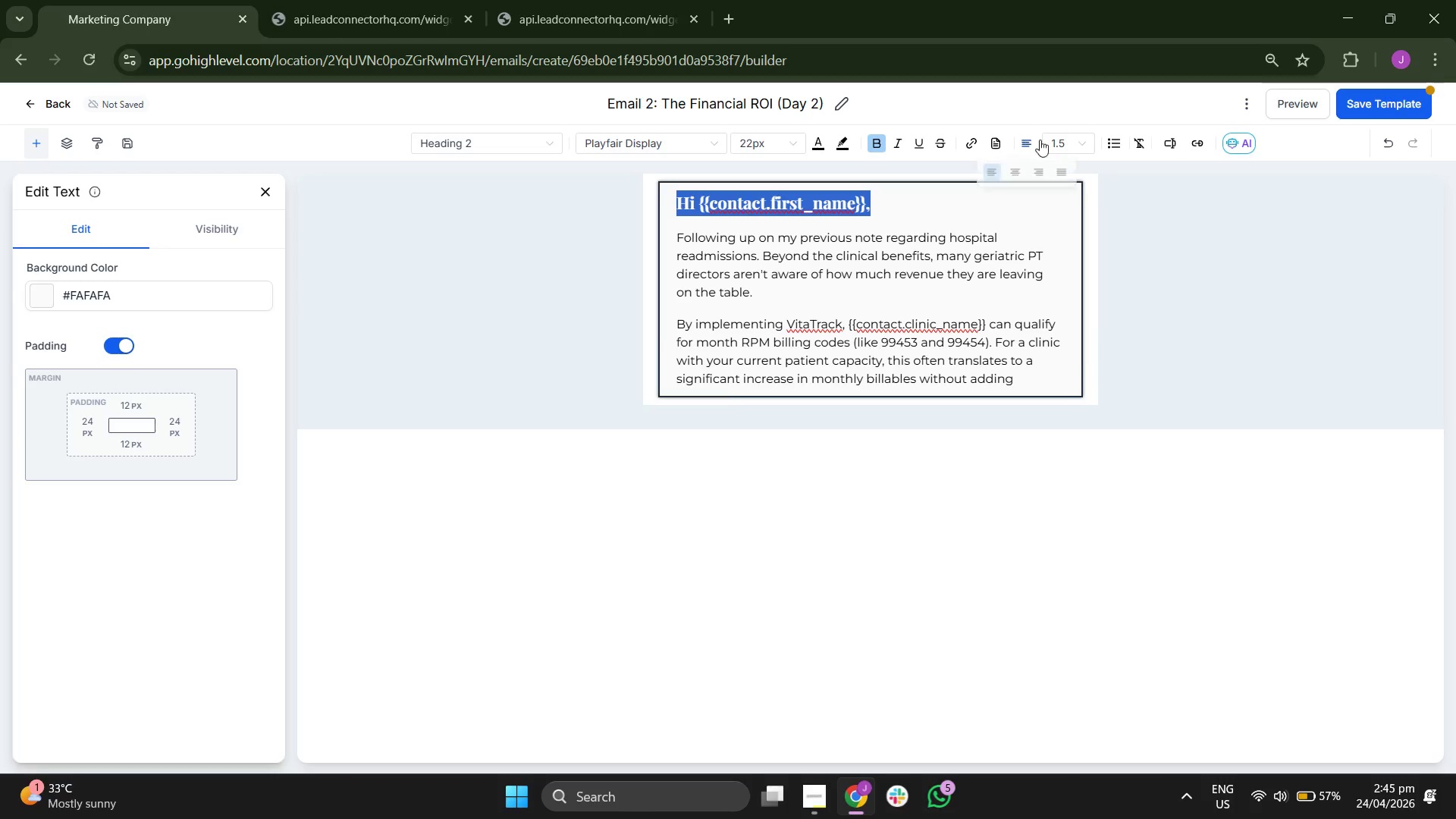 
left_click([1056, 139])
 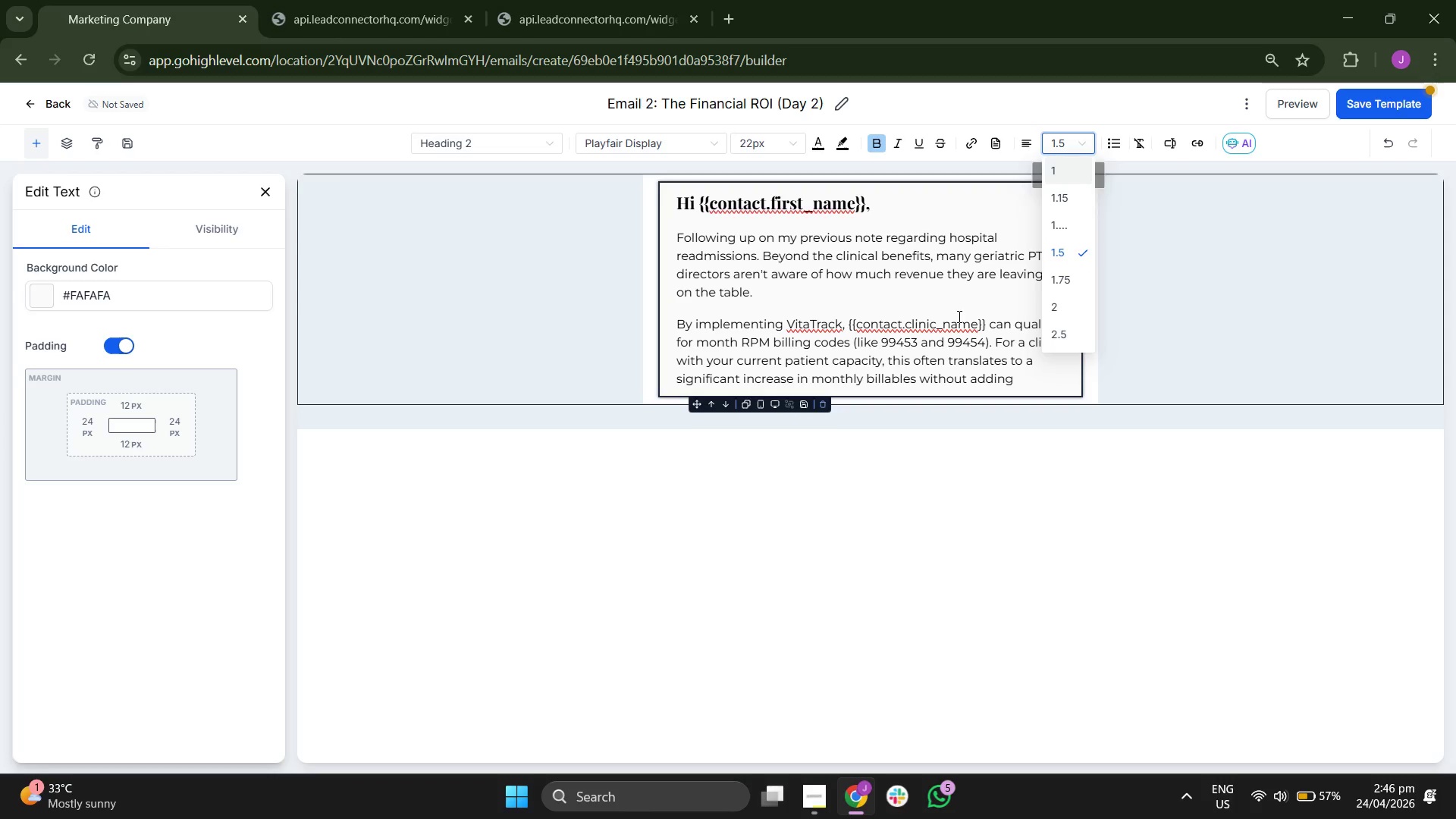 
left_click([930, 336])
 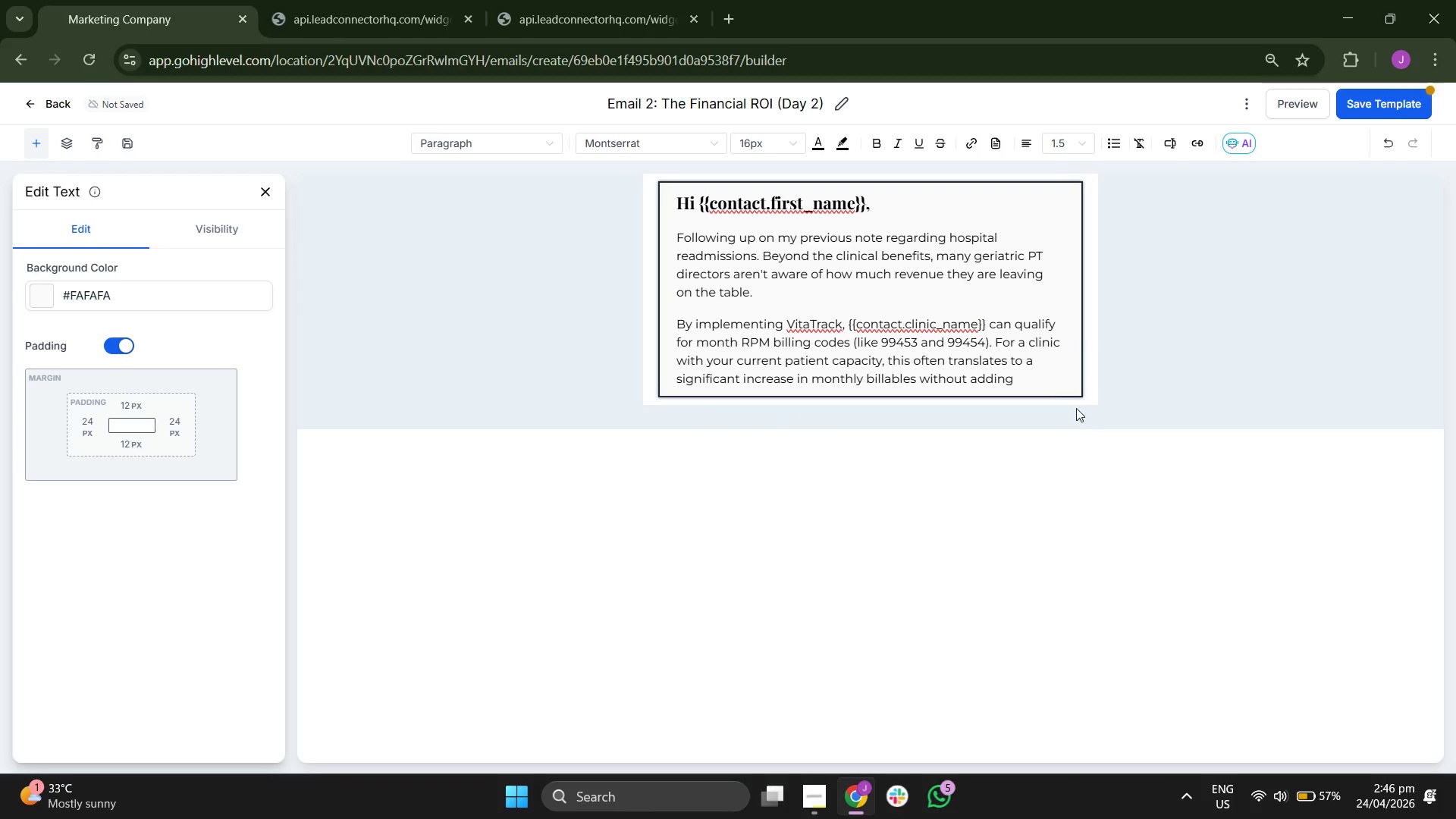 
left_click([1061, 382])
 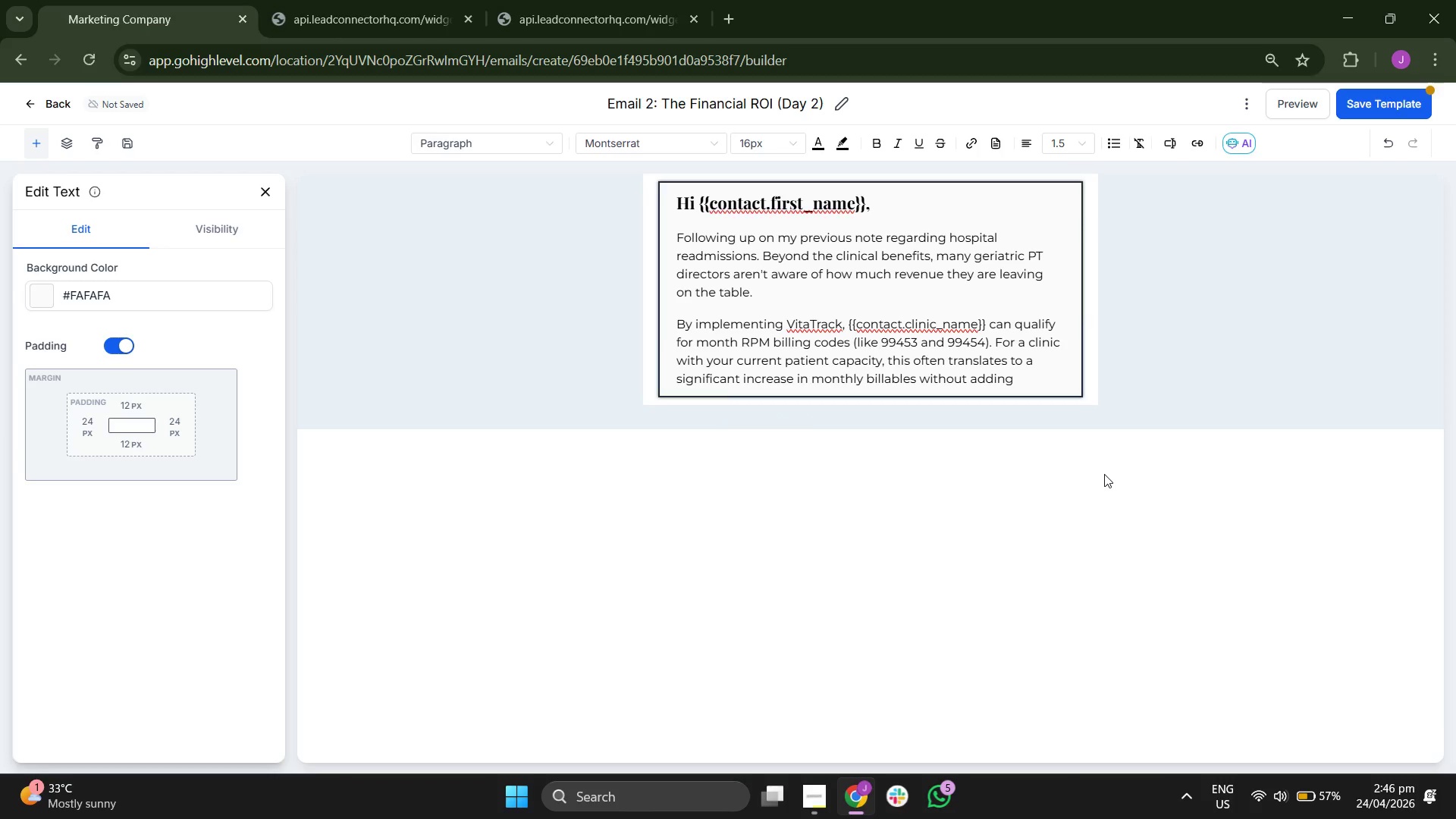 
key(Backspace)
type( )
key(Backspace)
type( extra )
key(Backspace)
type(f)
key(Backspace)
type( floor hours for your staff.)
 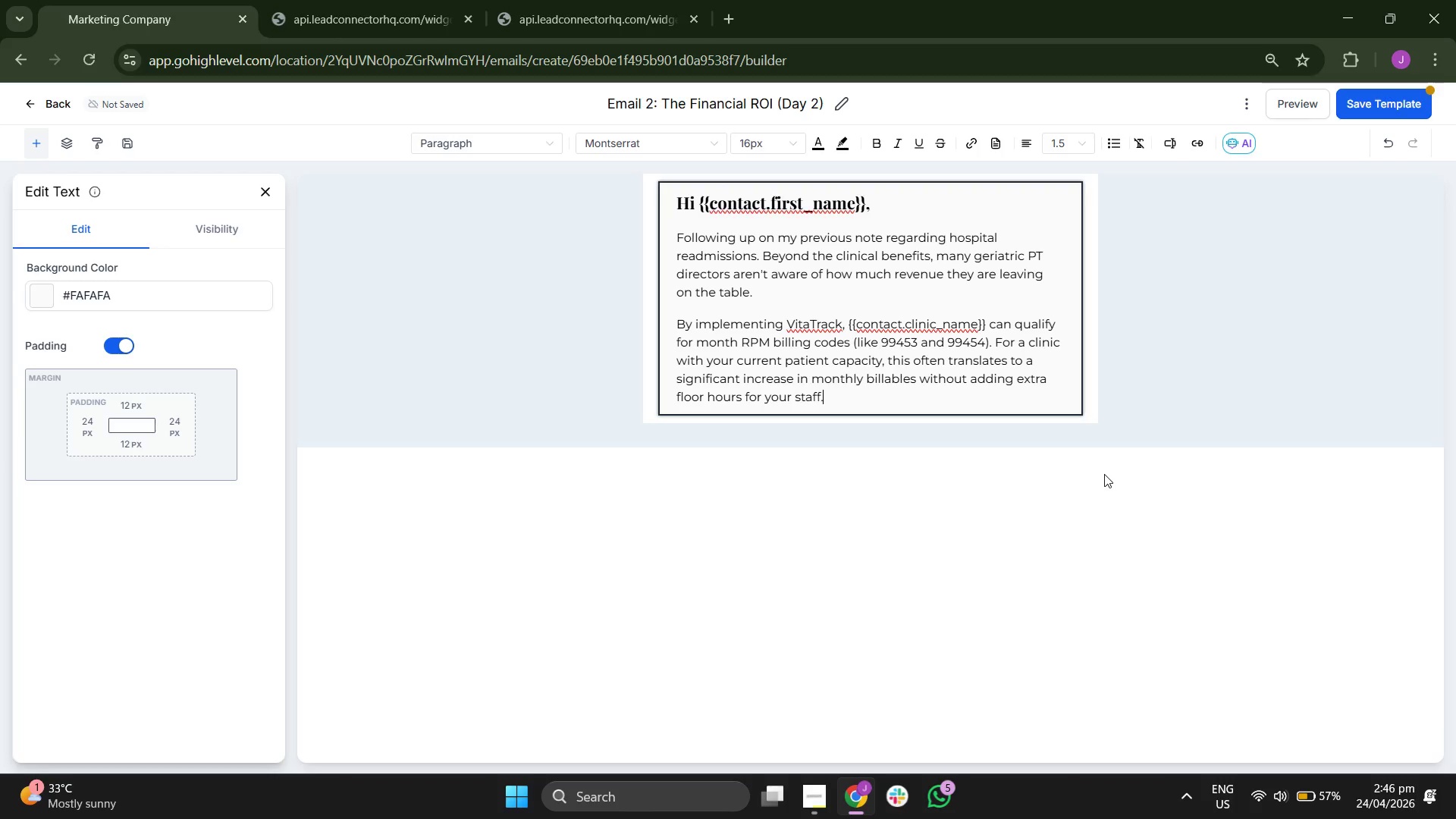 
key(Enter)
 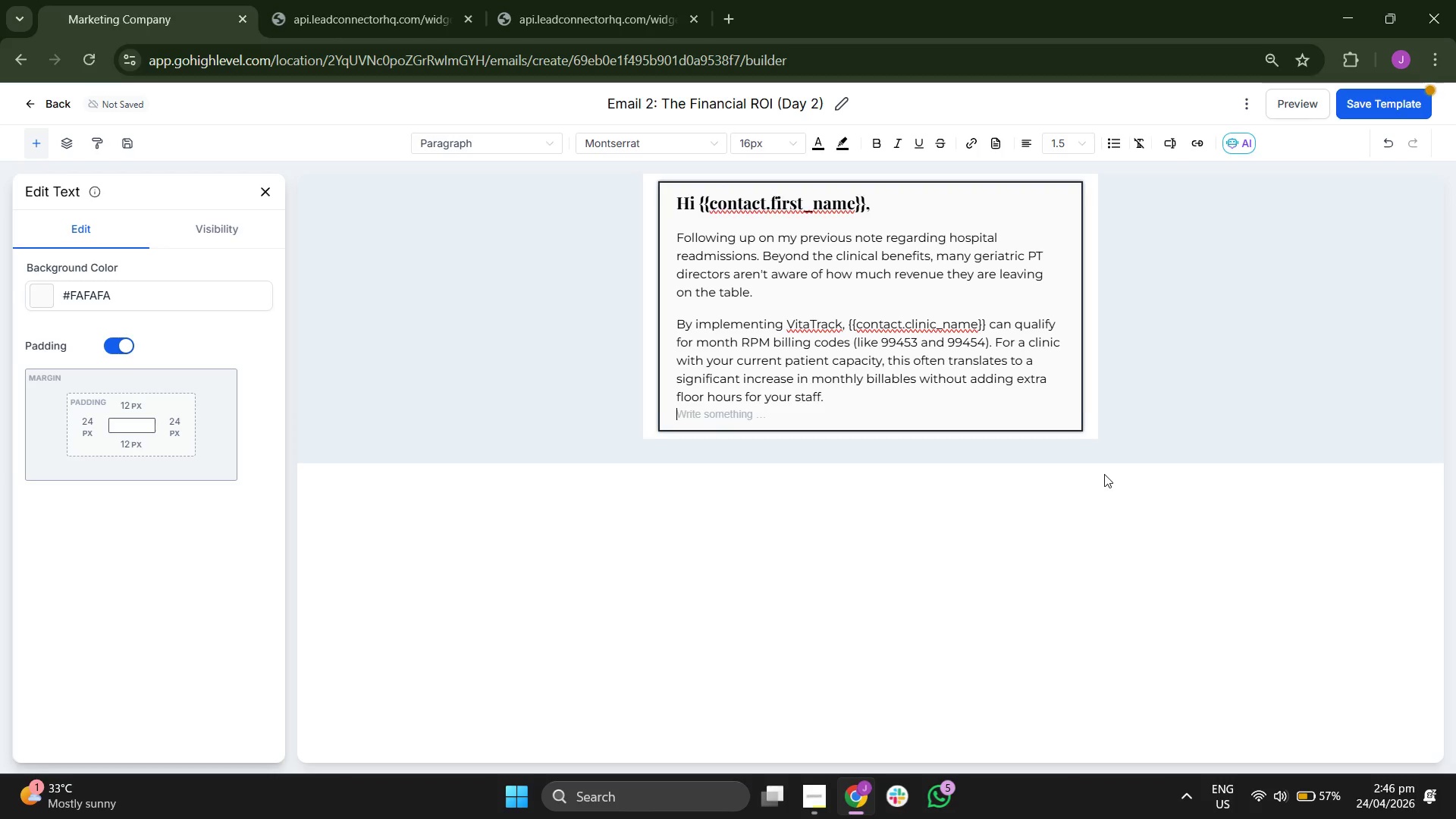 
key(Enter)
 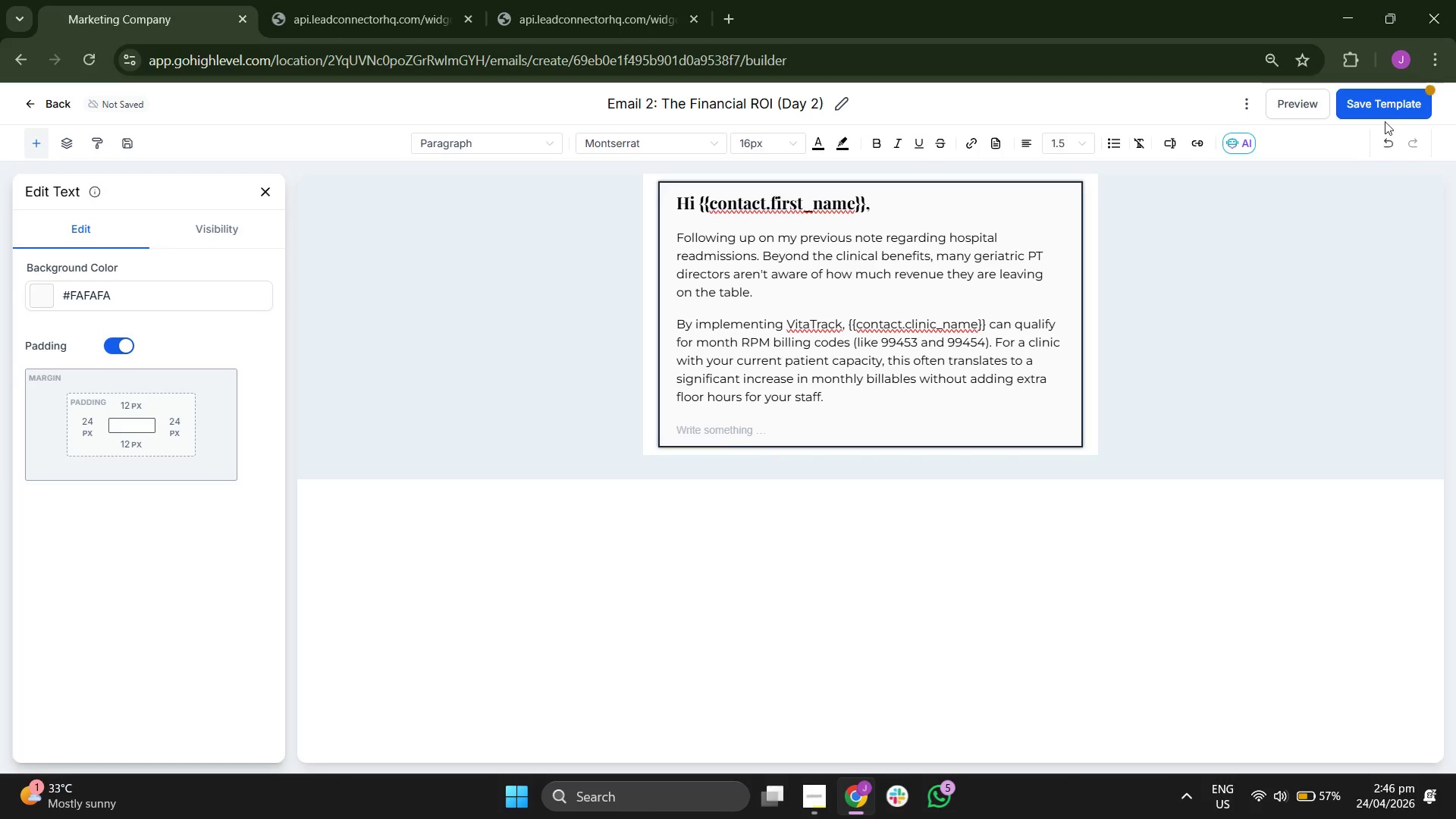 
double_click([1385, 117])
 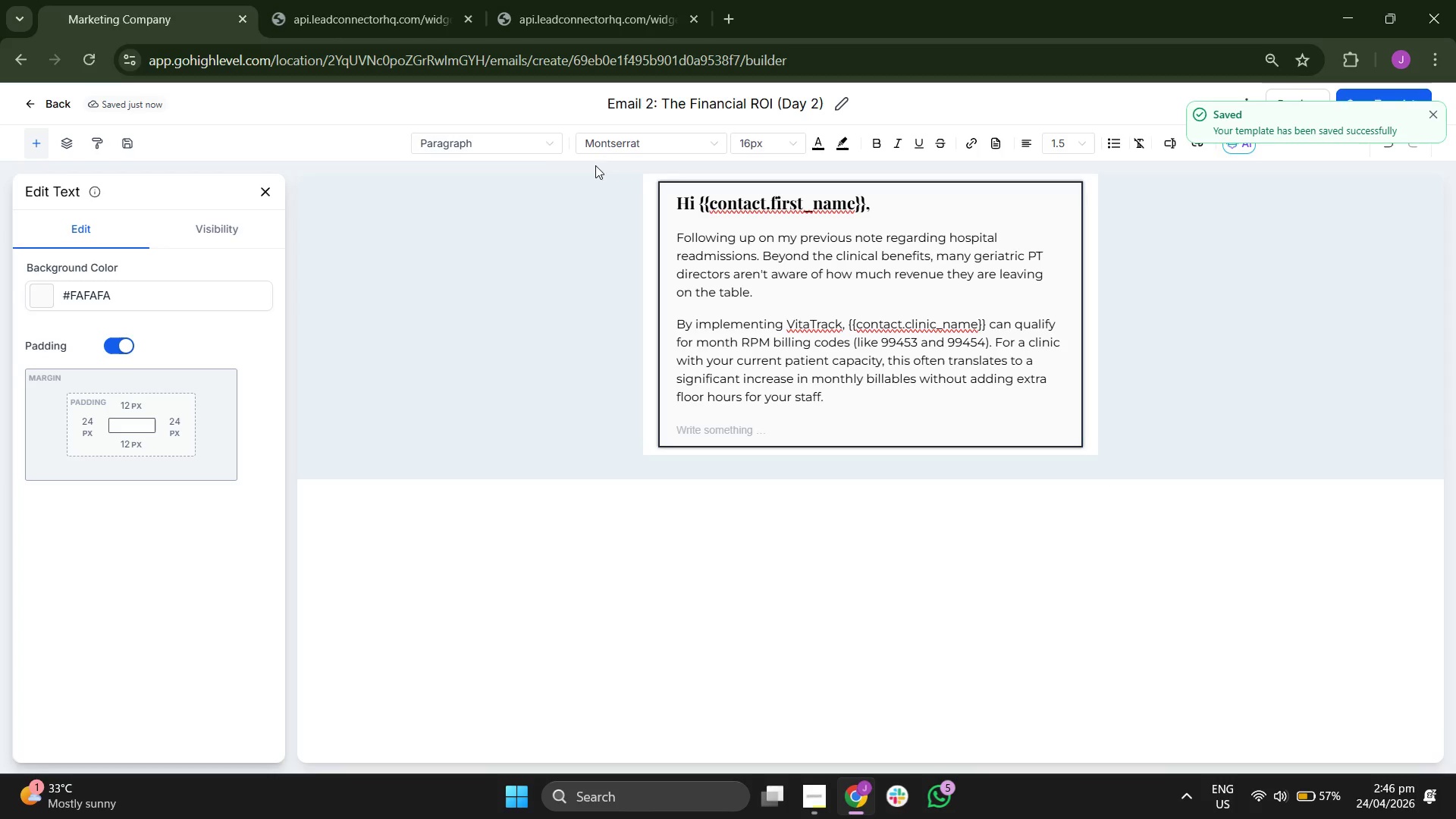 
left_click([261, 187])
 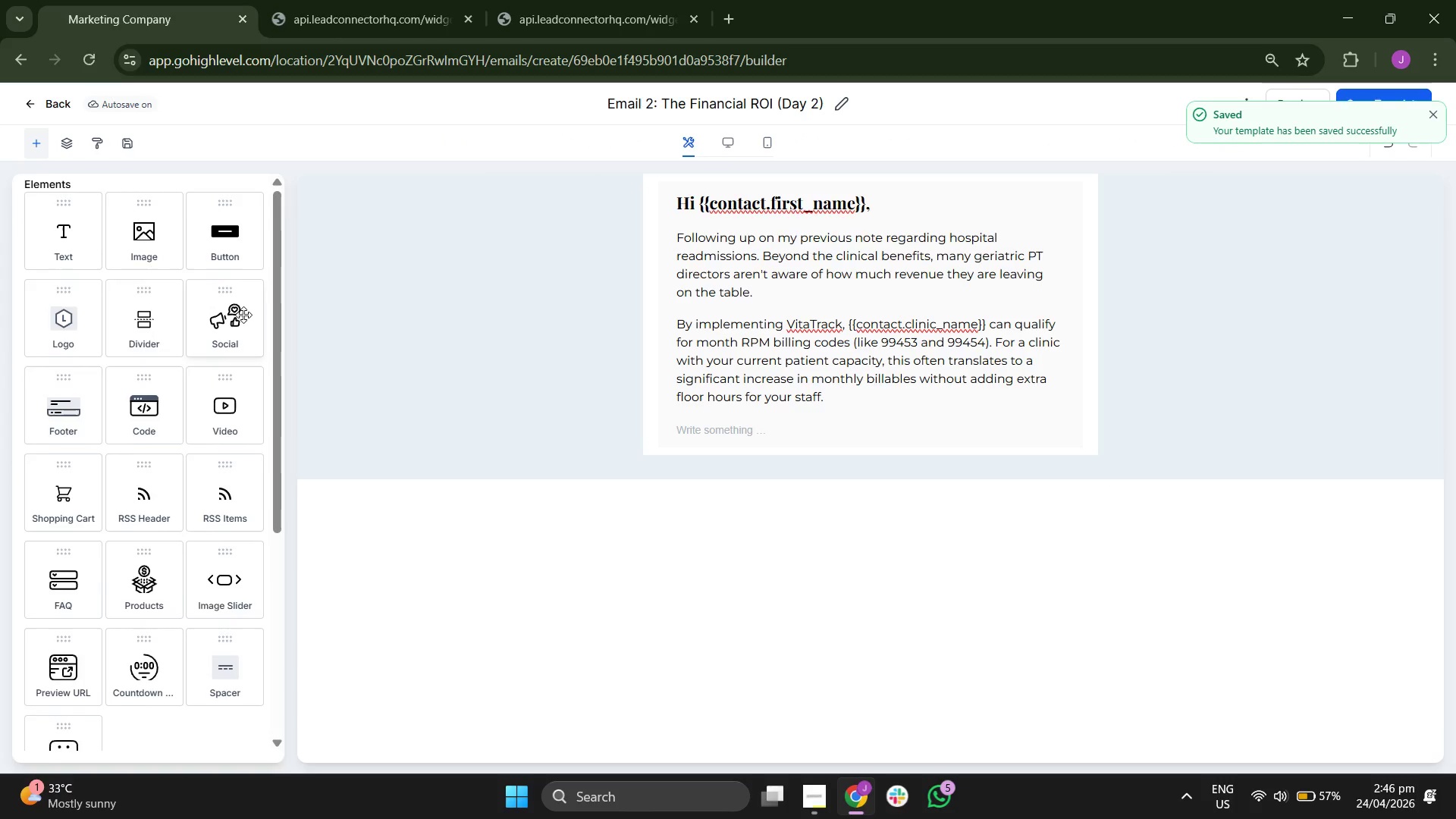 
scroll: coordinate [242, 318], scroll_direction: down, amount: 6.0
 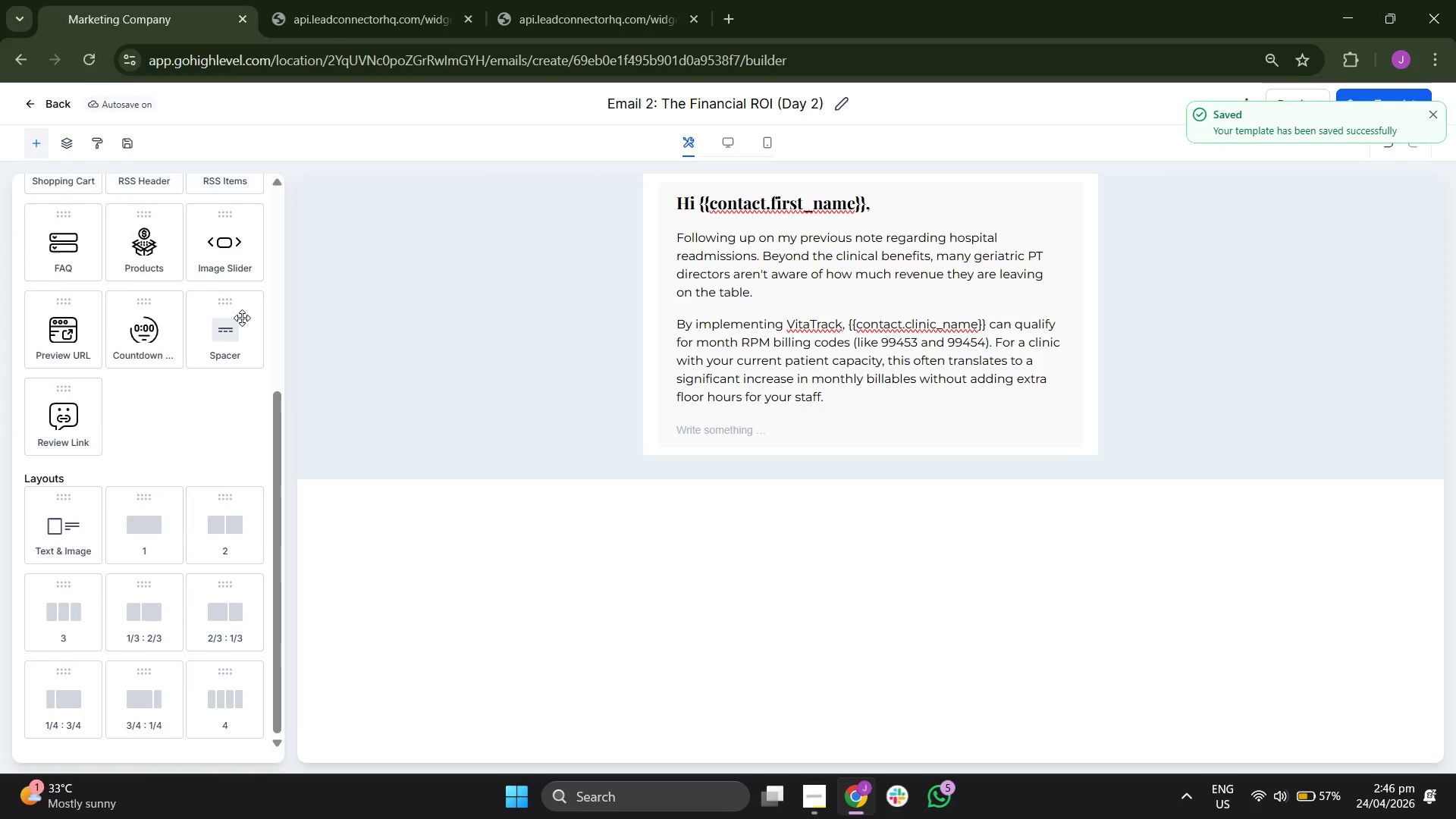 
scroll: coordinate [242, 318], scroll_direction: up, amount: 4.0
 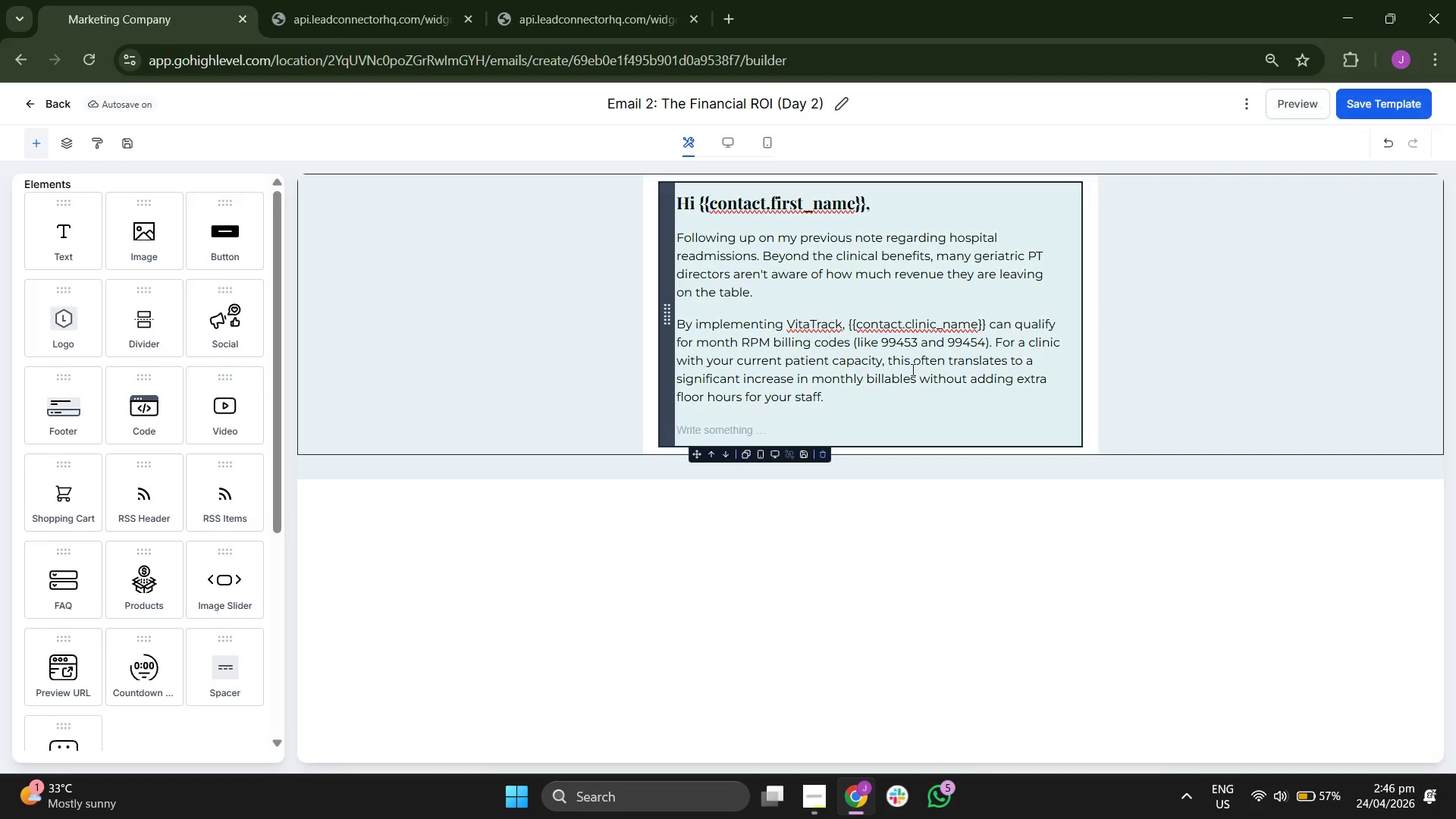 
left_click([868, 392])
 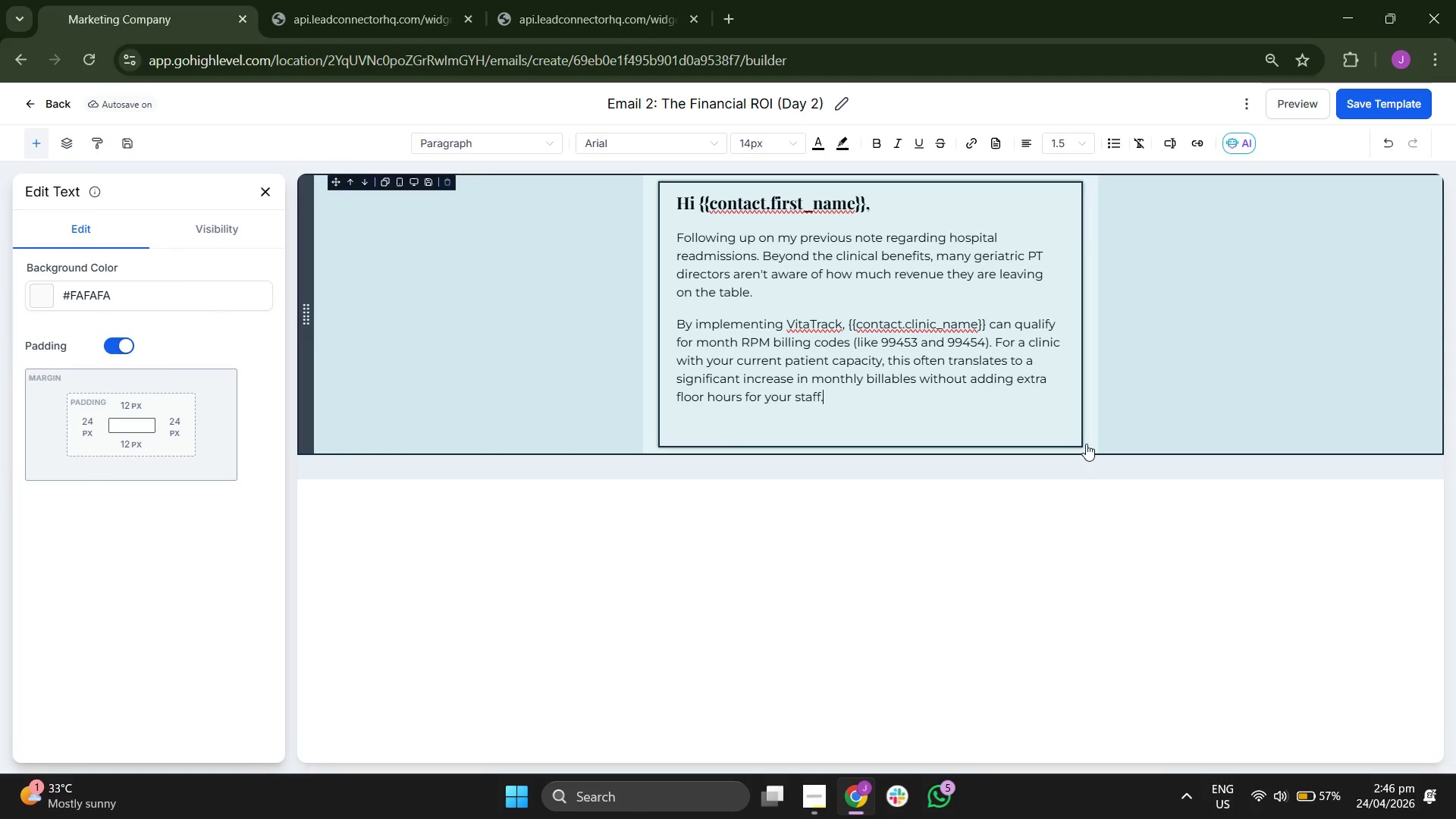 
key(ArrowDown)
 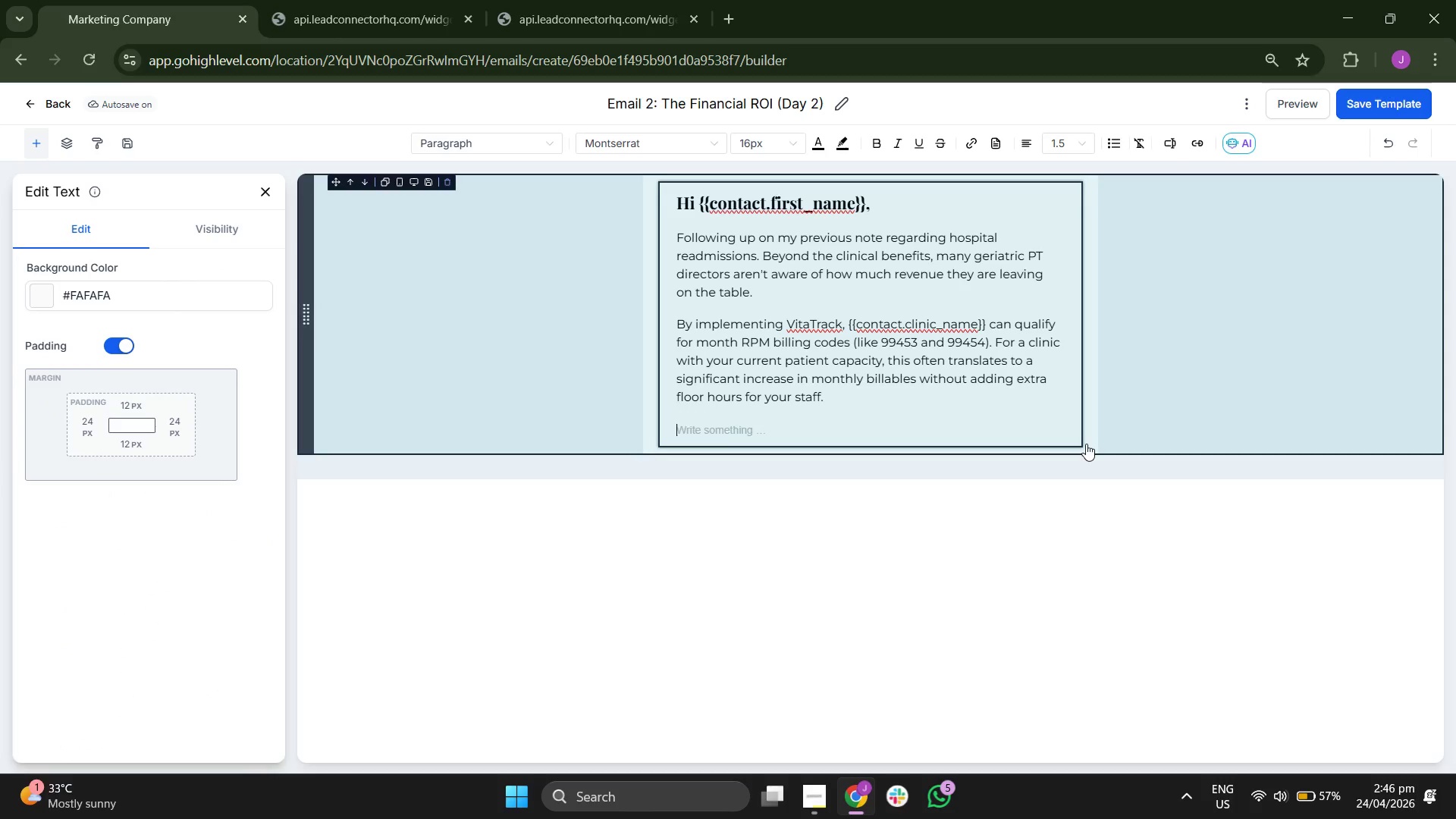 
key(ArrowDown)
 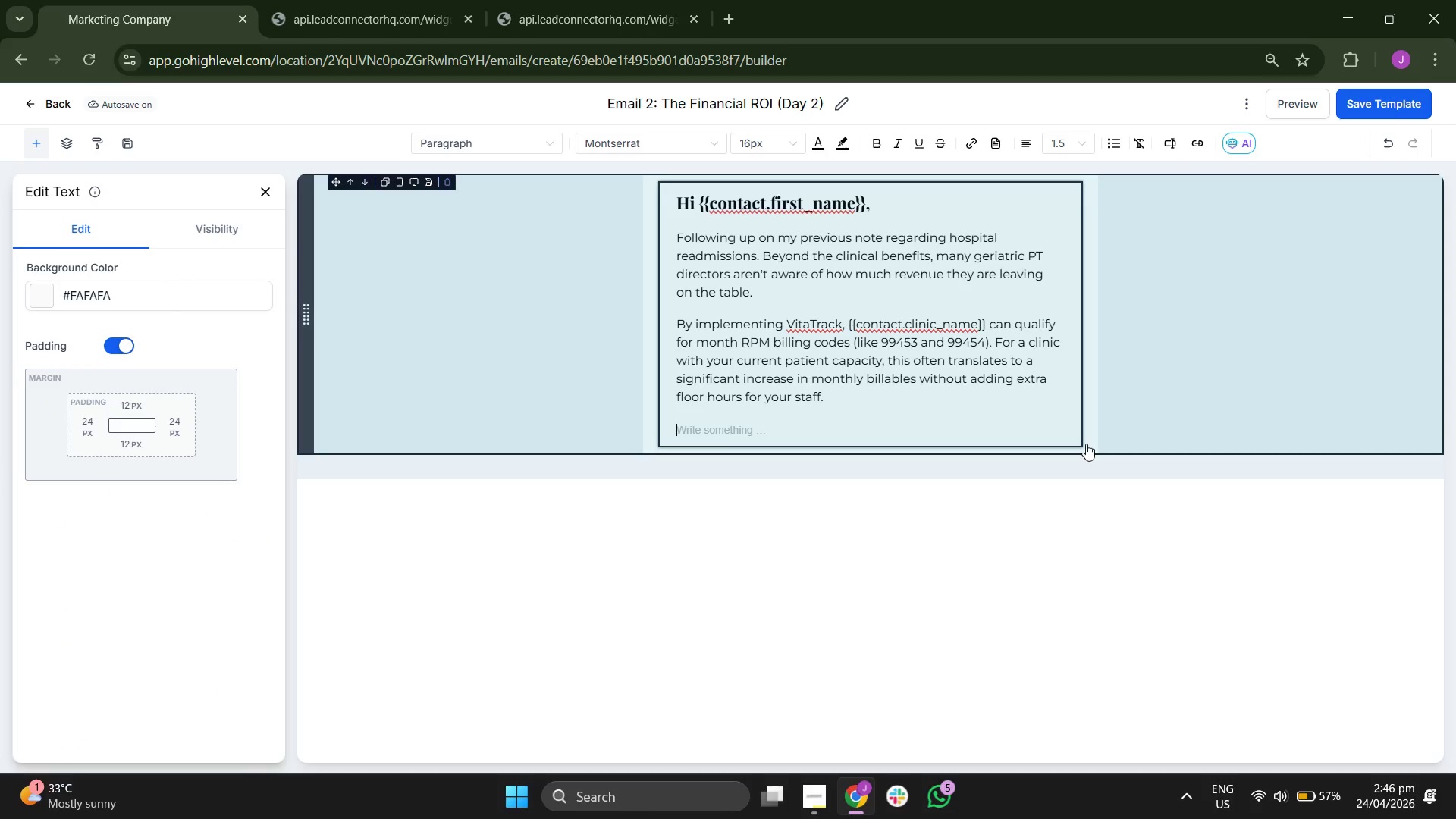 
key(ArrowDown)
 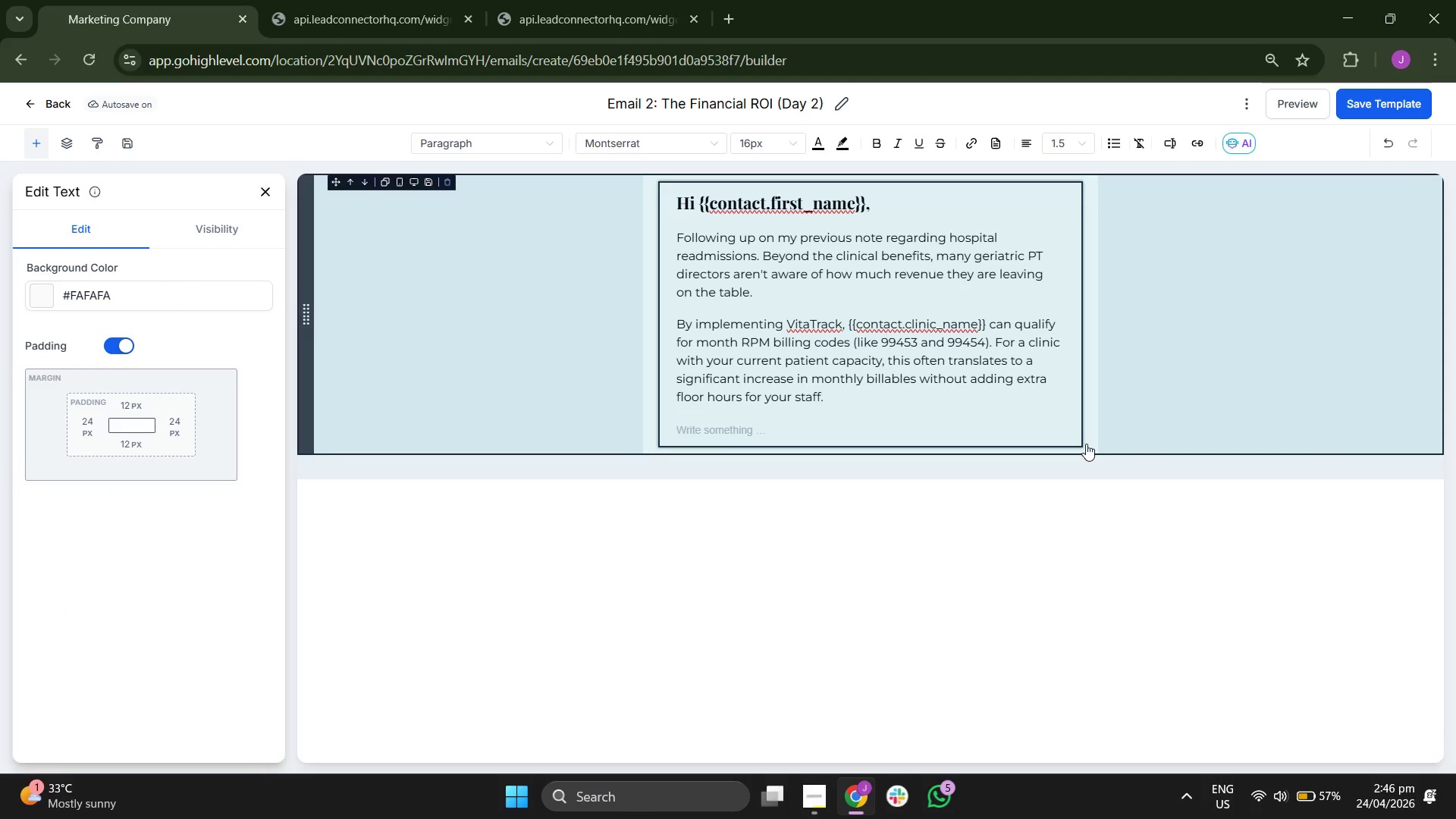 
type(as)
key(Backspace)
key(Backspace)
key(Backspace)
key(Backspace)
key(Backspace)
key(Backspace)
type(f.)
 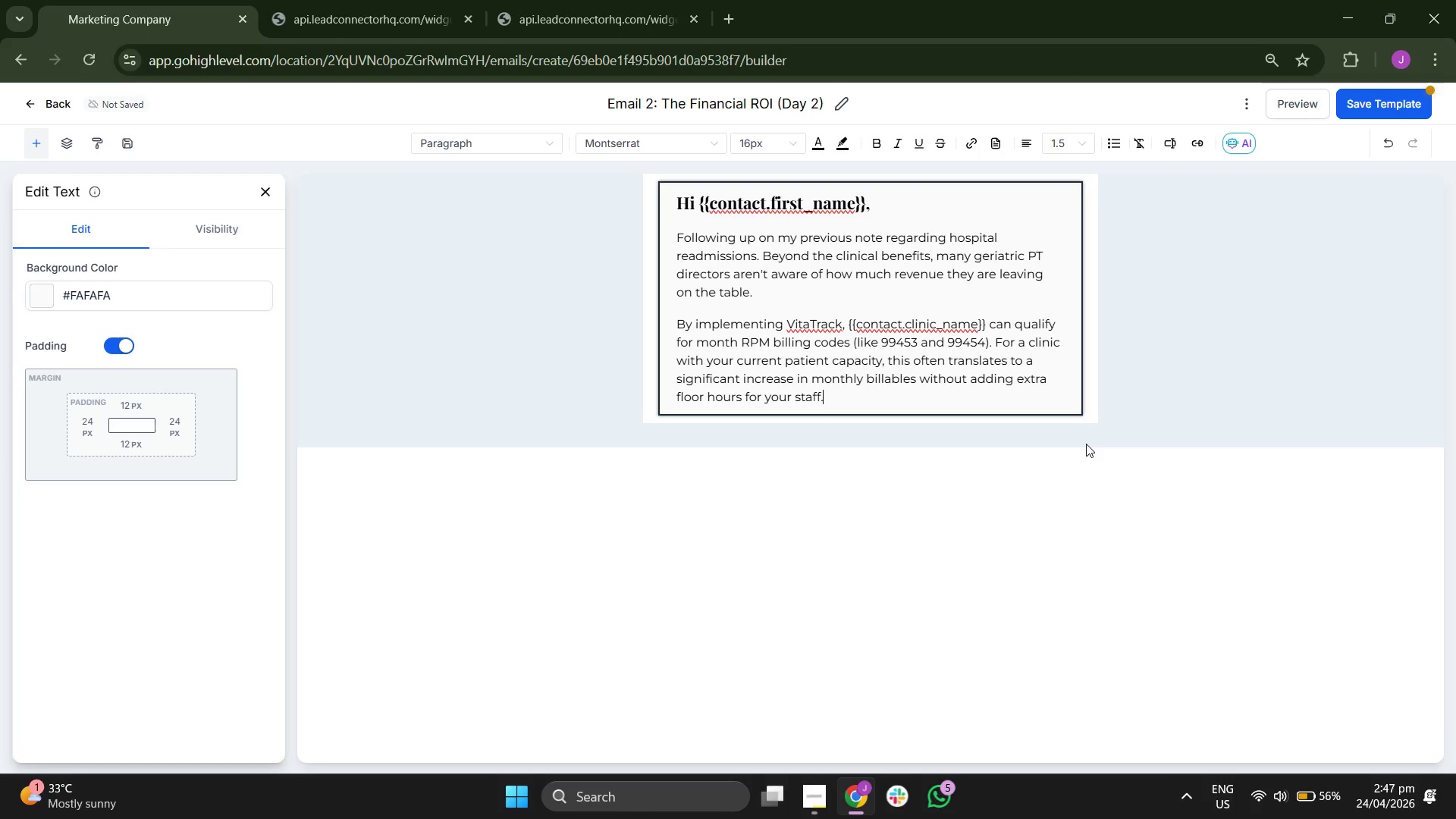 
key(Enter)
 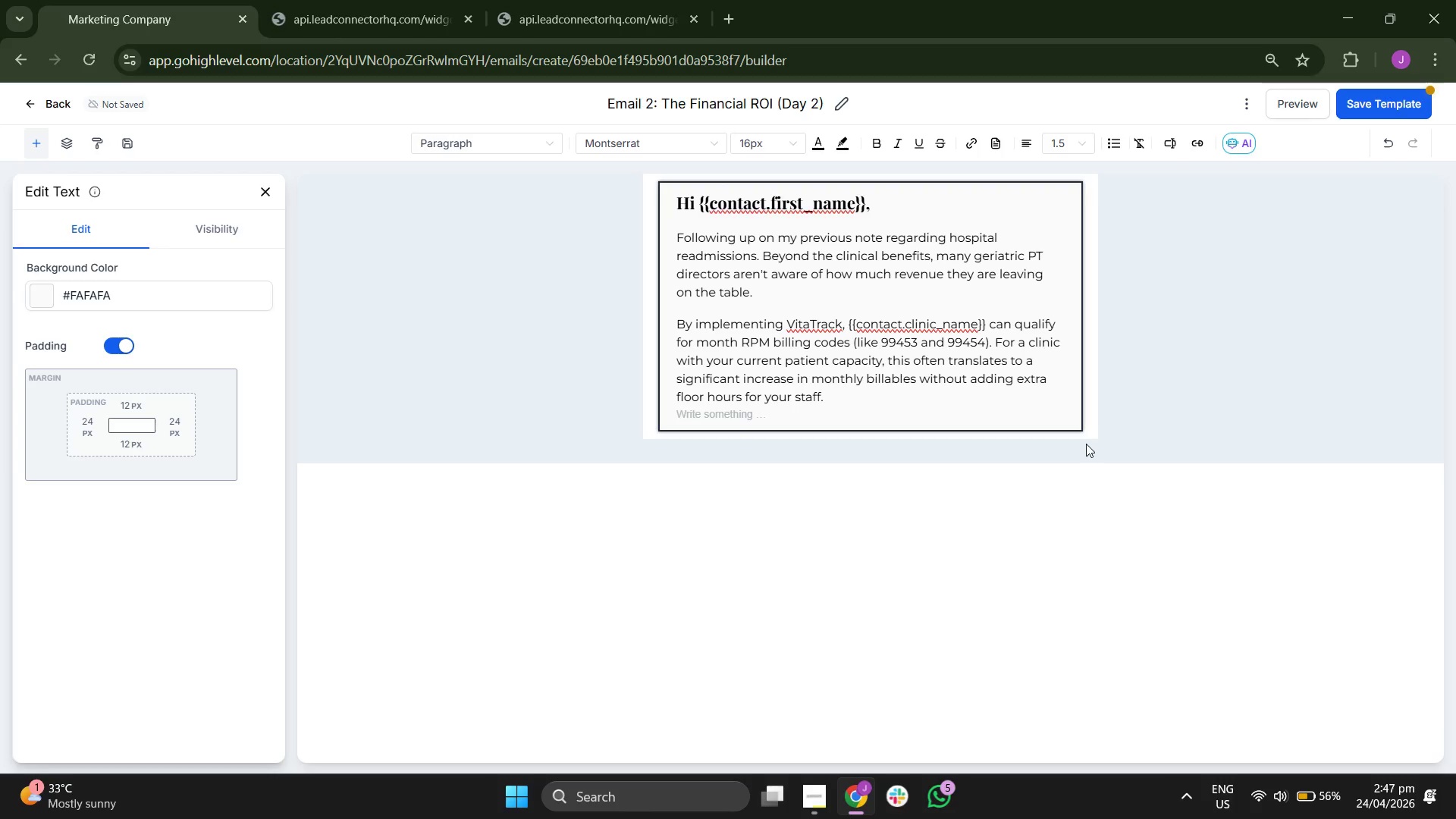 
key(Enter)
 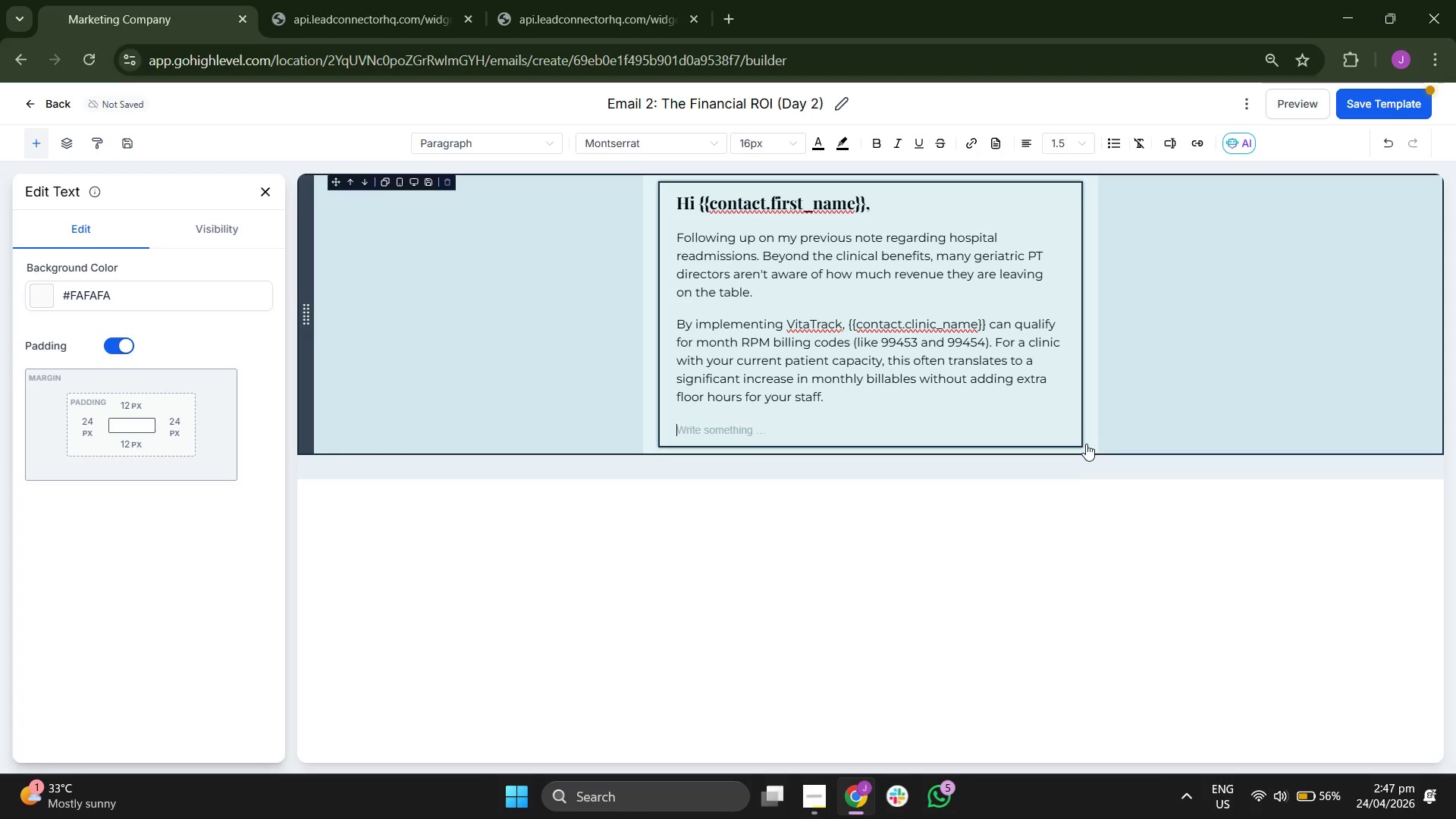 
type(I've)
 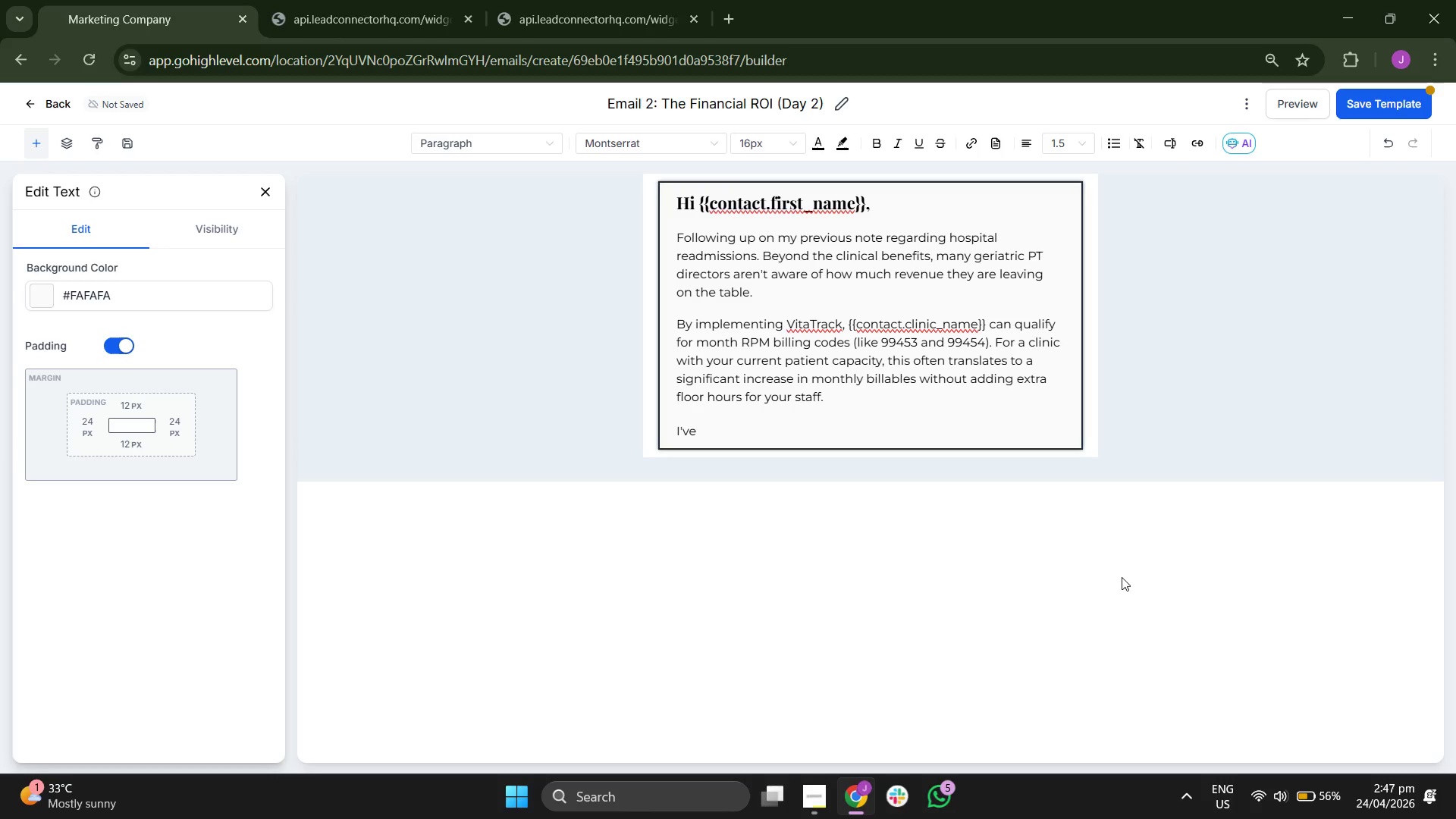 
type( attaved)
key(Backspace)
key(Backspace)
key(Backspace)
type(x)
key(Backspace)
type(ched a brief break )
key(Backspace)
type( )
 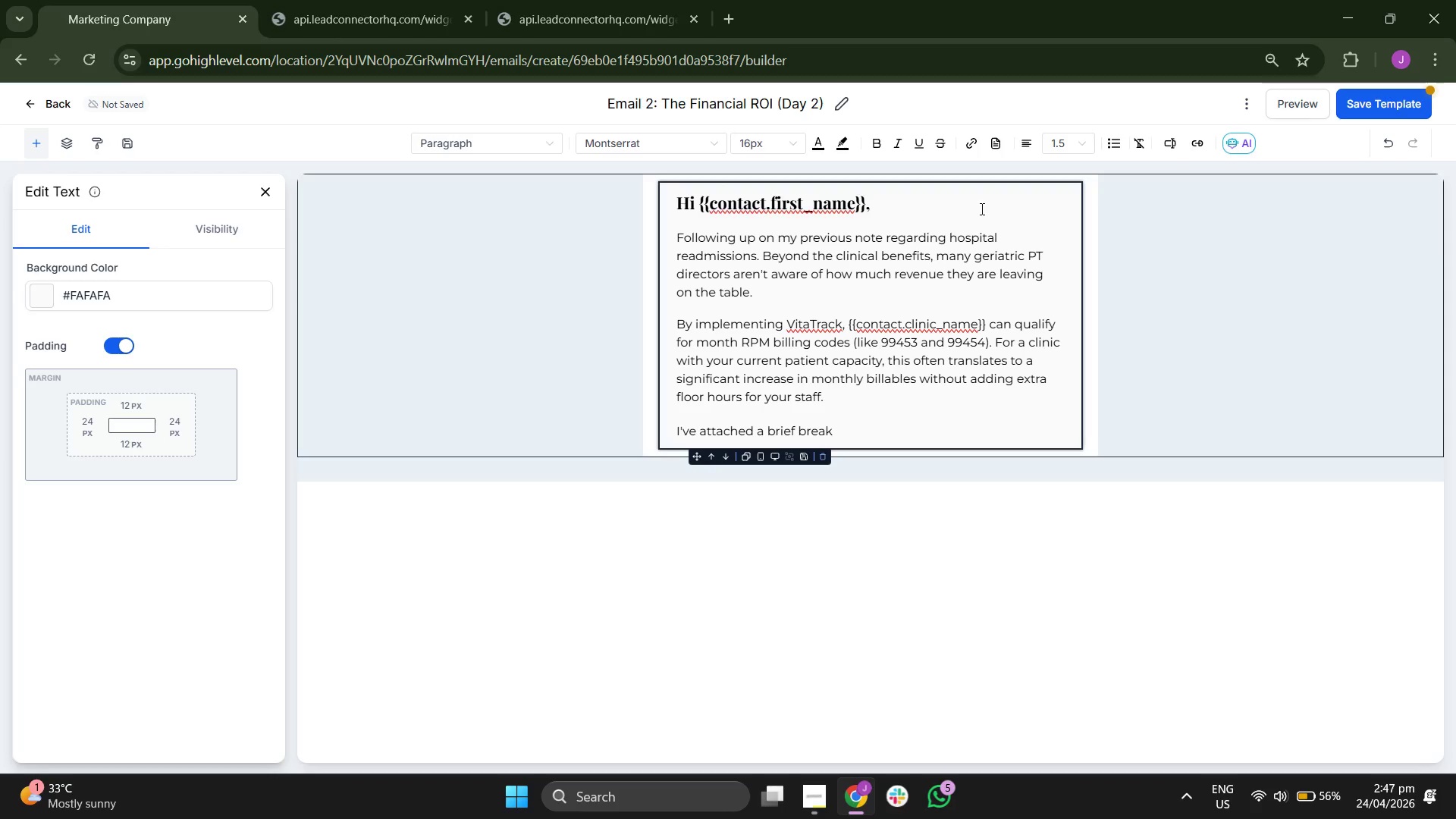 
key(Backspace)
 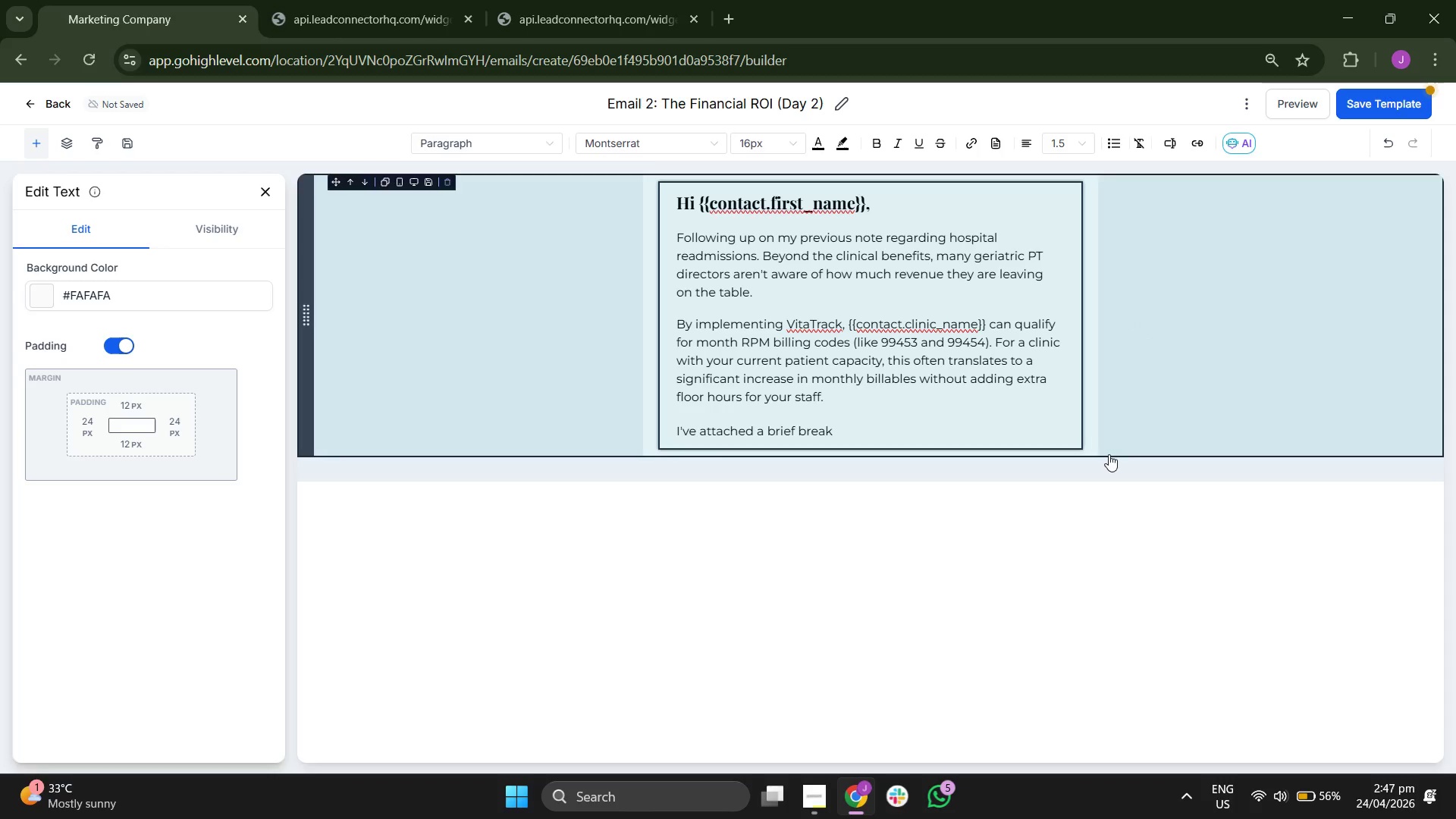 
key(Space)
 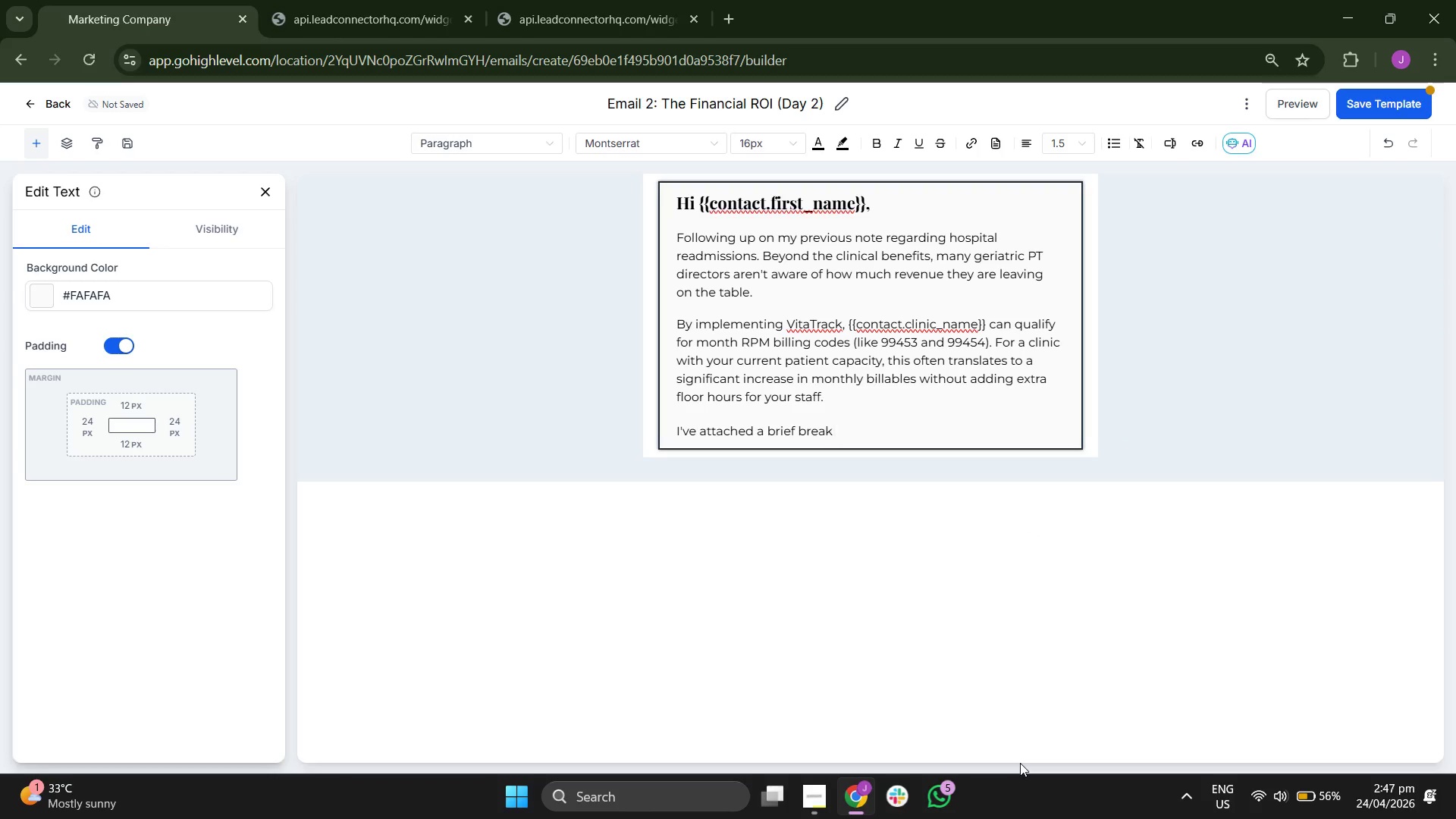 
key(Backspace)
type( )
key(Backspace)
type( )
key(Backspace)
type(down of the )
key(Backspace)
type( )
key(Backspace)
type( )
key(Backspace)
type( )
key(Backspace)
type( billing )
key(Backspace)
type( )
key(Backspace)
type( ROI for getrian )
key(Backspace)
key(Backspace)
type(c )
key(Backspace)
key(Backspace)
key(Backspace)
key(Backspace)
key(Backspace)
key(Backspace)
type(rit)
key(Backspace)
key(Backspace)
key(Backspace)
type(riatric specialis)
key(Backspace)
key(Backspace)
type(ties.)
 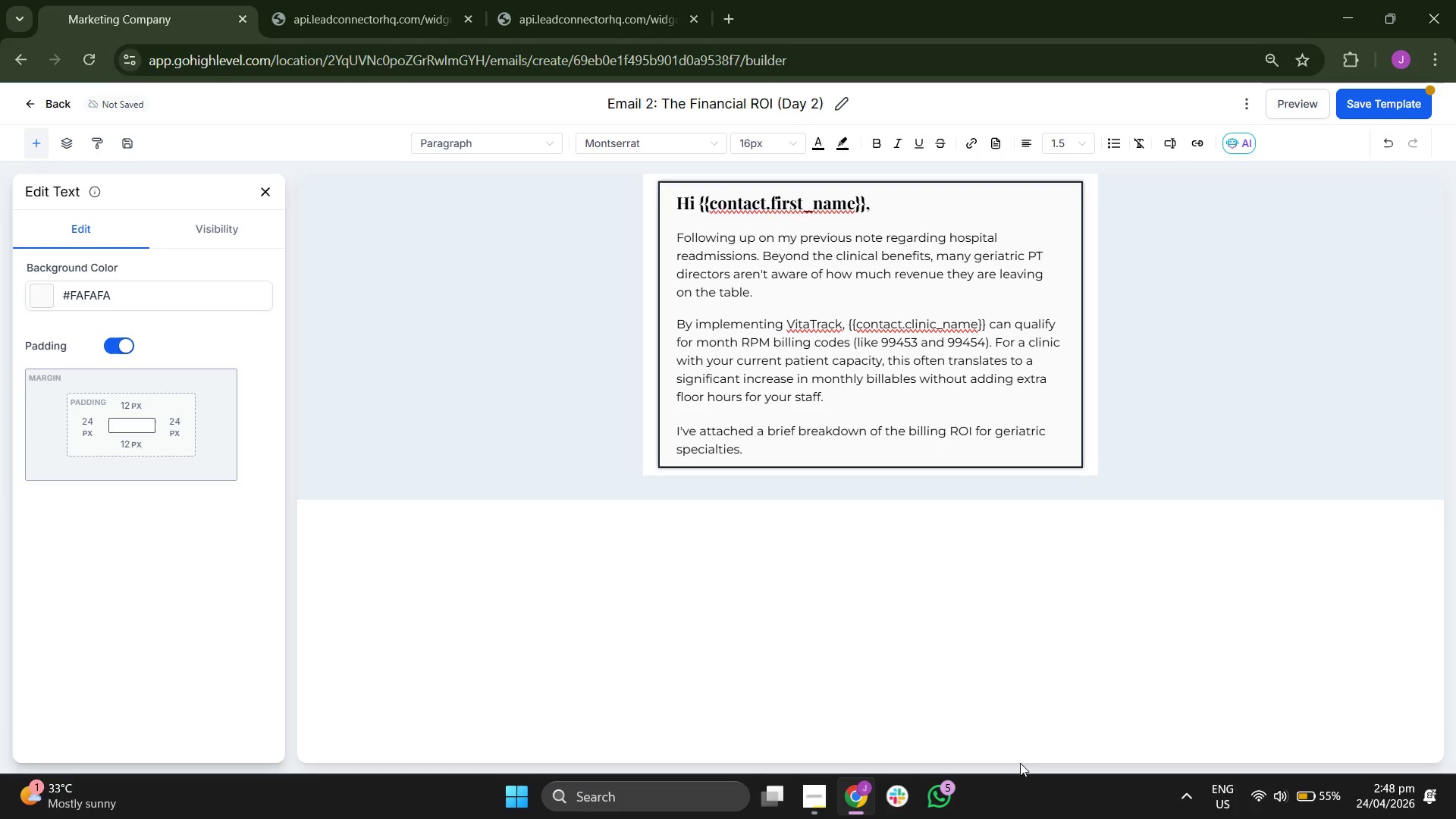 
key(Enter)
 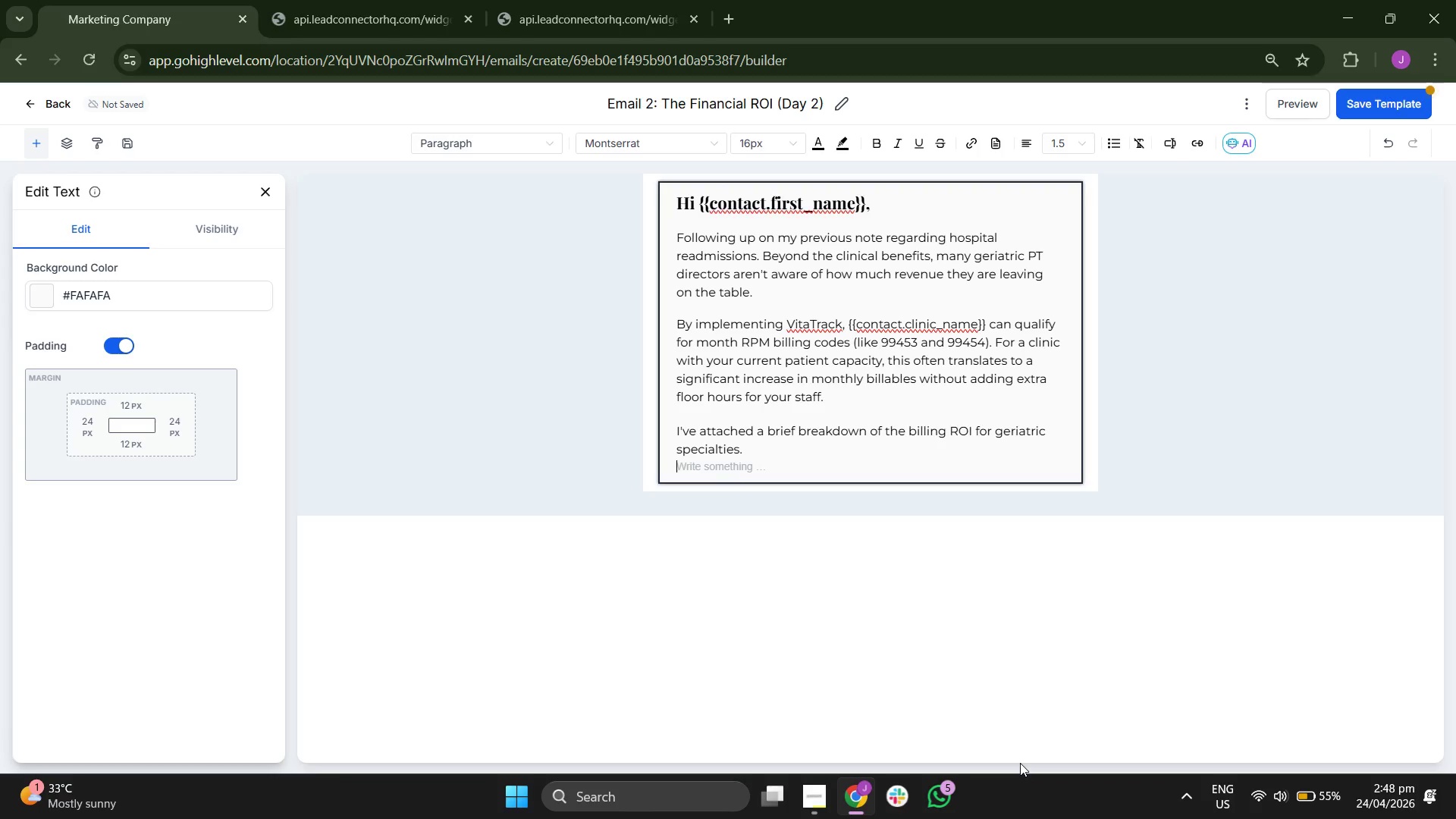 
key(Enter)
 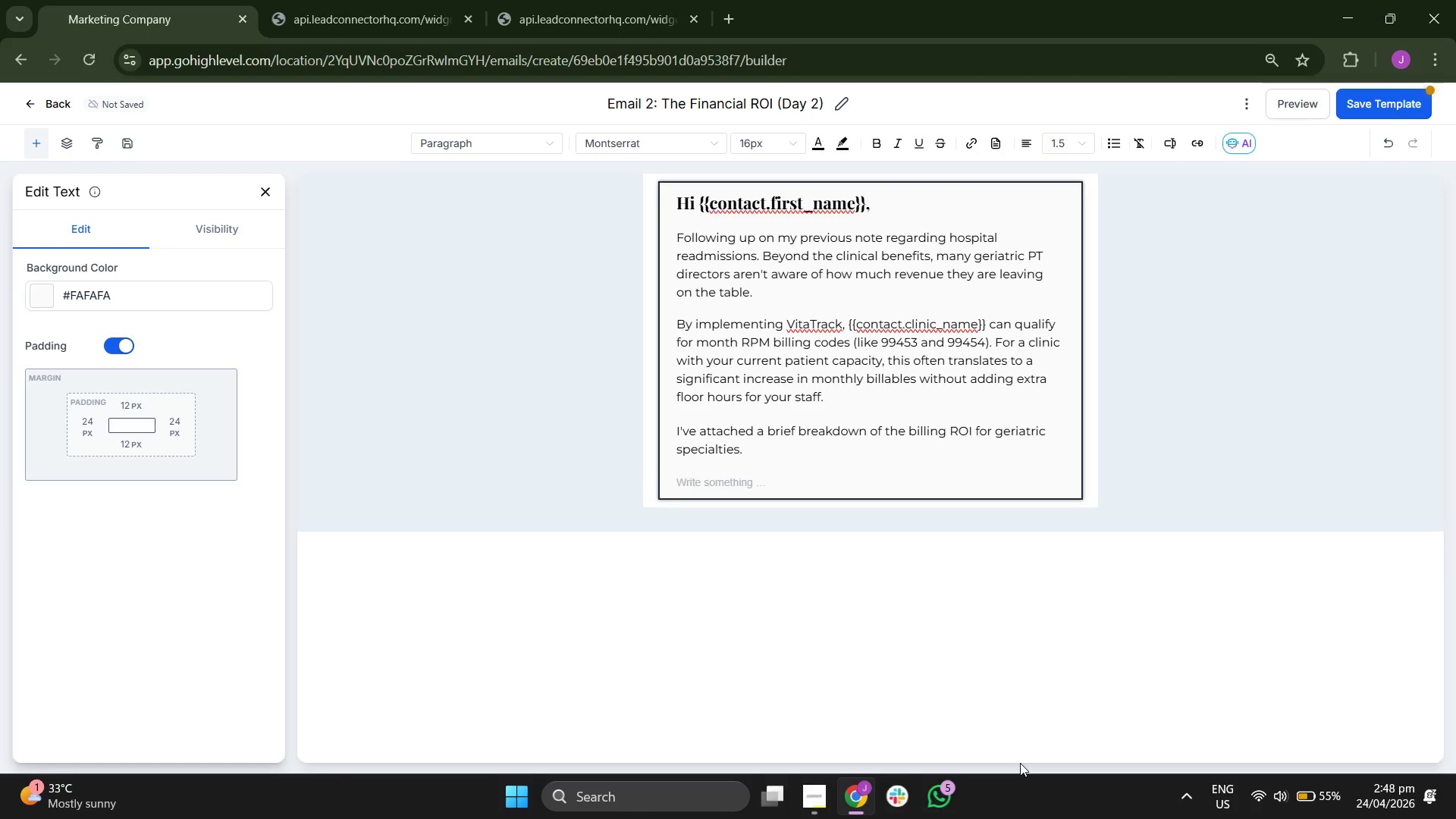 
type(Are you open to )
key(Backspace)
type( seeing )
key(Backspace)
type( how these codes would )
key(Backspace)
type( apply )
 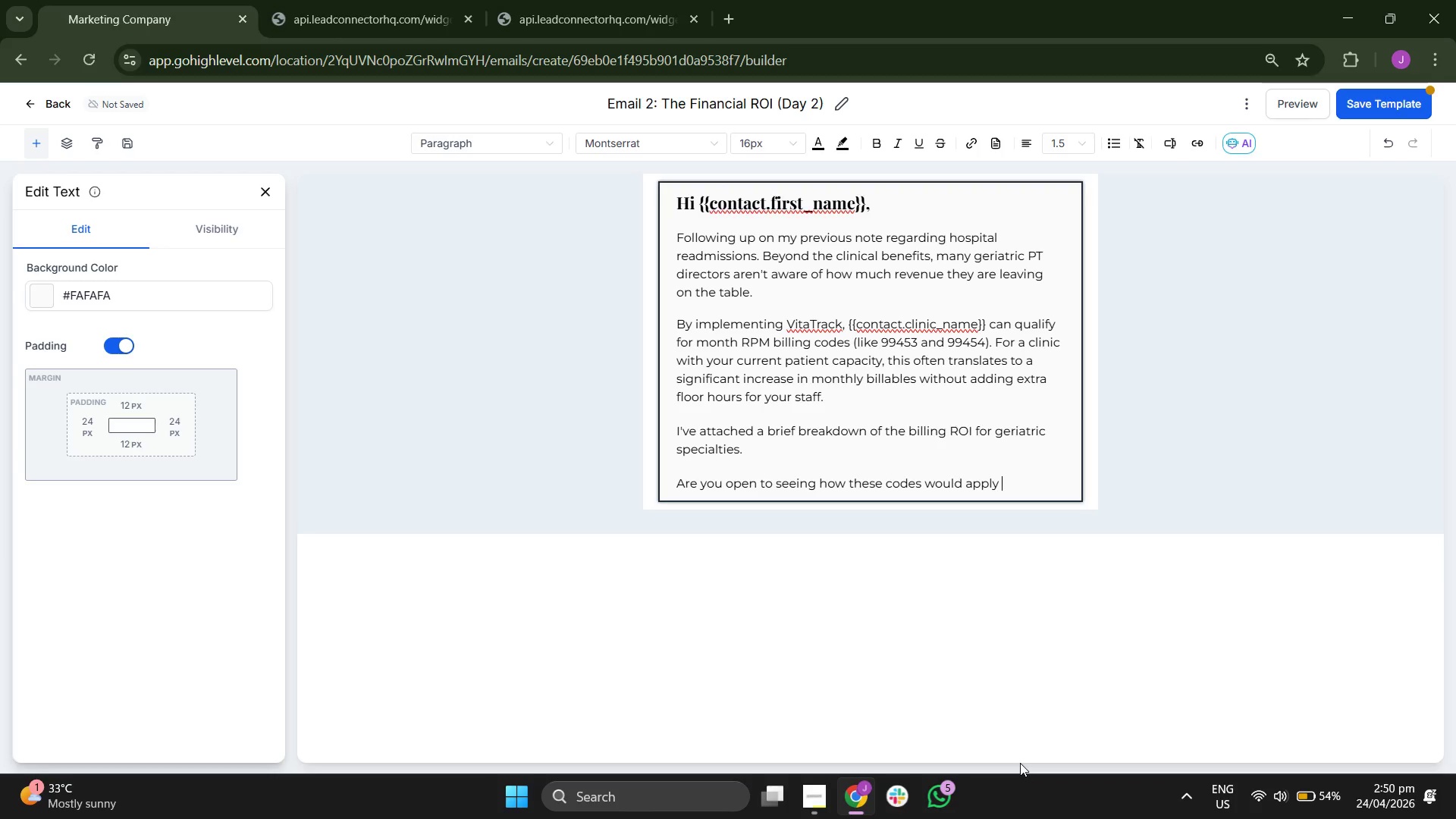 
type(to your a)
key(Backspace)
type(specific patiet )
key(Backspace)
key(Backspace)
type(nt vol)
 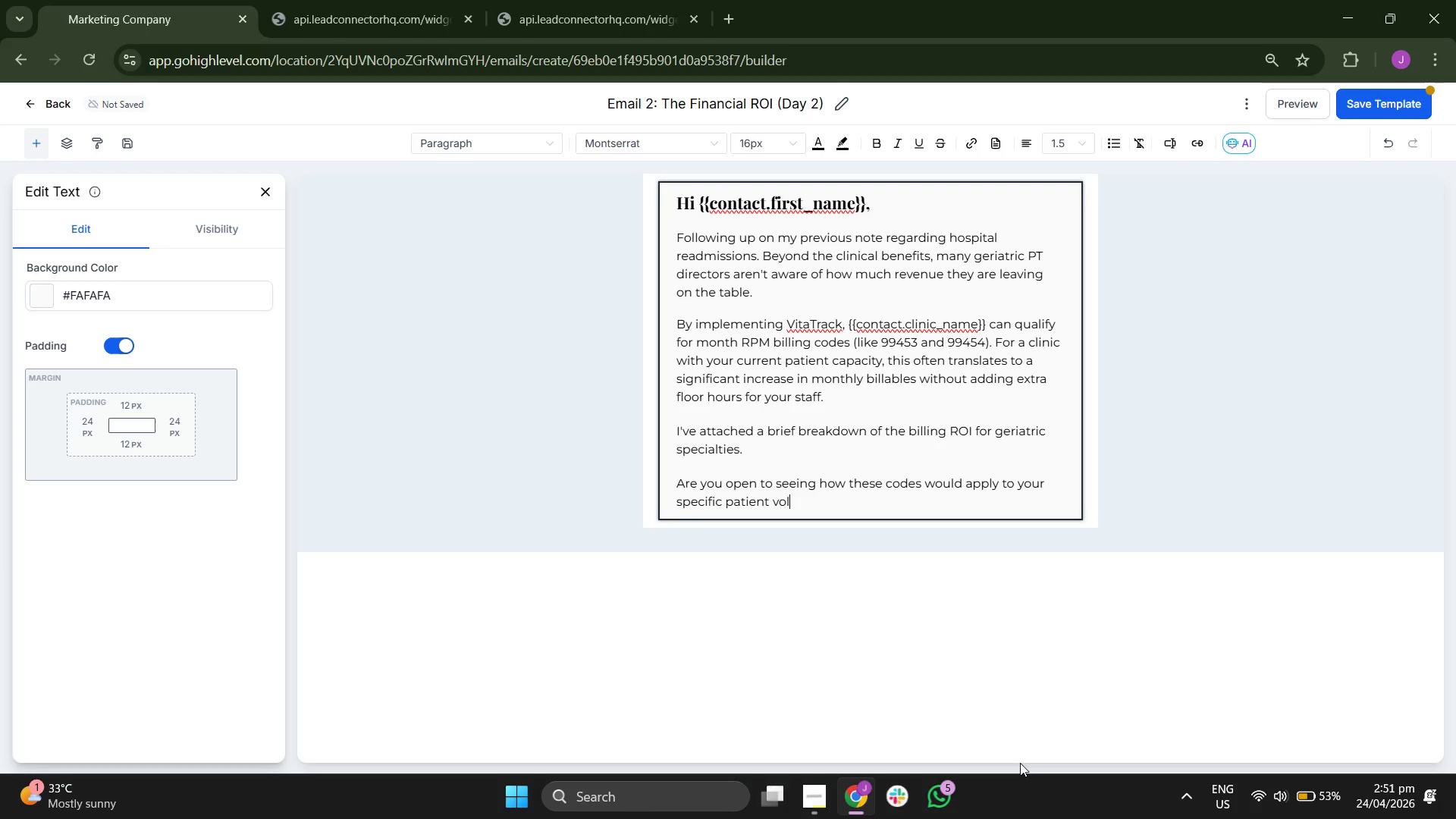 
type(ume?)
 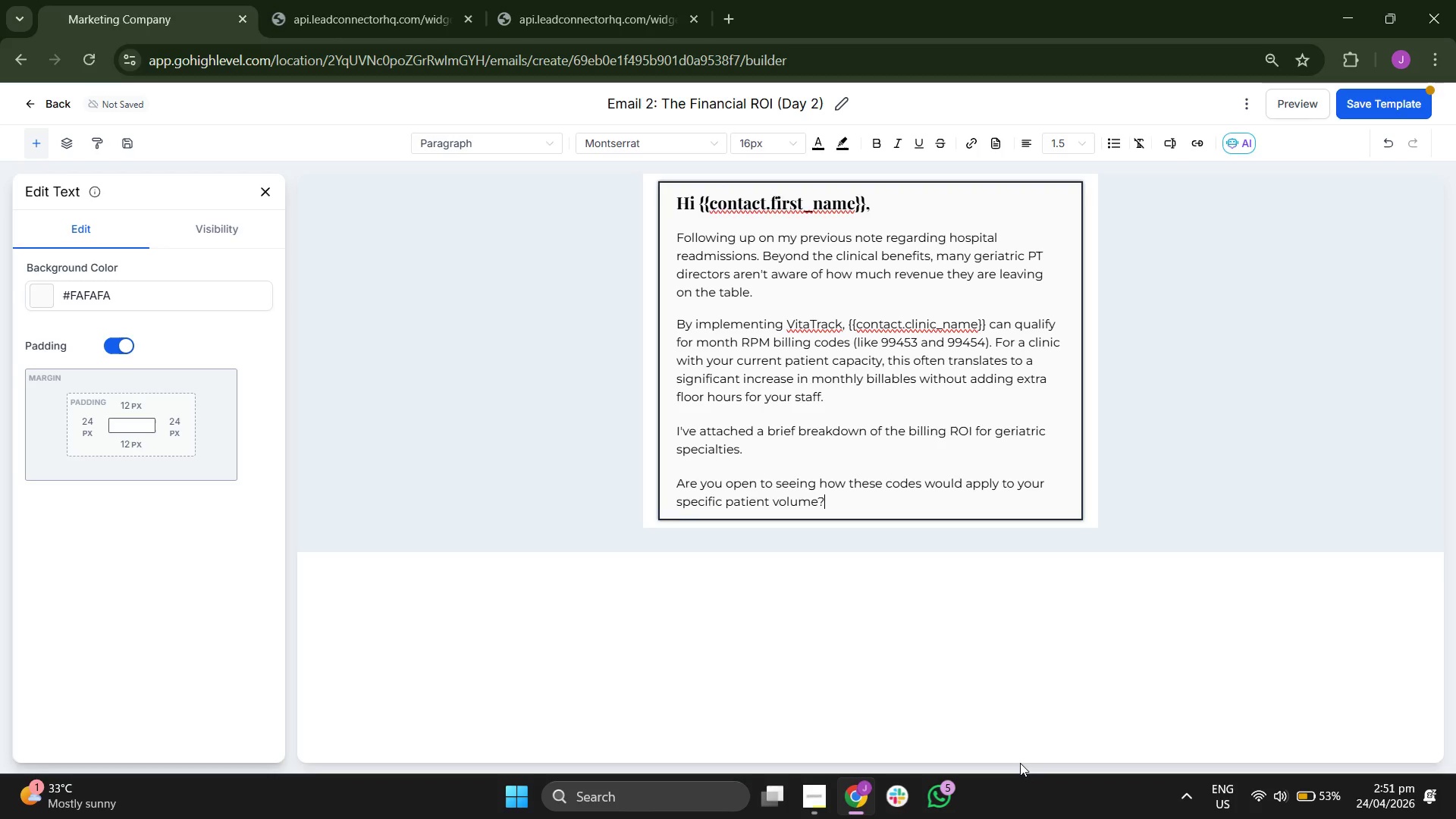 
key(Enter)
 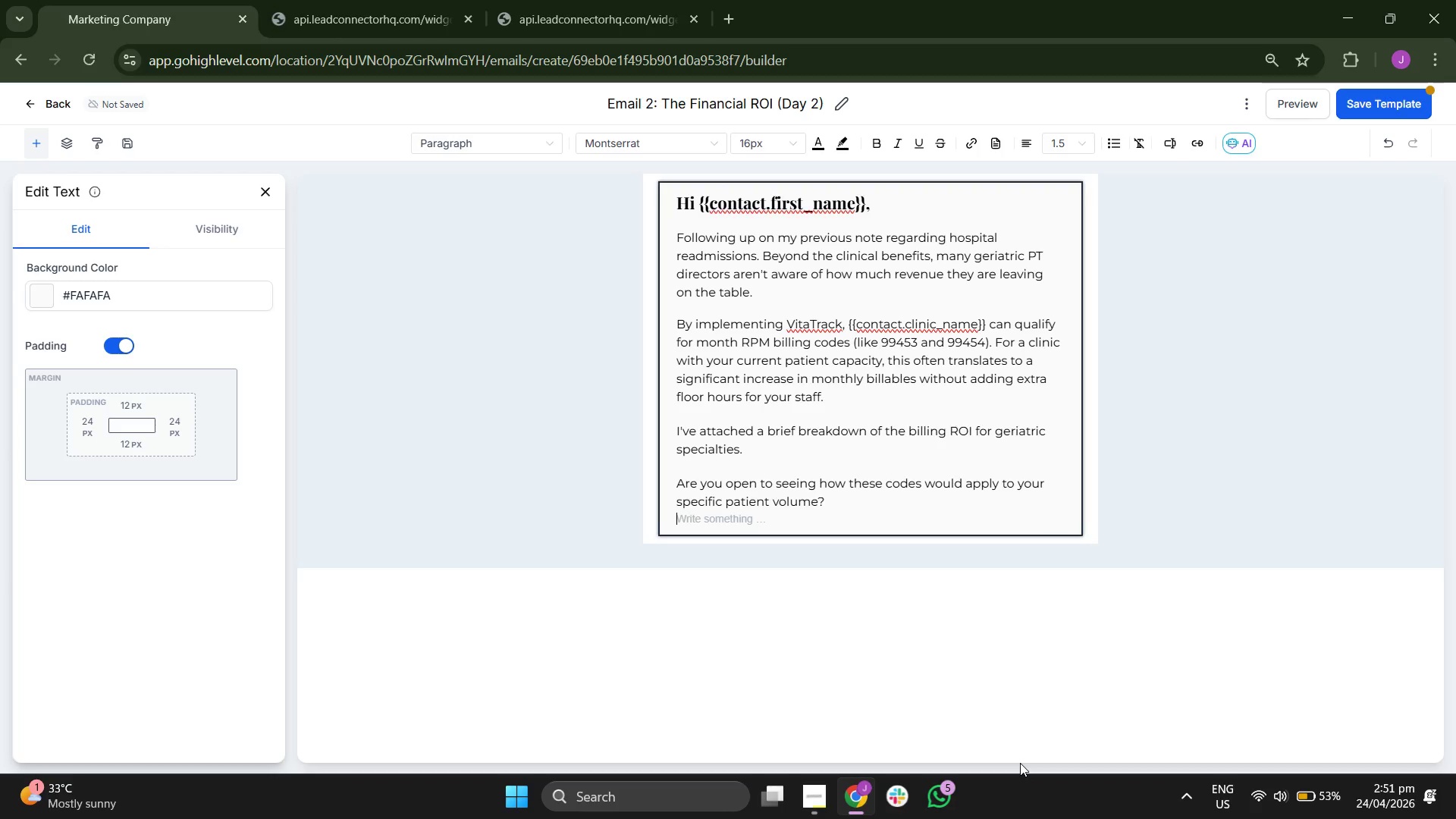 
key(Enter)
 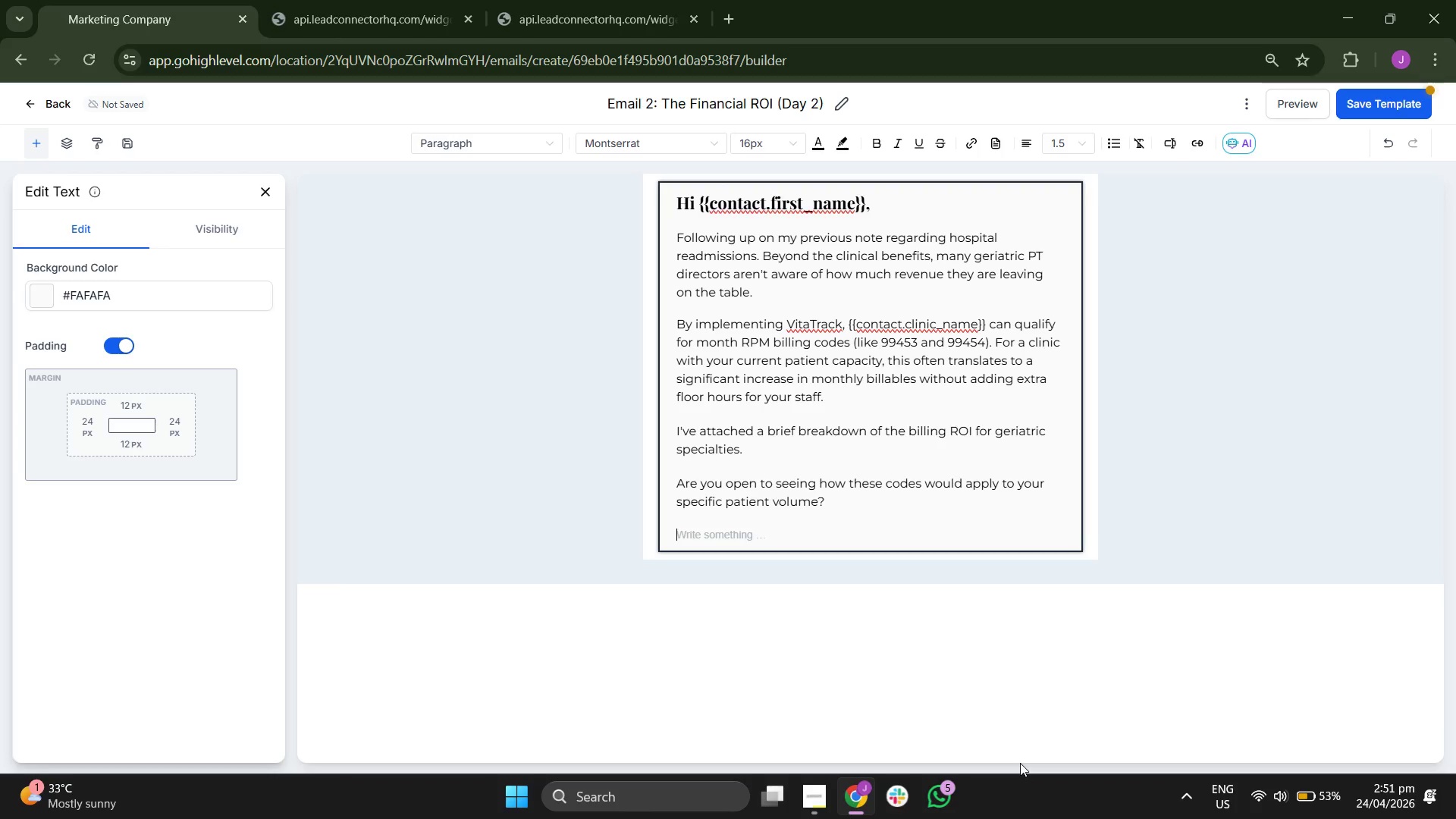 
type(Best,)
 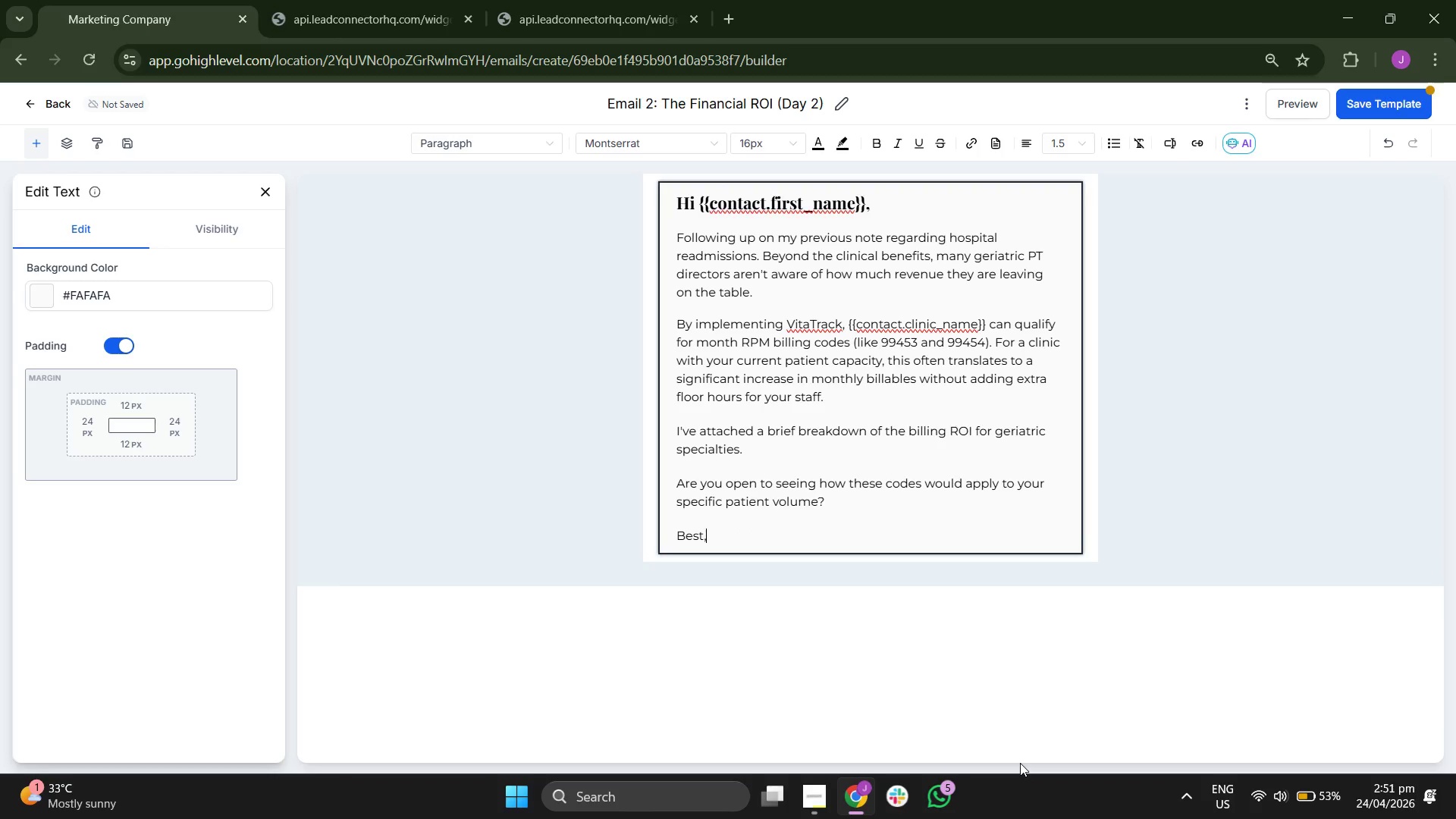 
key(Enter)
 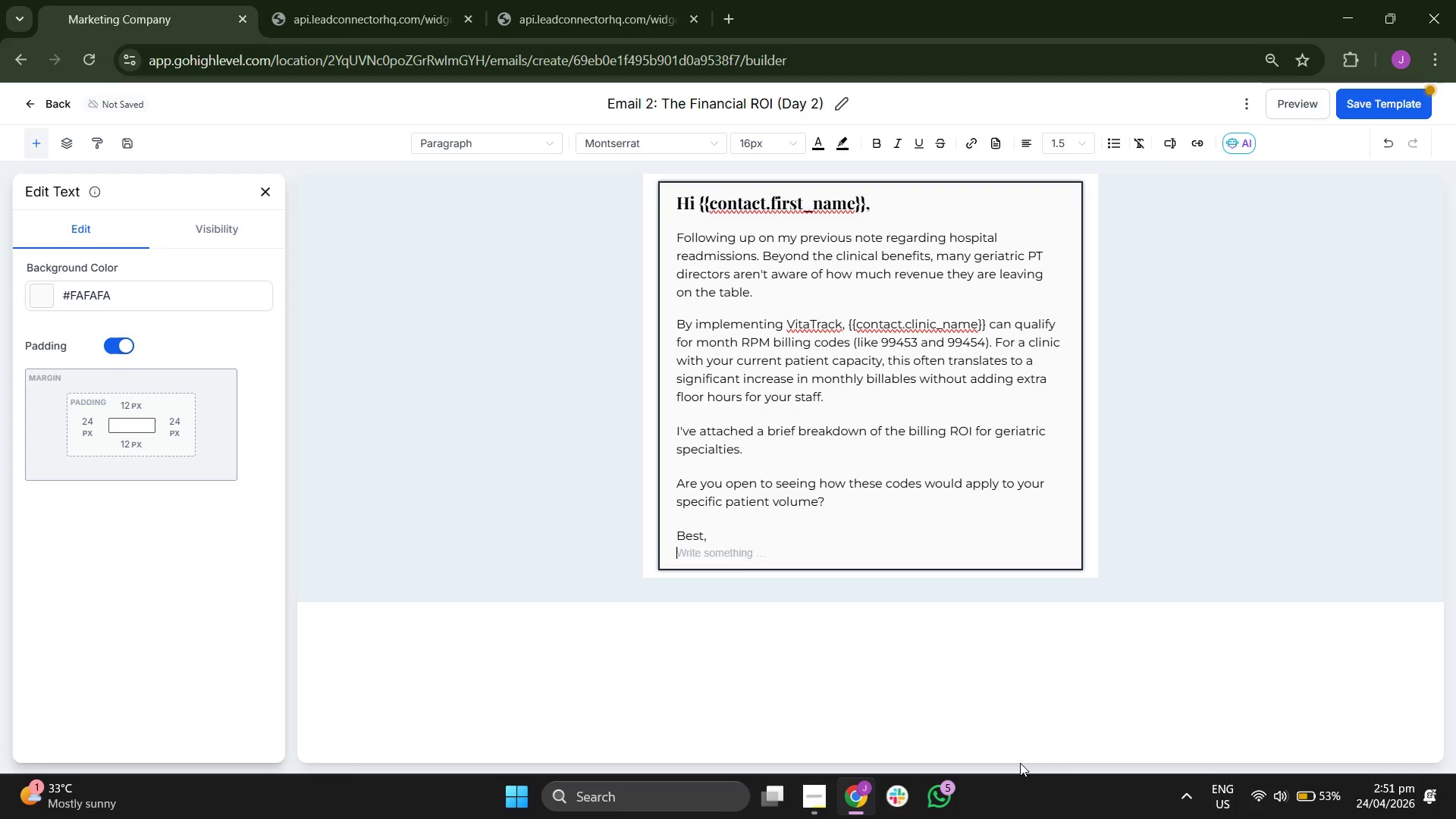 
type(VV)
key(Backspace)
type(itr)
key(Backspace)
type(aTt)
key(Backspace)
type(ract)
key(Backspace)
type(k Te)
key(Backspace)
key(Backspace)
type(Remote)
 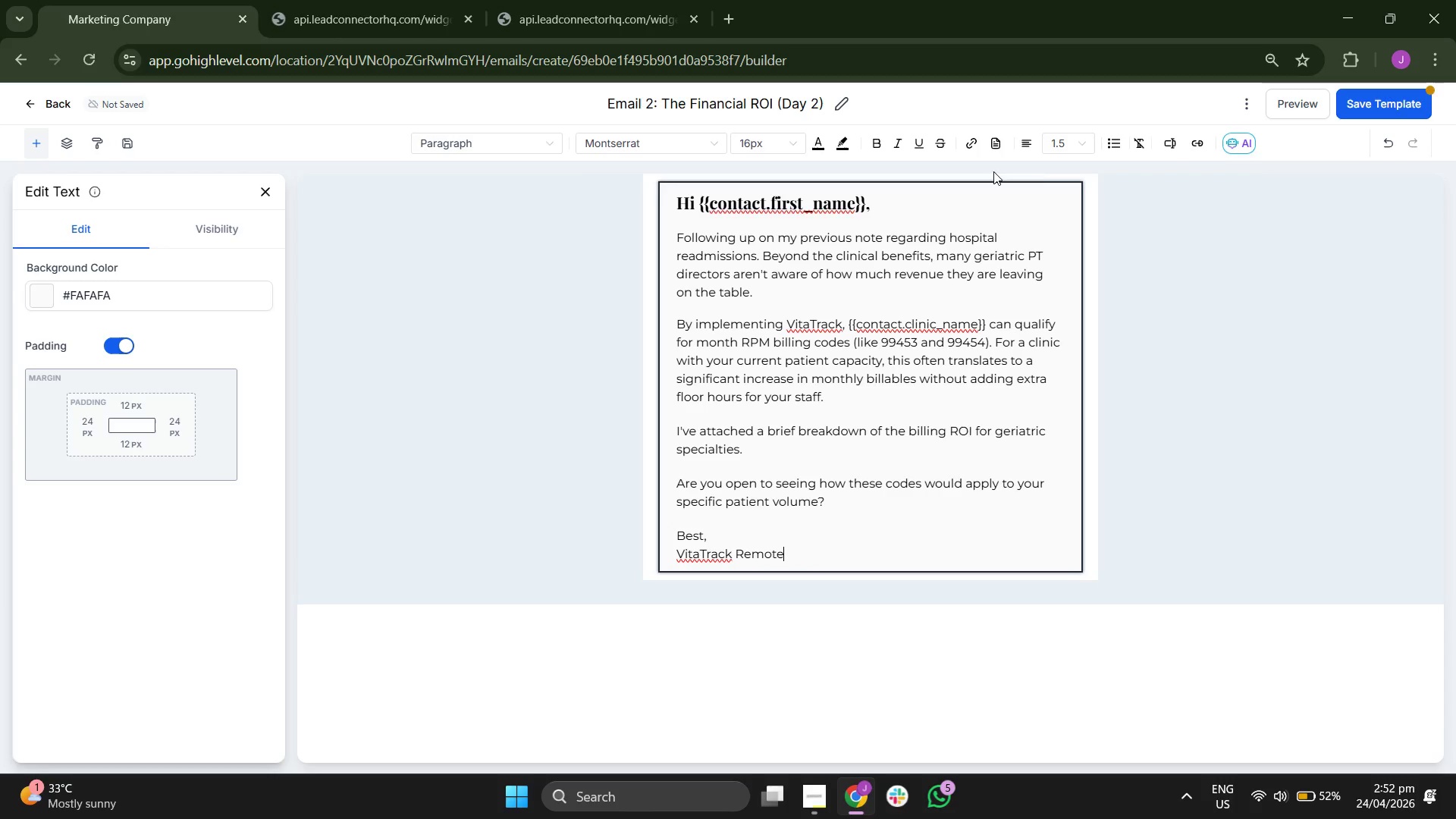 
left_click([1394, 112])
 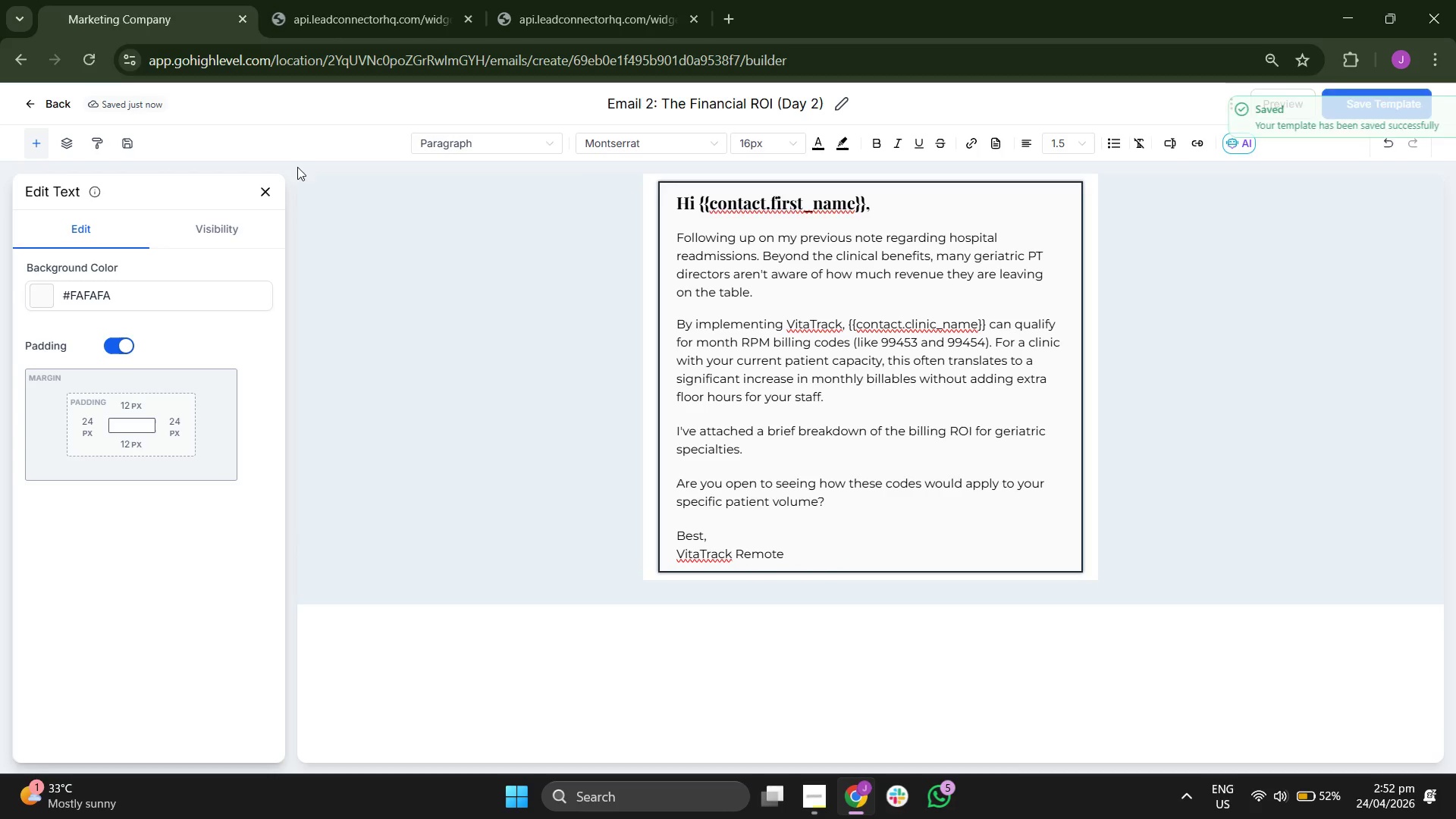 
left_click([260, 185])
 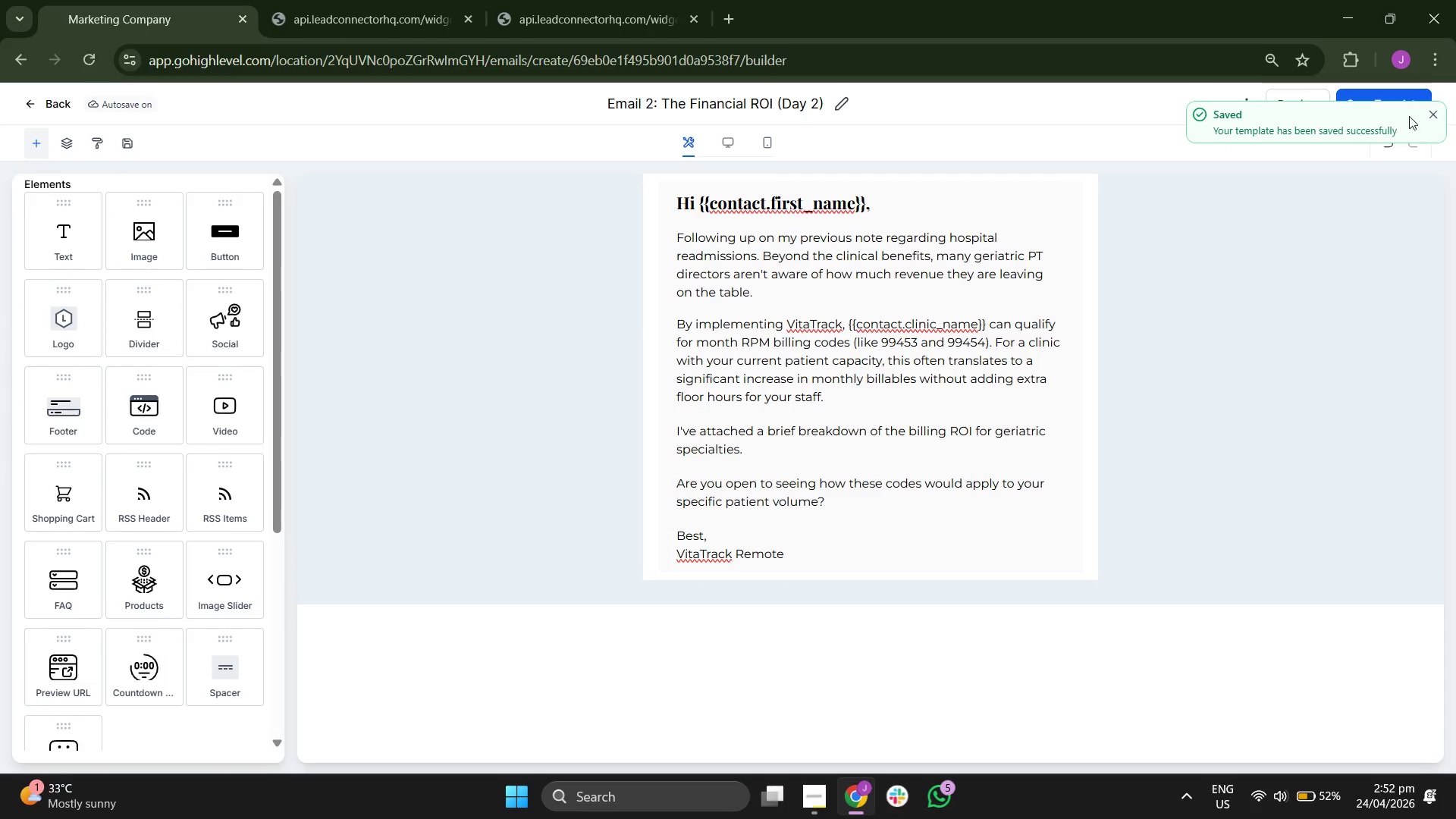 
left_click([1434, 118])
 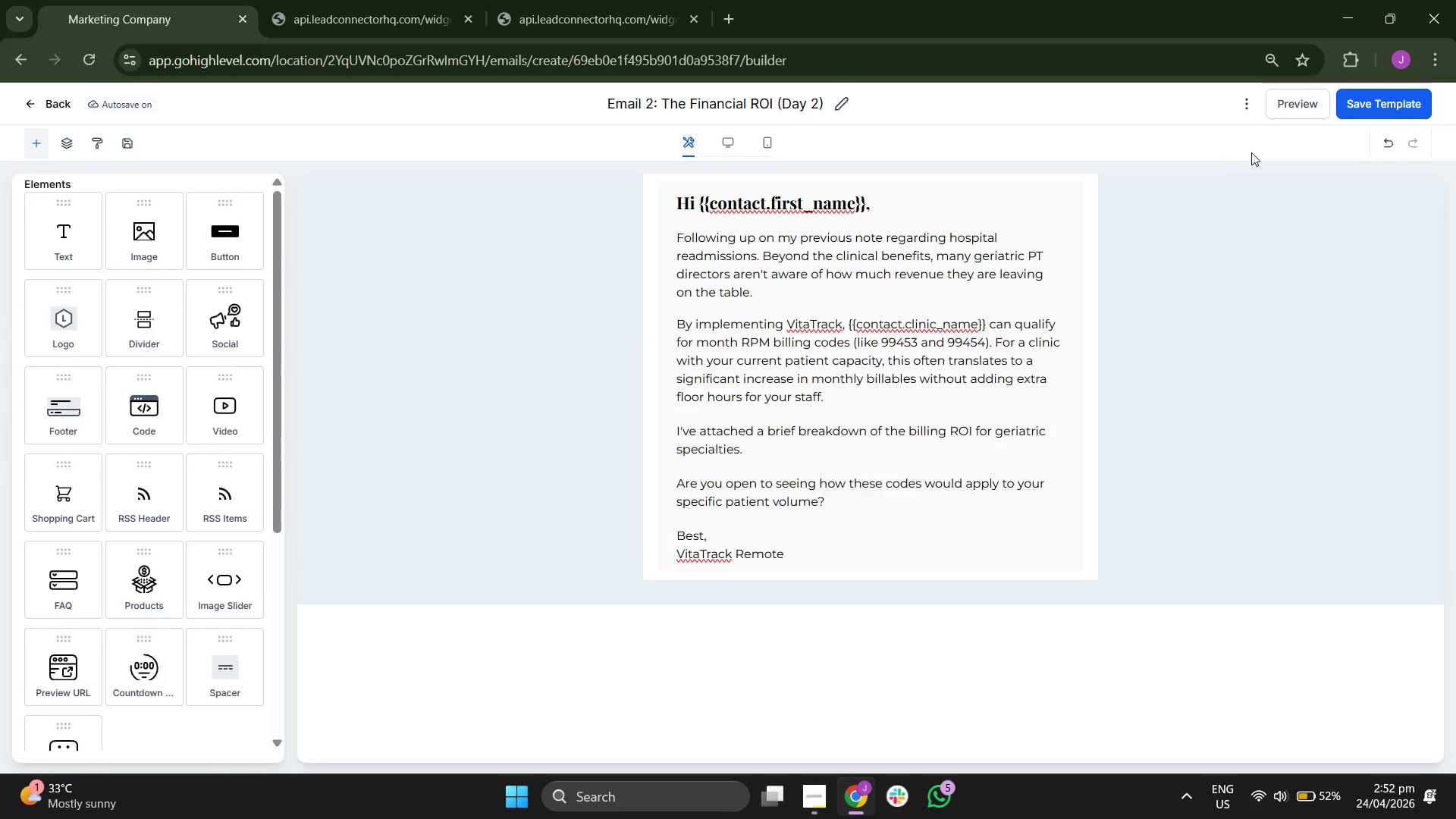 
left_click([1291, 105])
 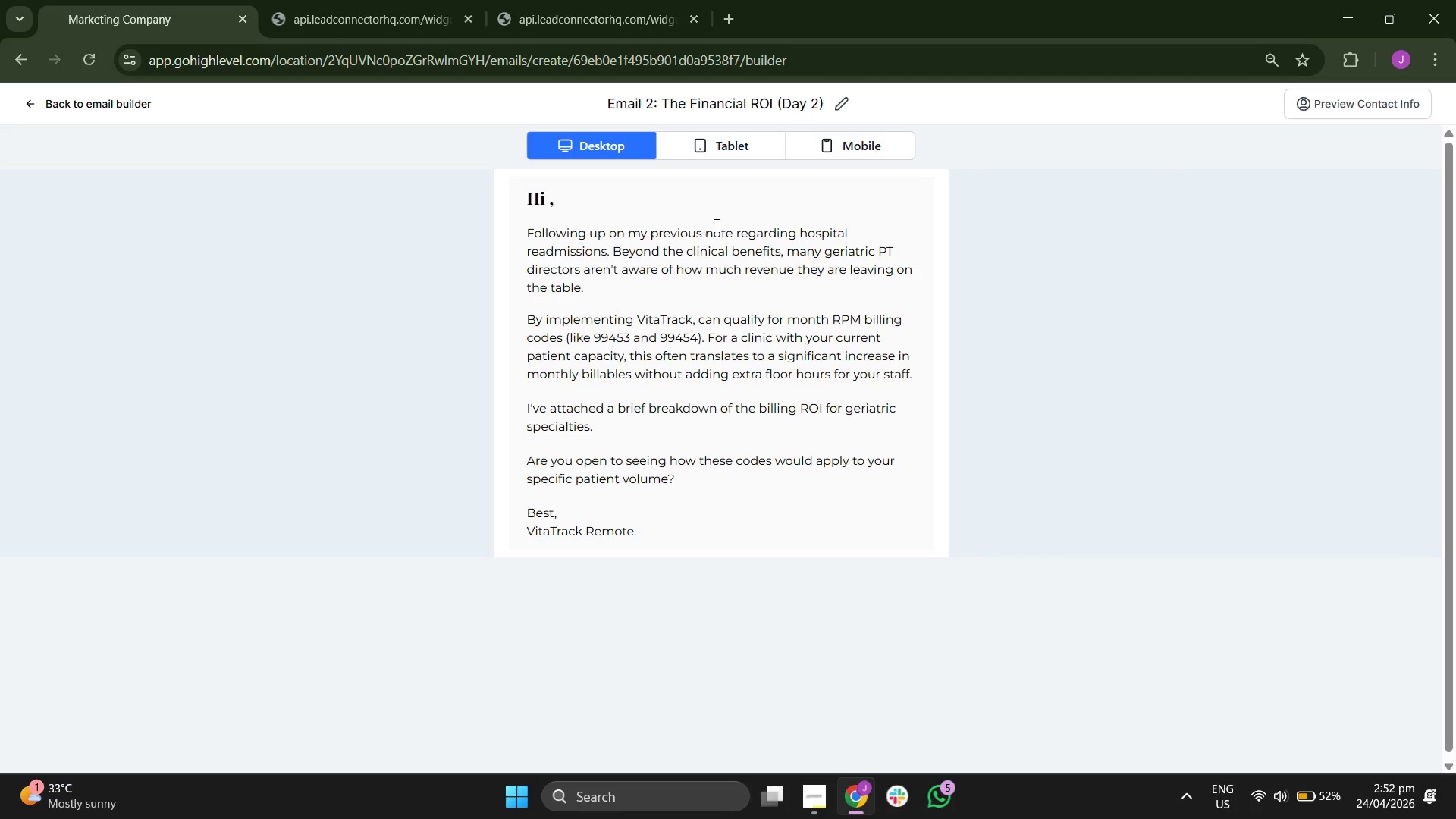 
double_click([629, 337])
 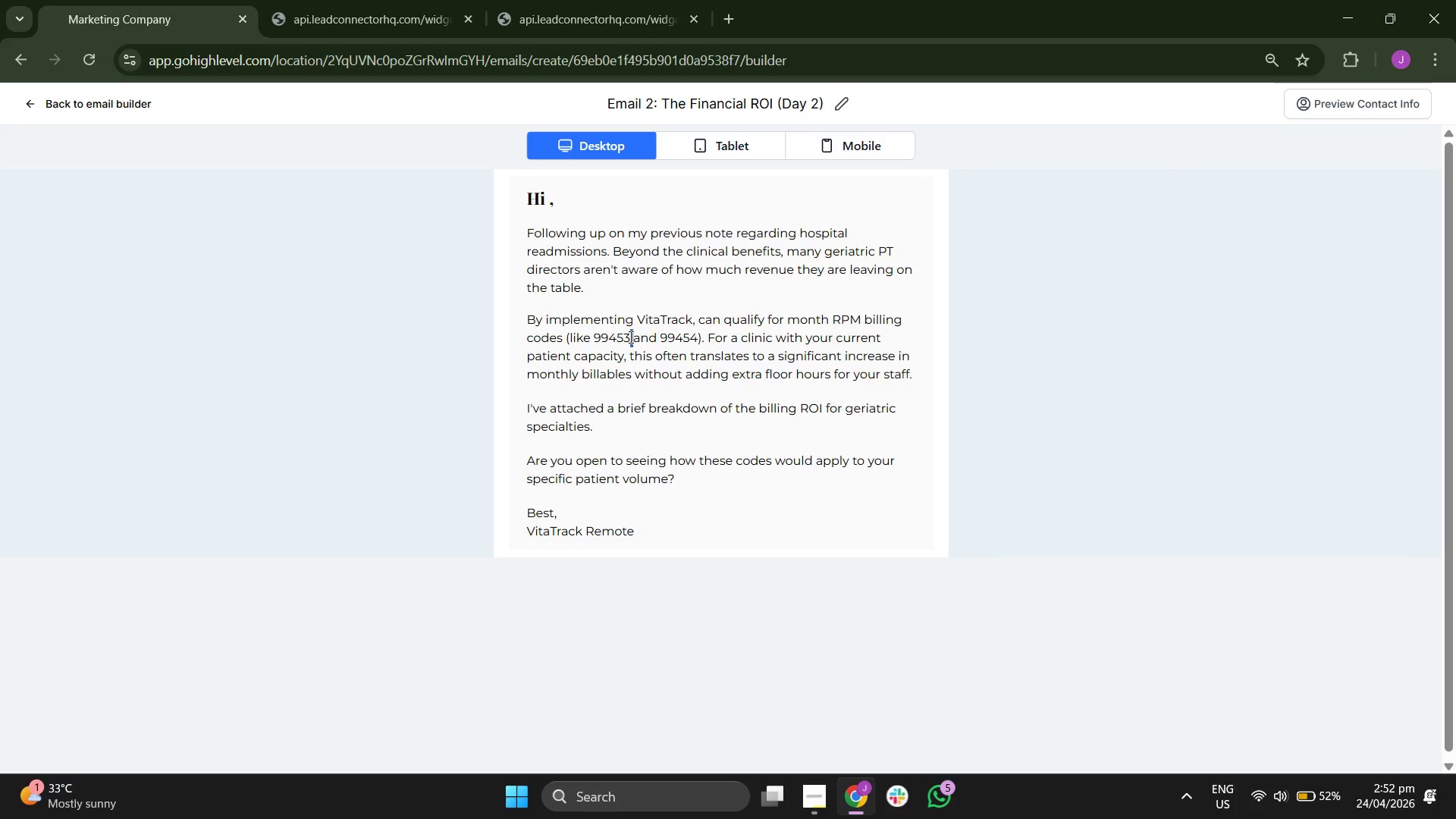 
triple_click([629, 337])
 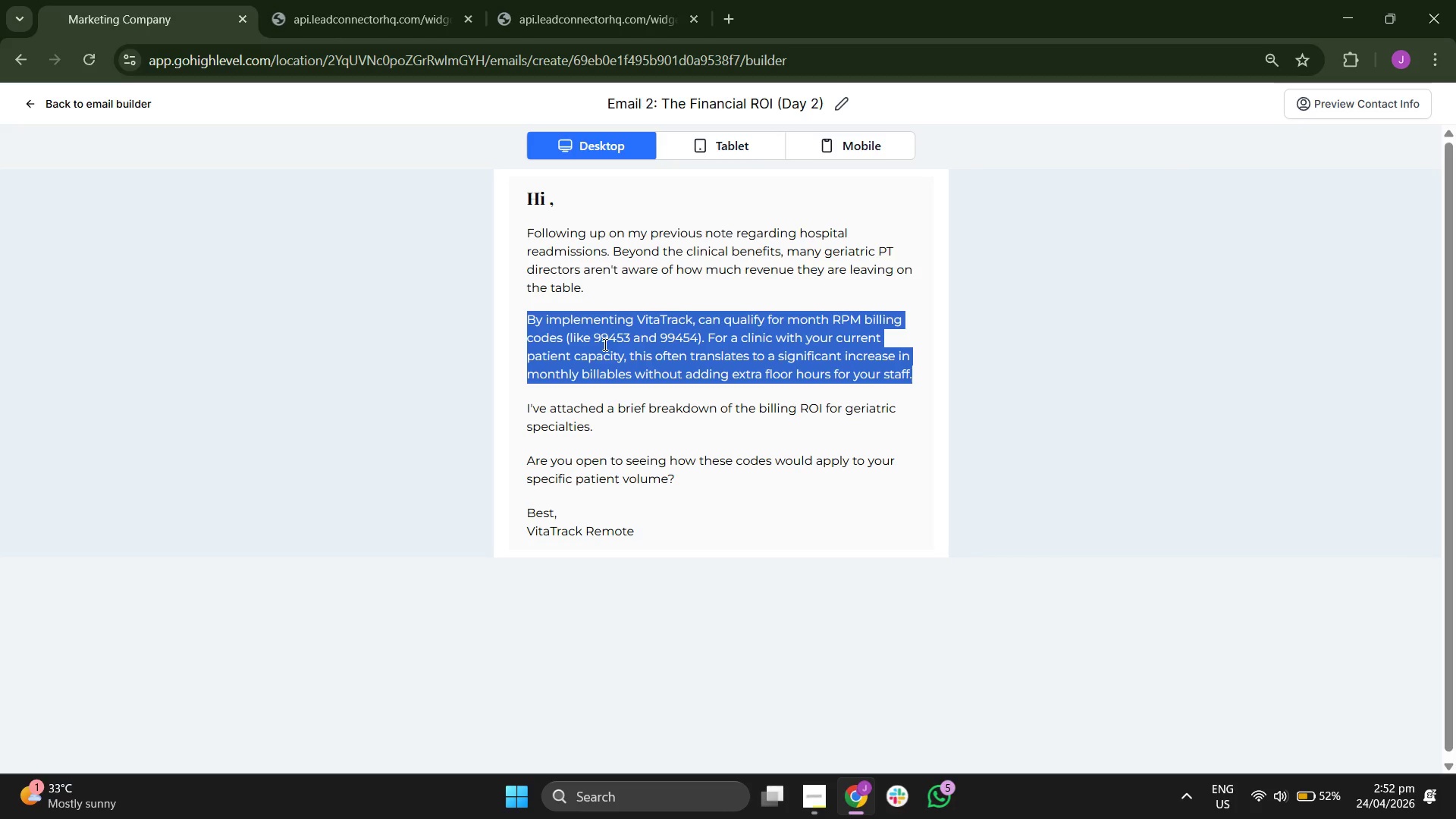 
wait(9.67)
 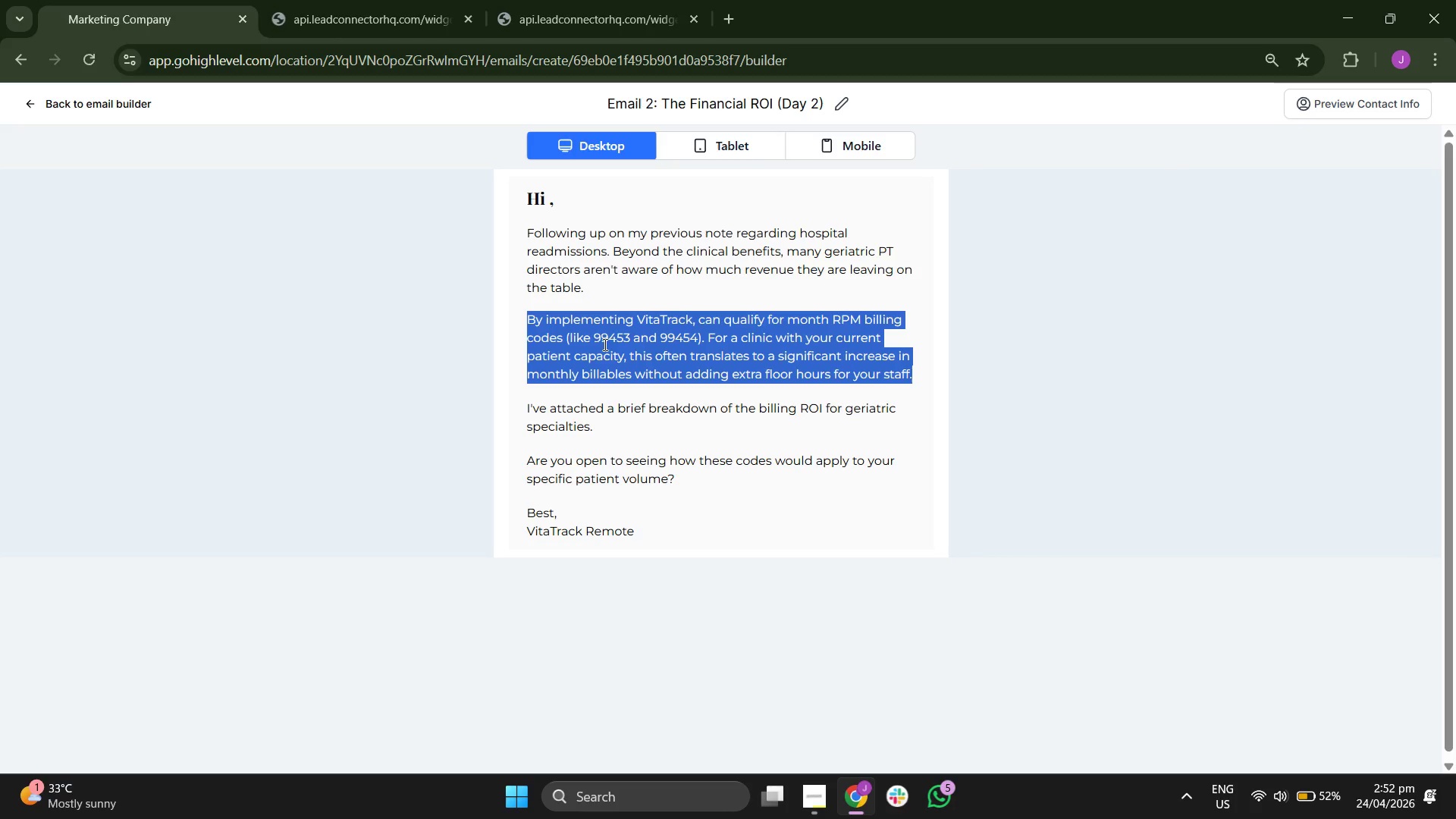 
double_click([668, 366])
 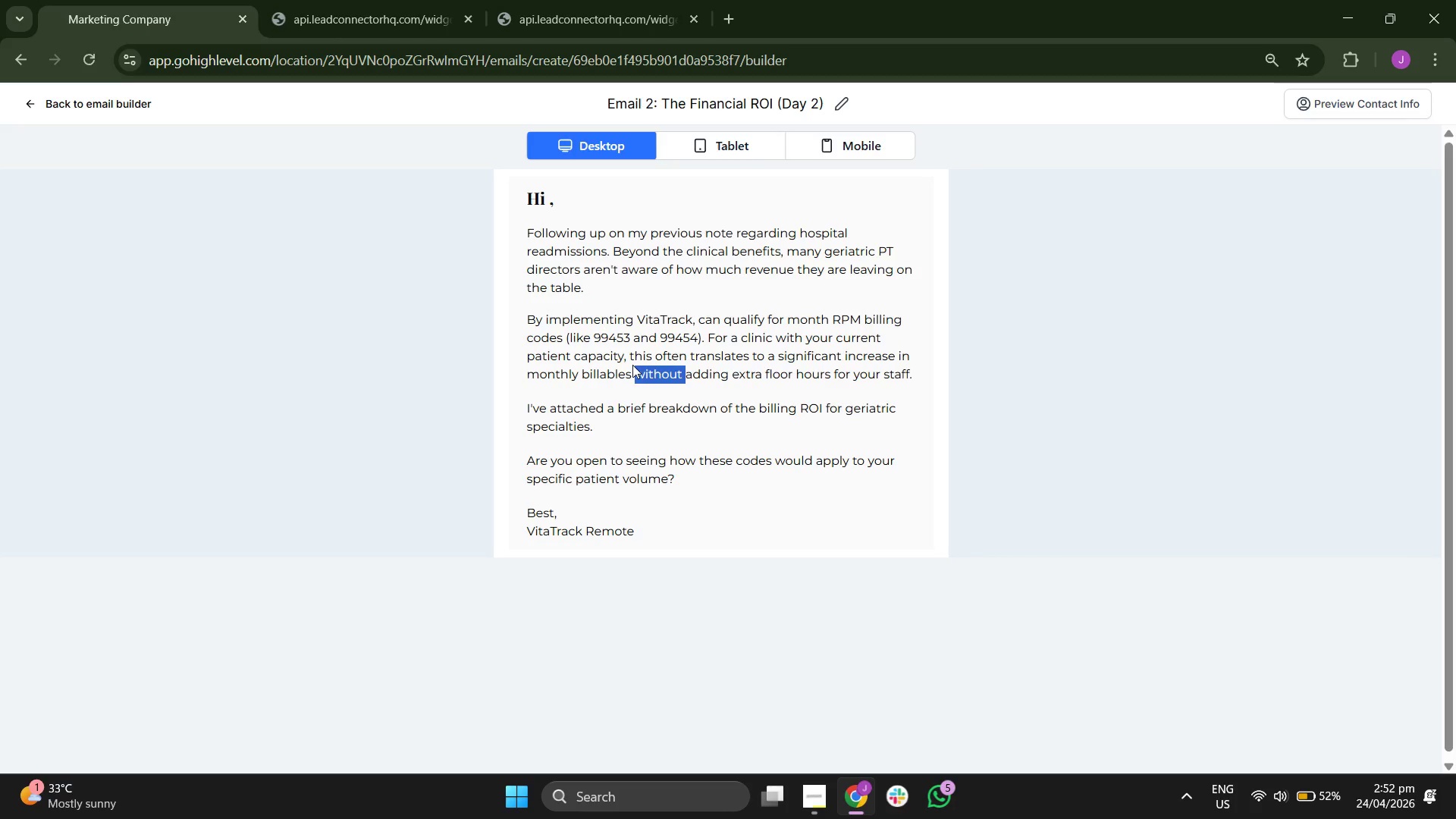 
left_click([631, 362])
 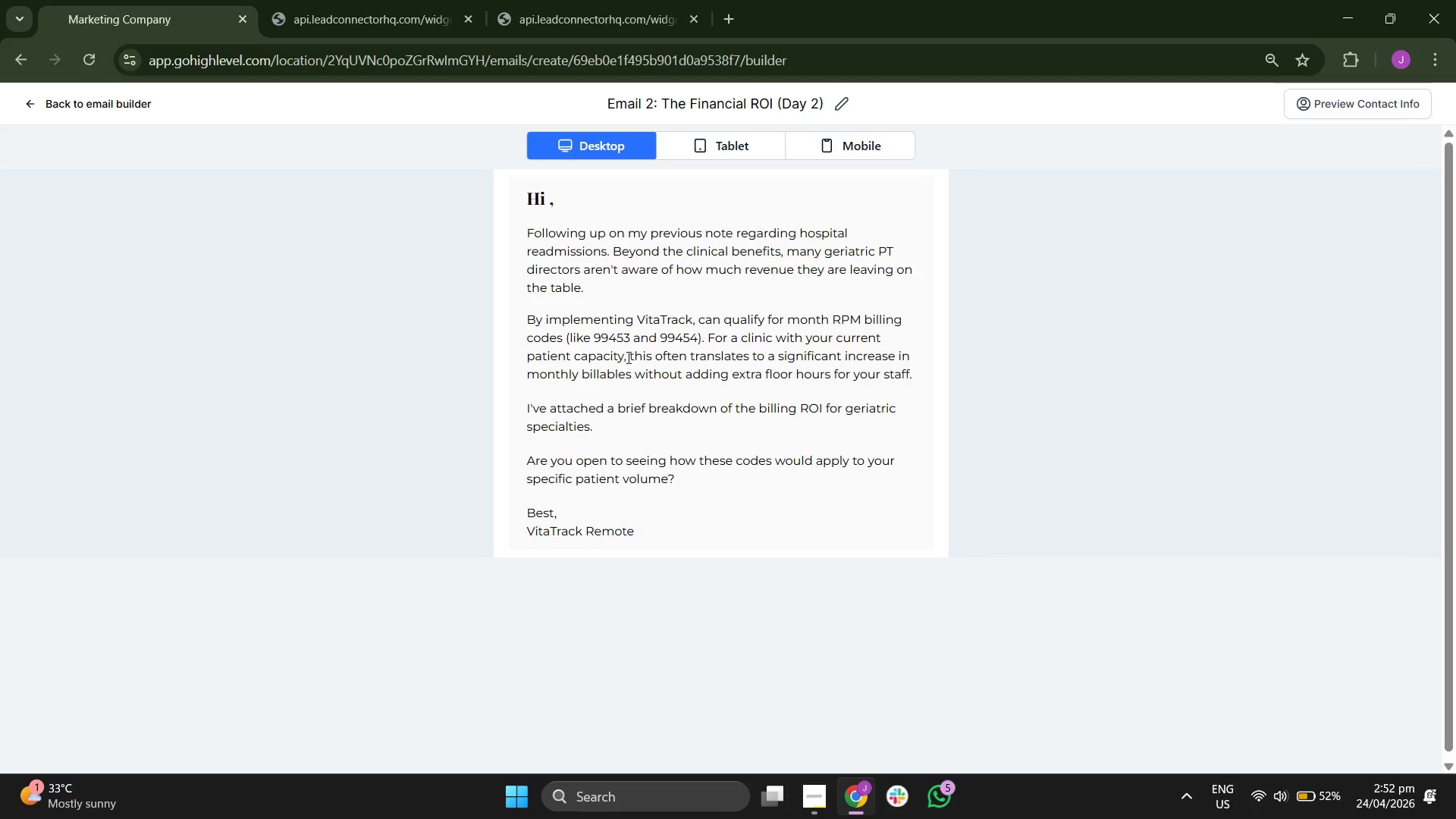 
left_click_drag(start_coordinate=[627, 357], to_coordinate=[717, 357])
 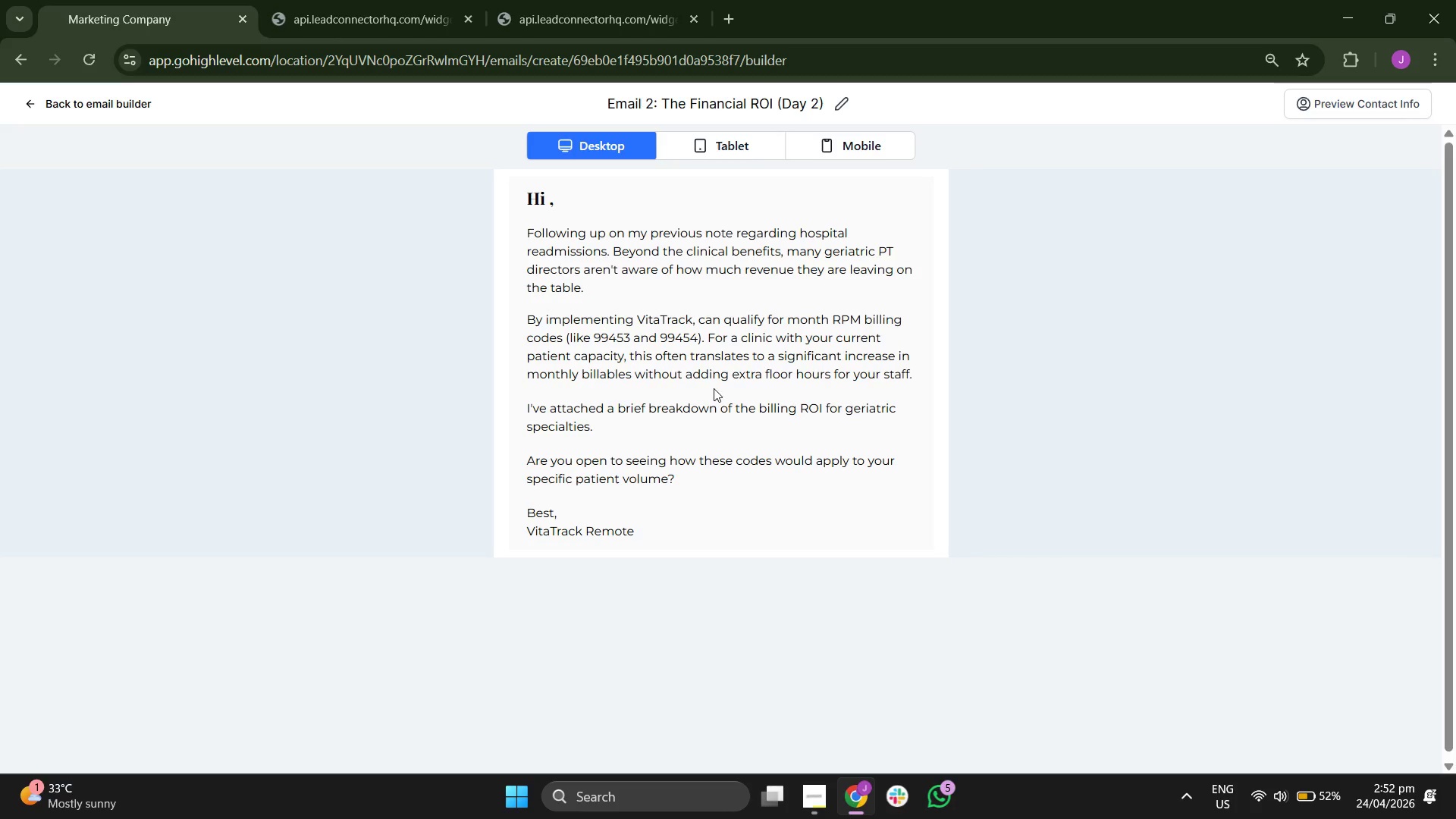 
left_click([716, 388])
 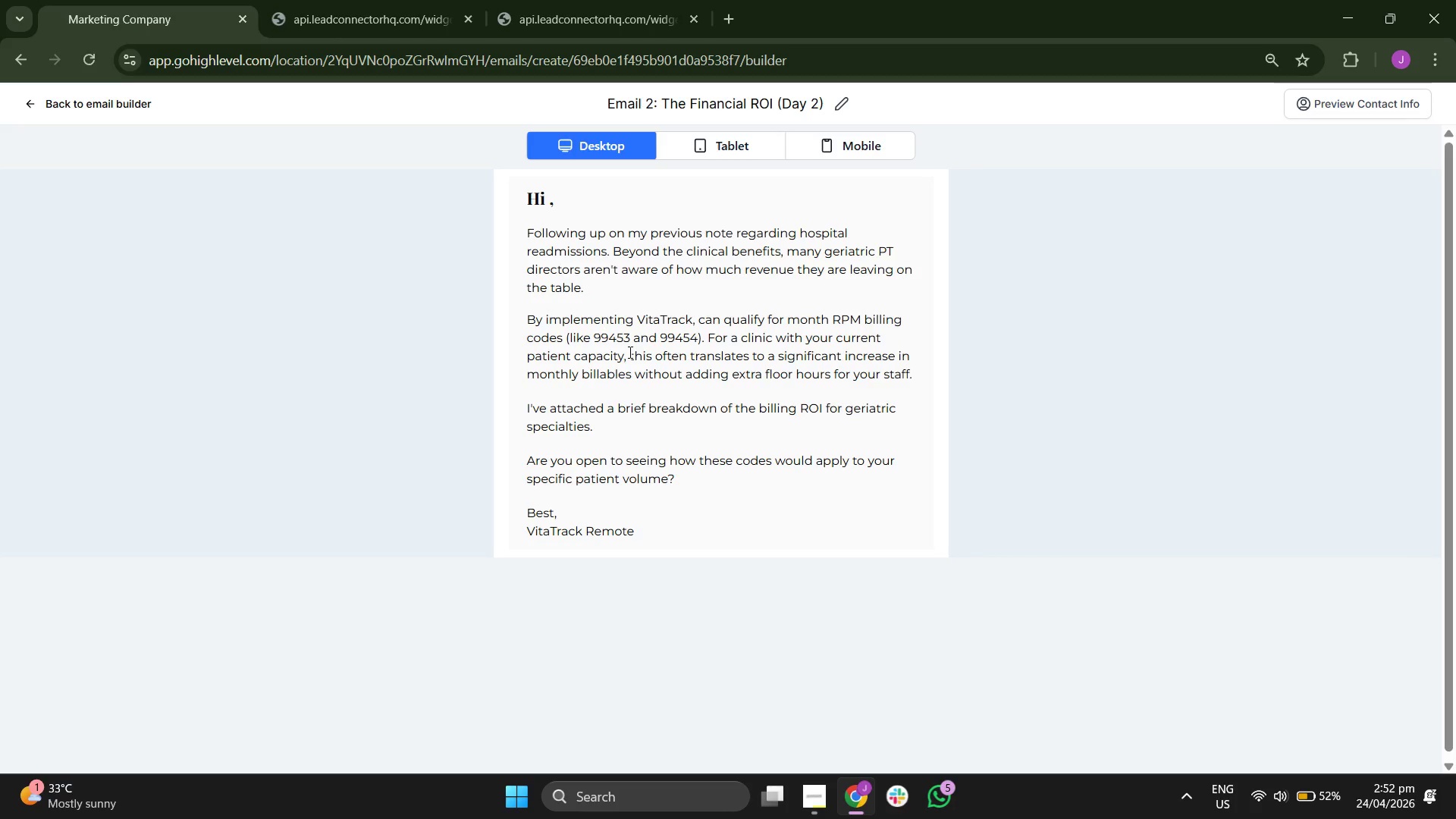 
left_click_drag(start_coordinate=[629, 352], to_coordinate=[905, 372])
 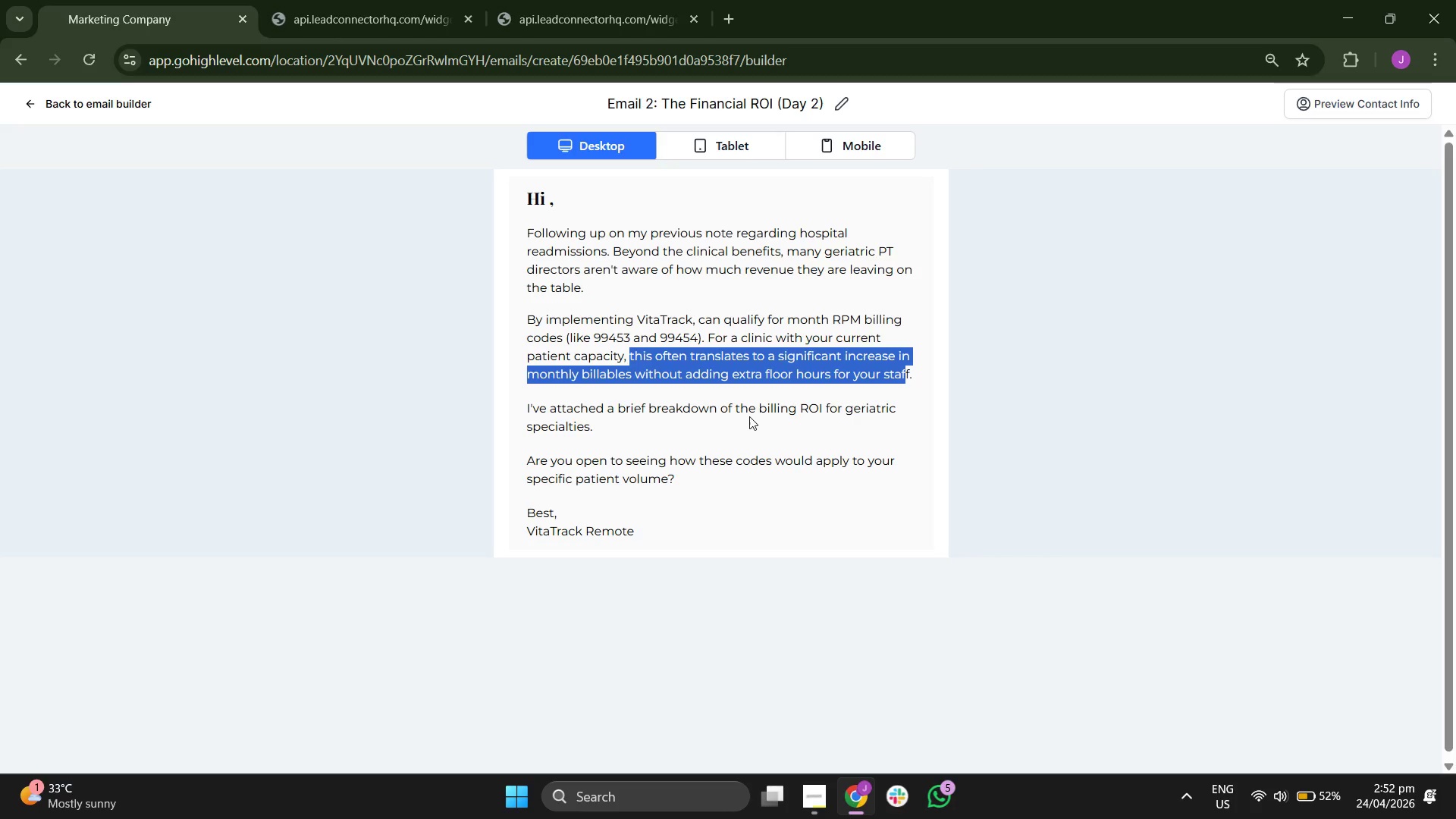 
left_click([748, 416])
 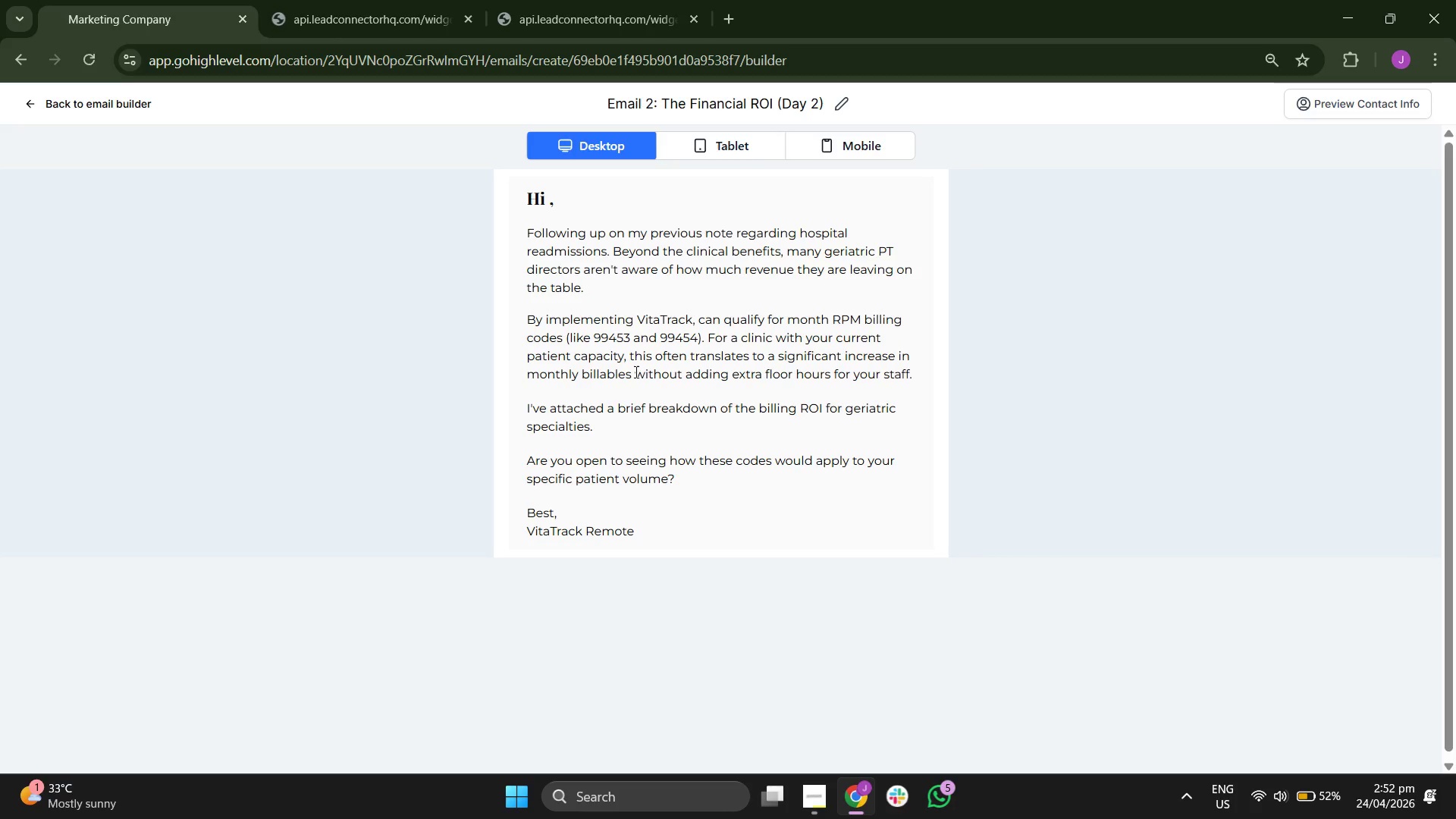 
left_click_drag(start_coordinate=[632, 372], to_coordinate=[922, 385])
 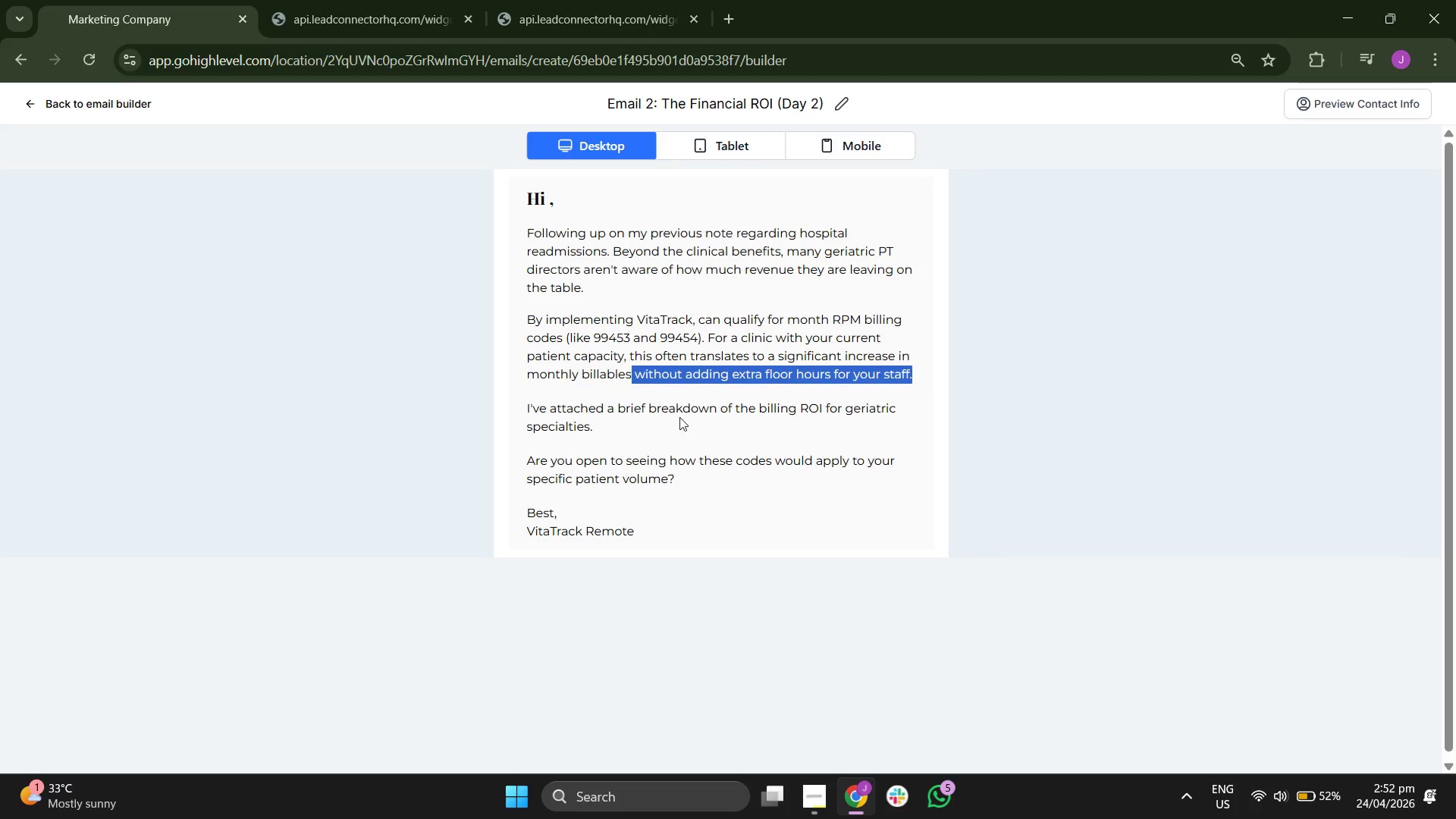 
double_click([699, 413])
 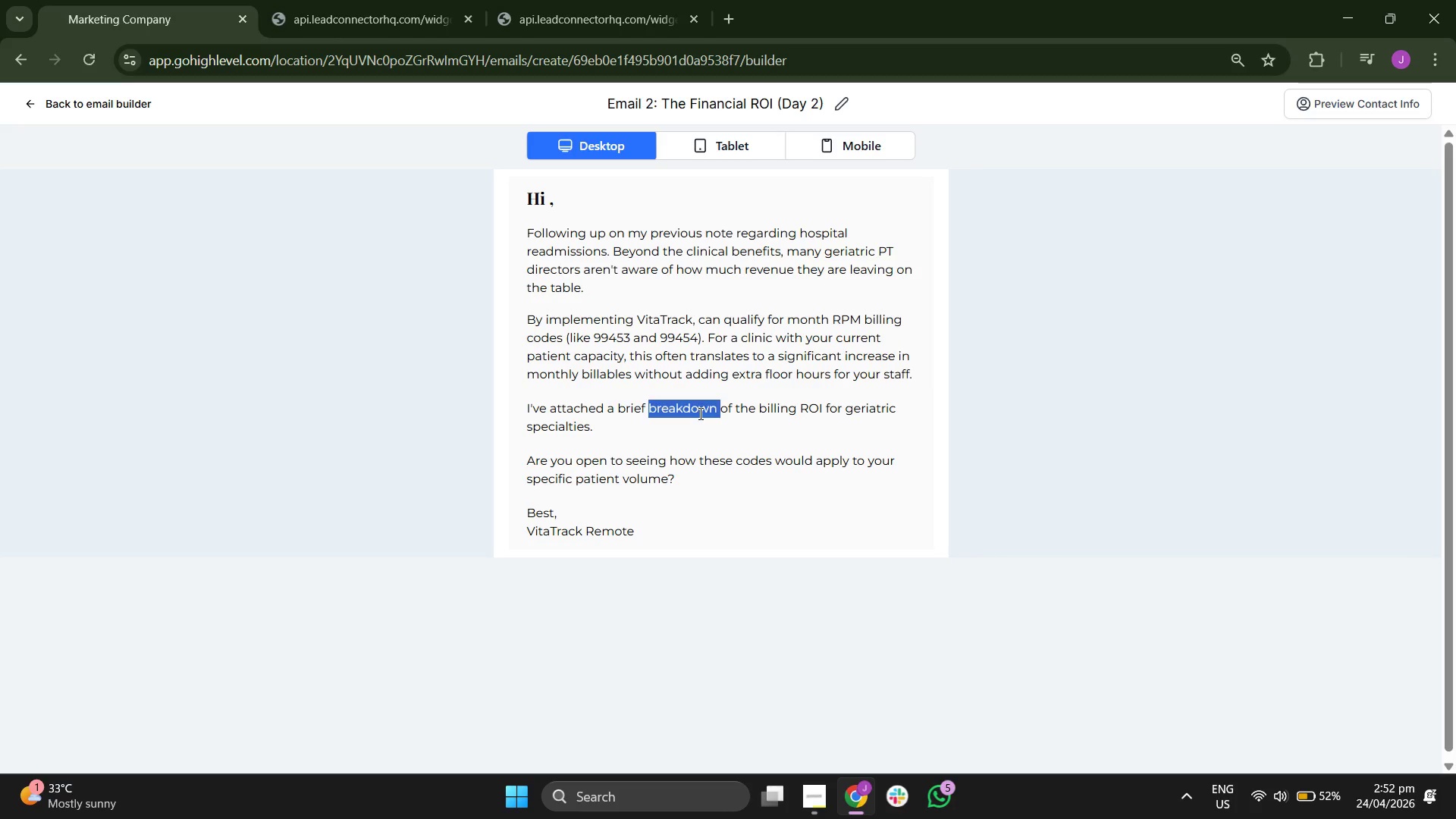 
triple_click([699, 413])
 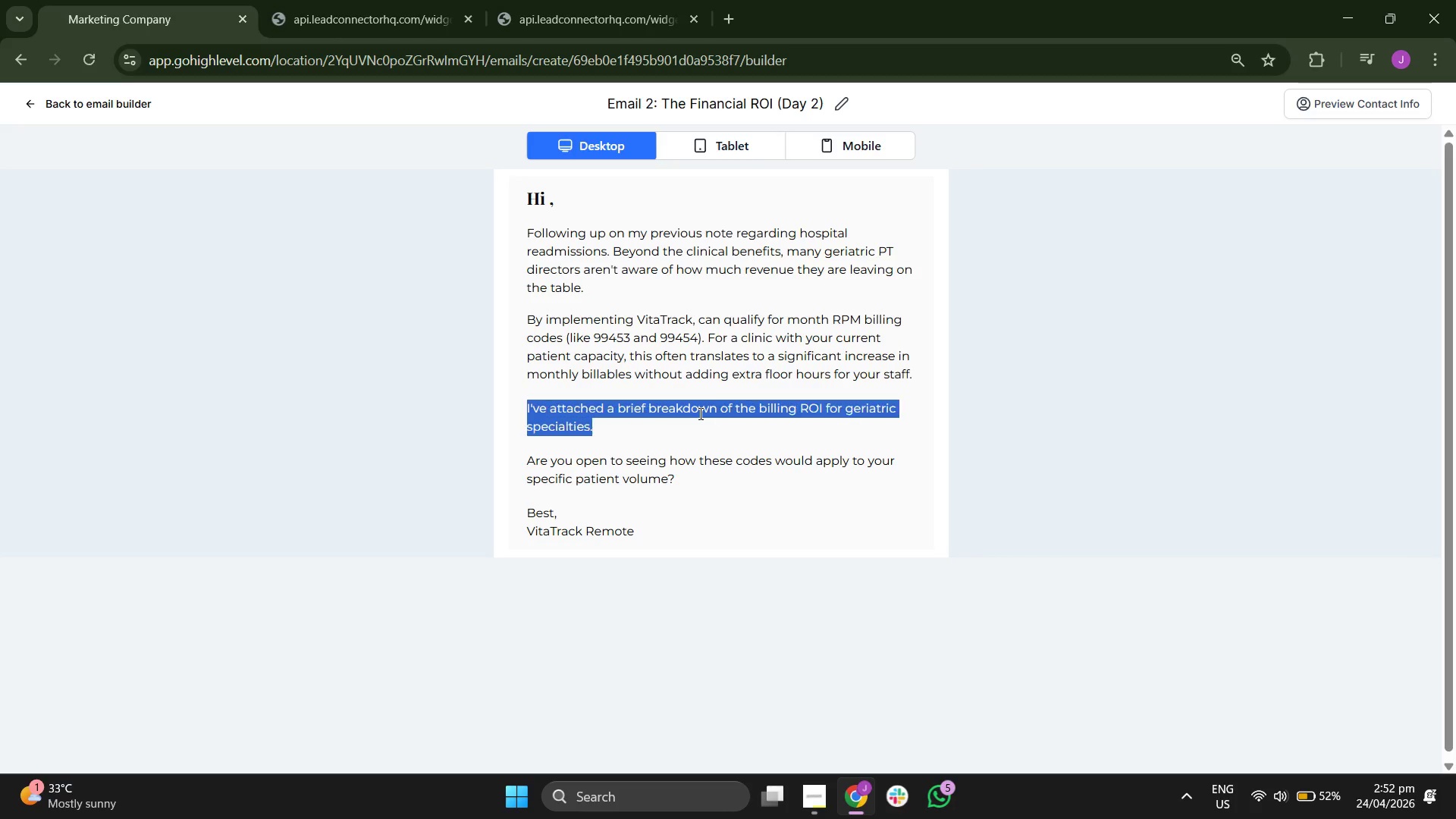 
triple_click([699, 413])
 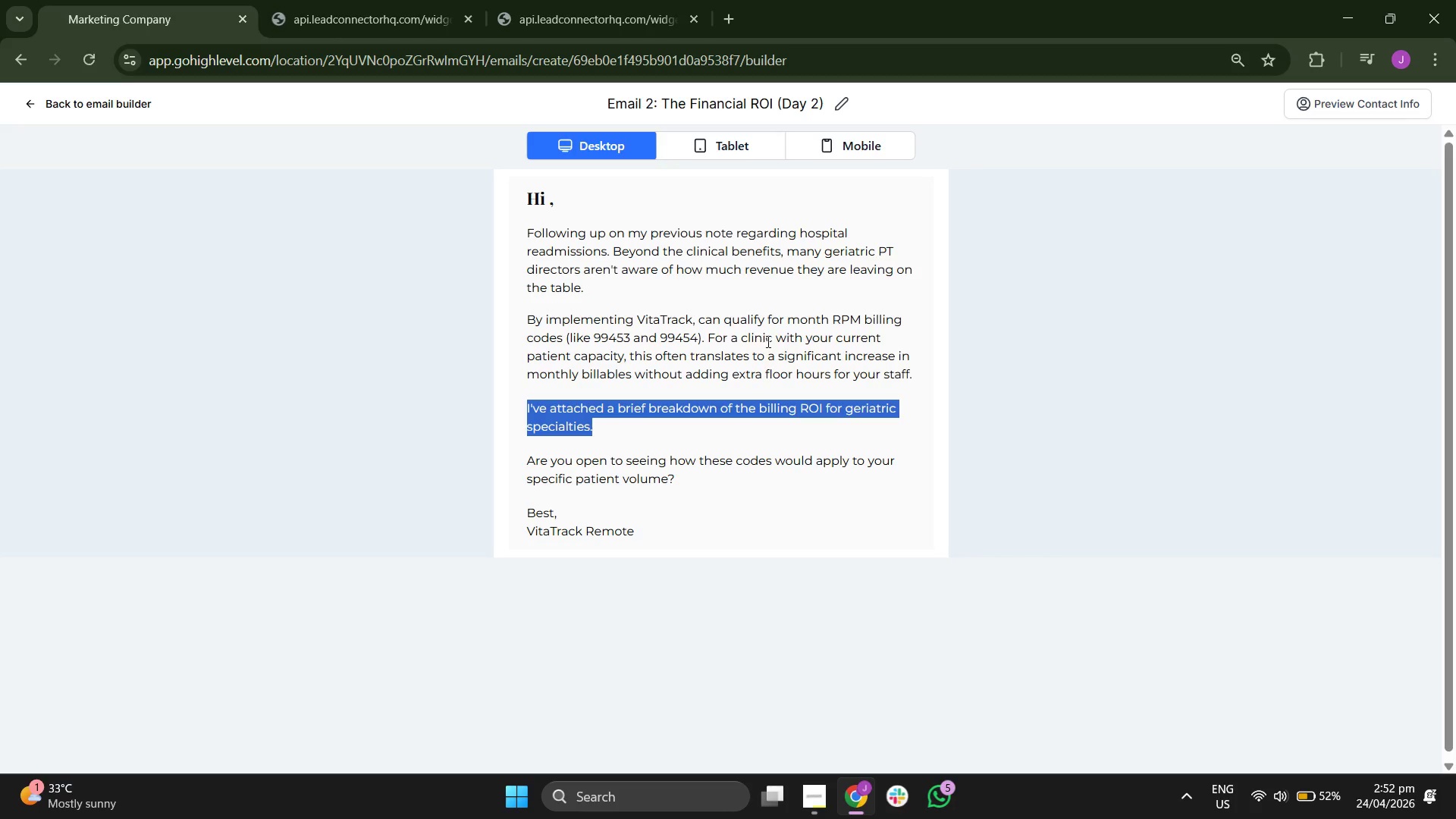 
left_click([767, 341])
 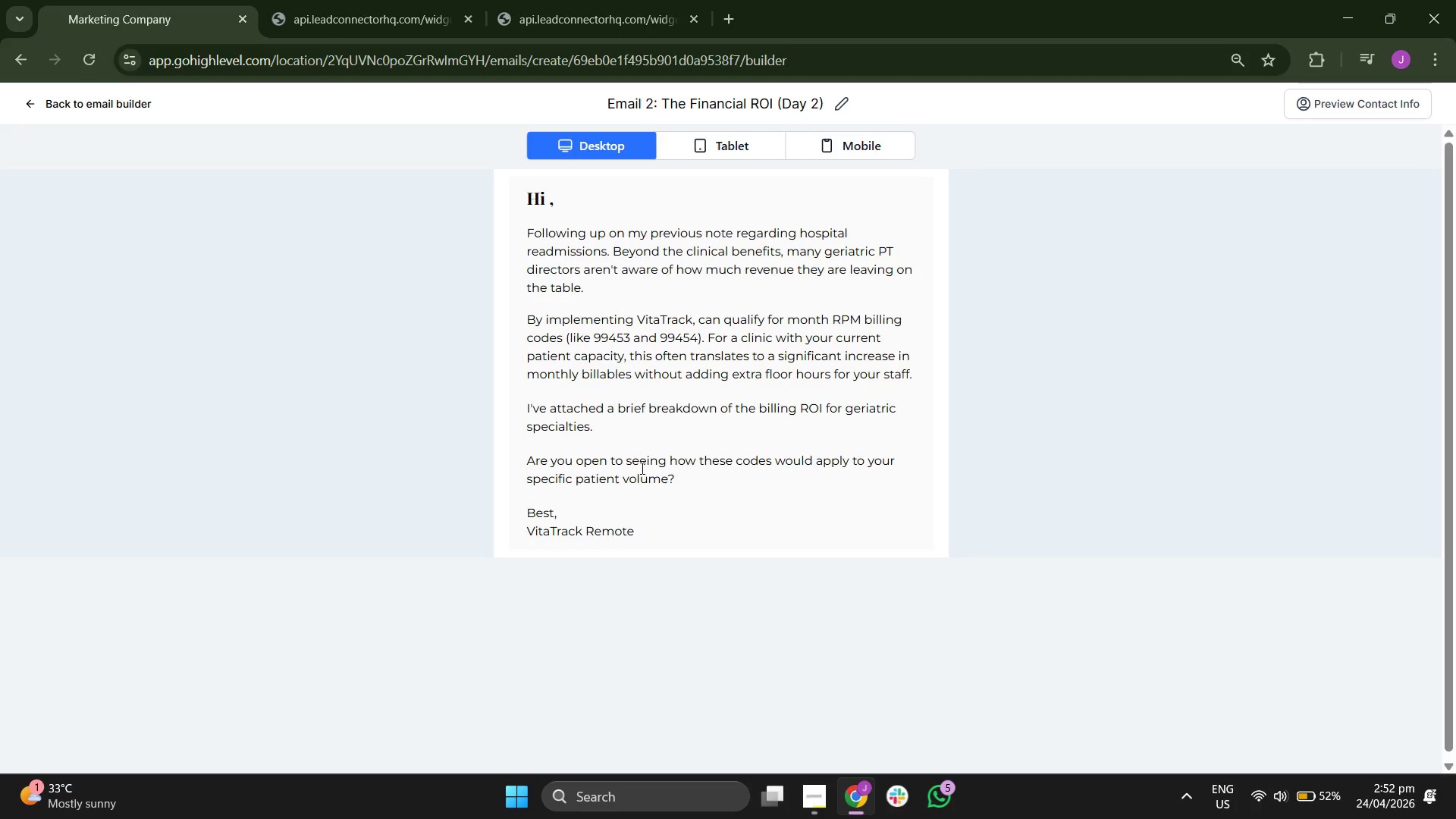 
double_click([651, 461])
 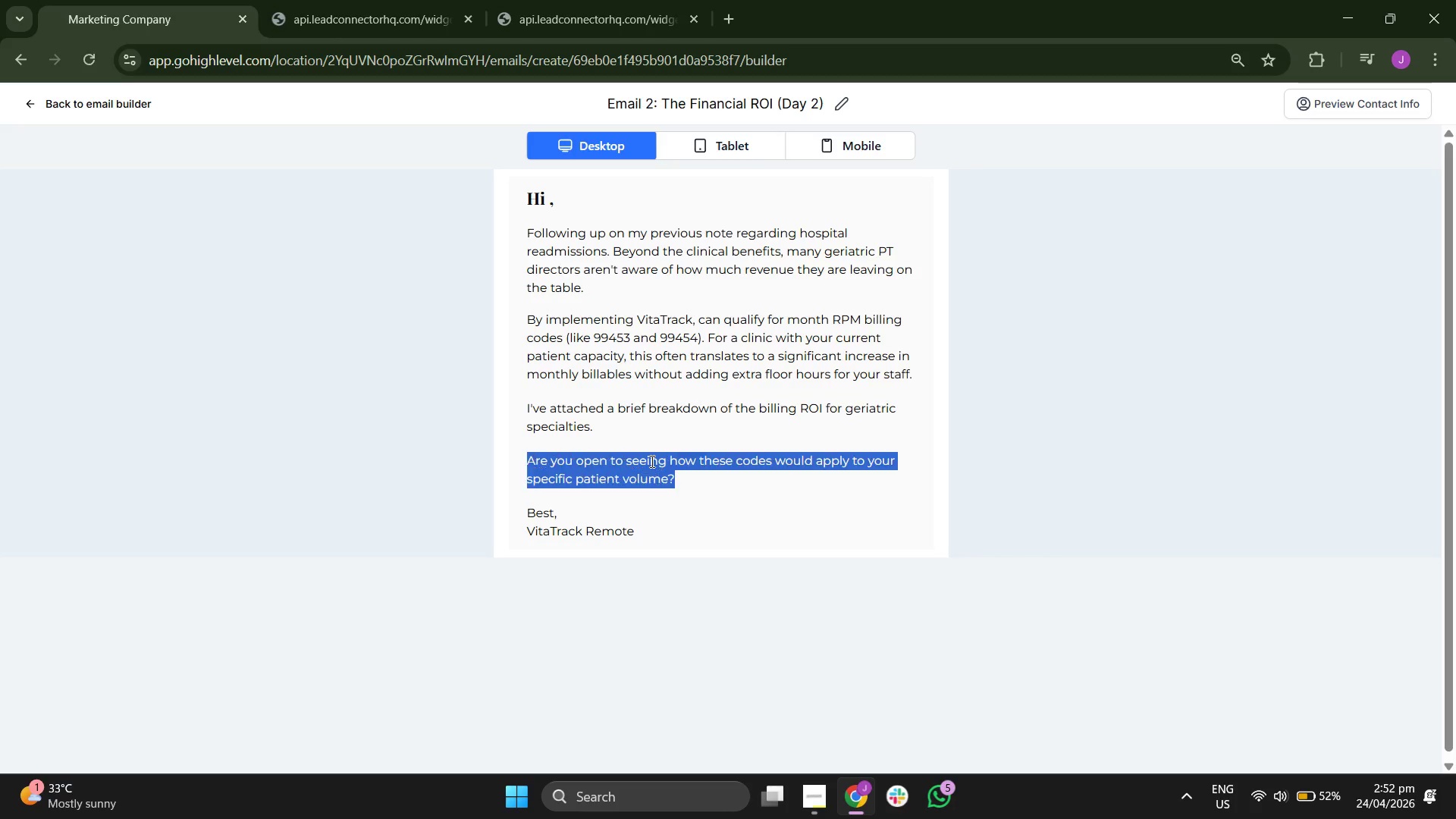 
triple_click([651, 461])
 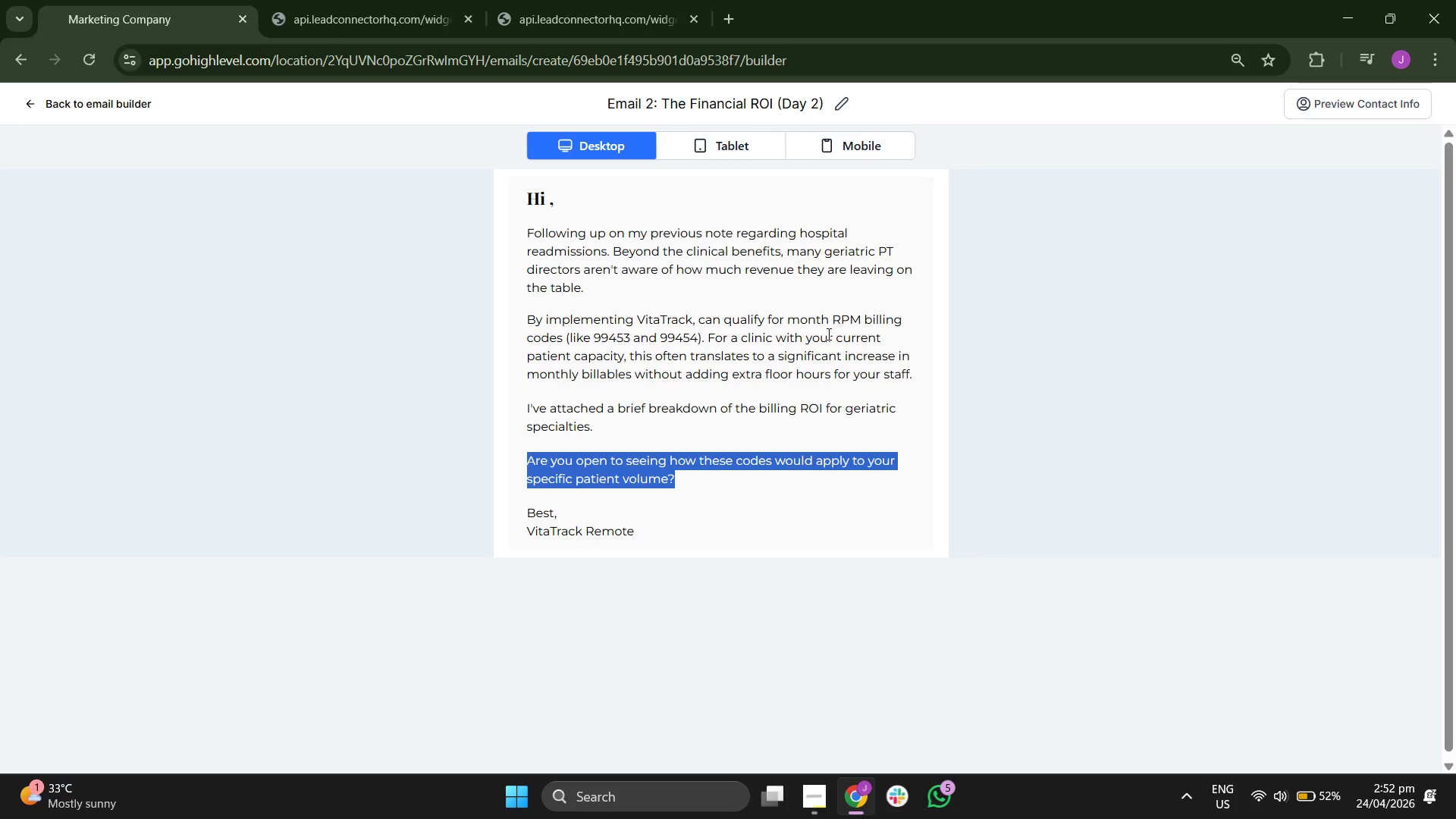 
left_click([827, 334])
 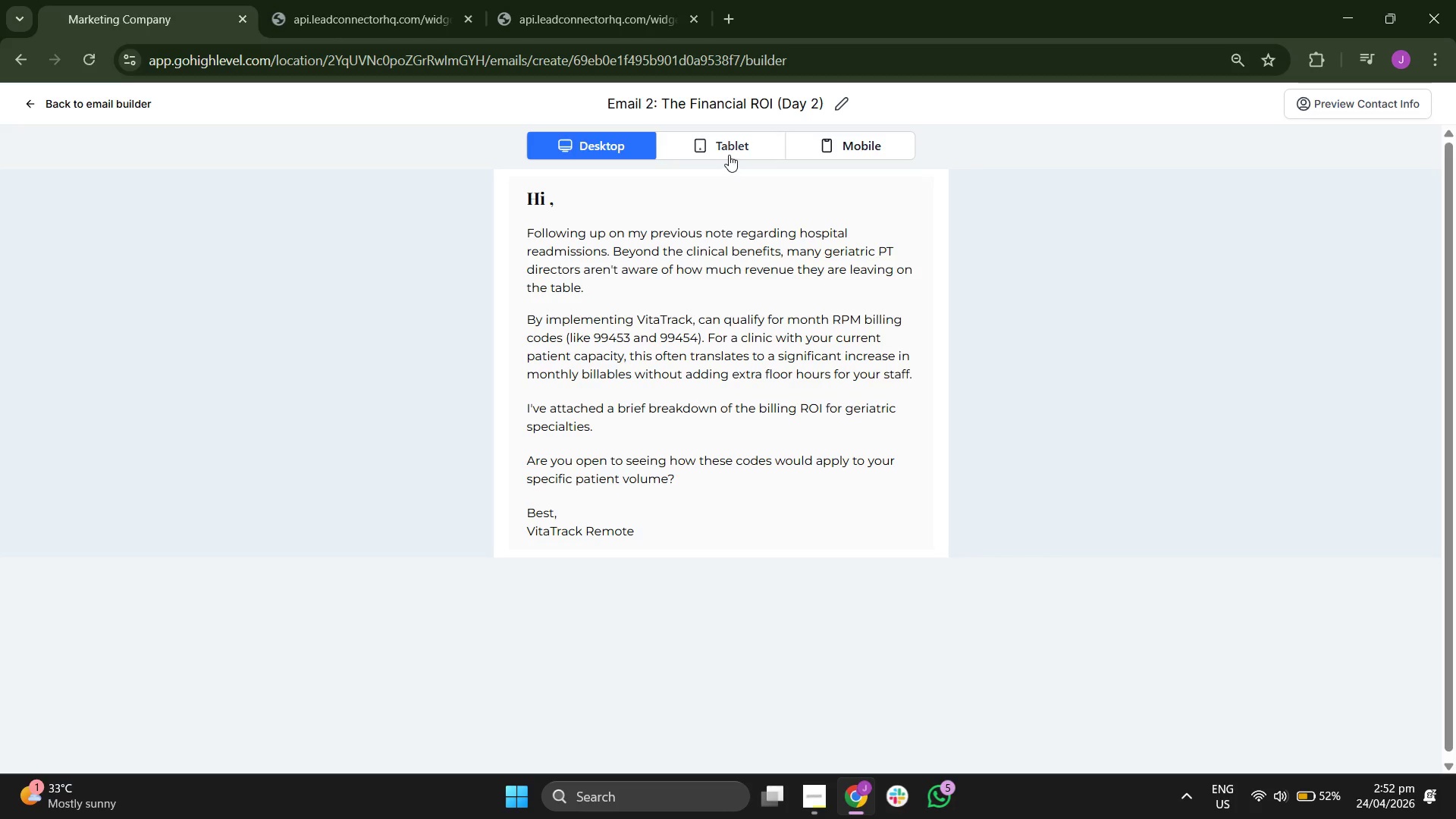 
double_click([849, 152])
 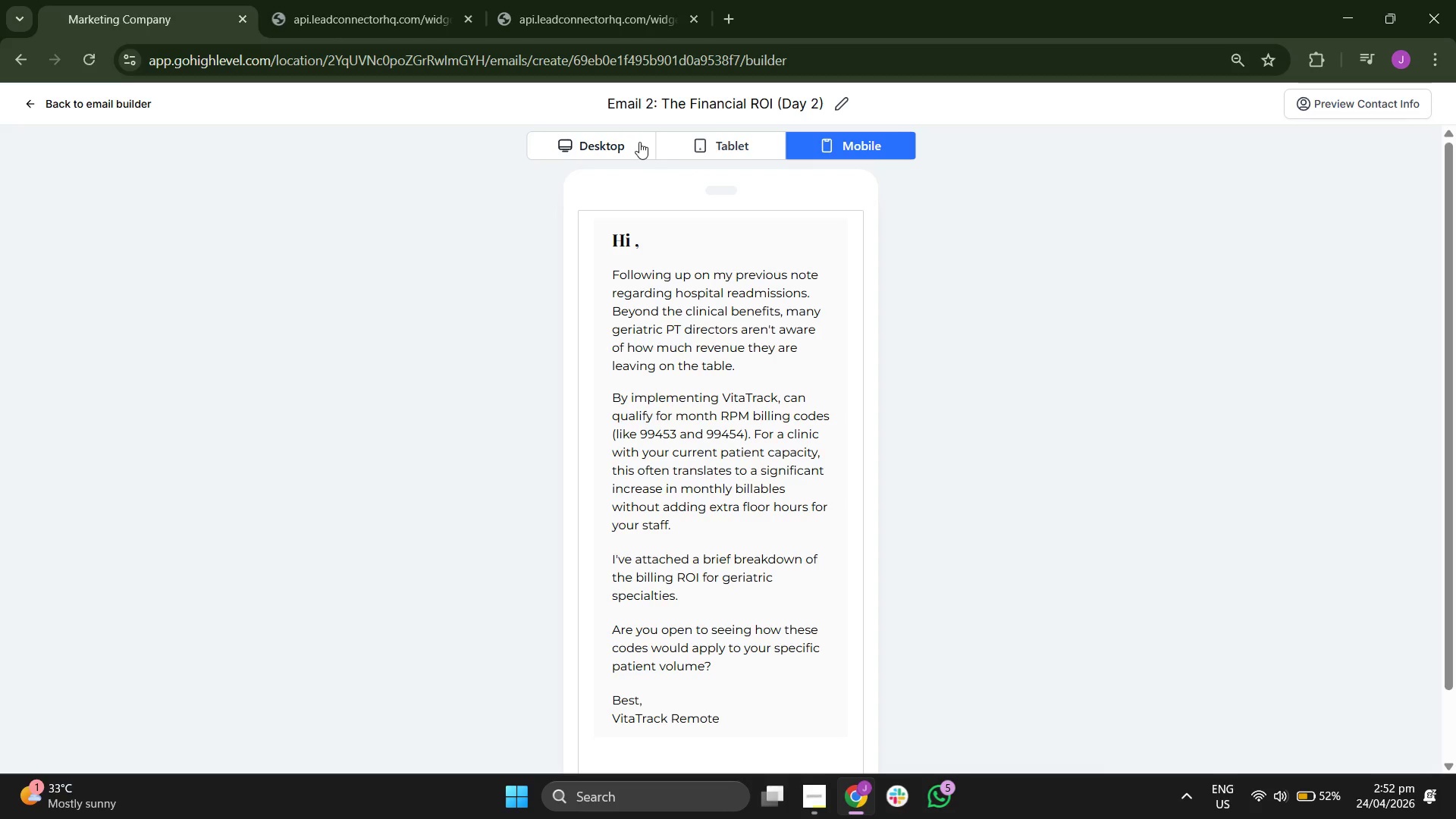 
left_click([632, 142])
 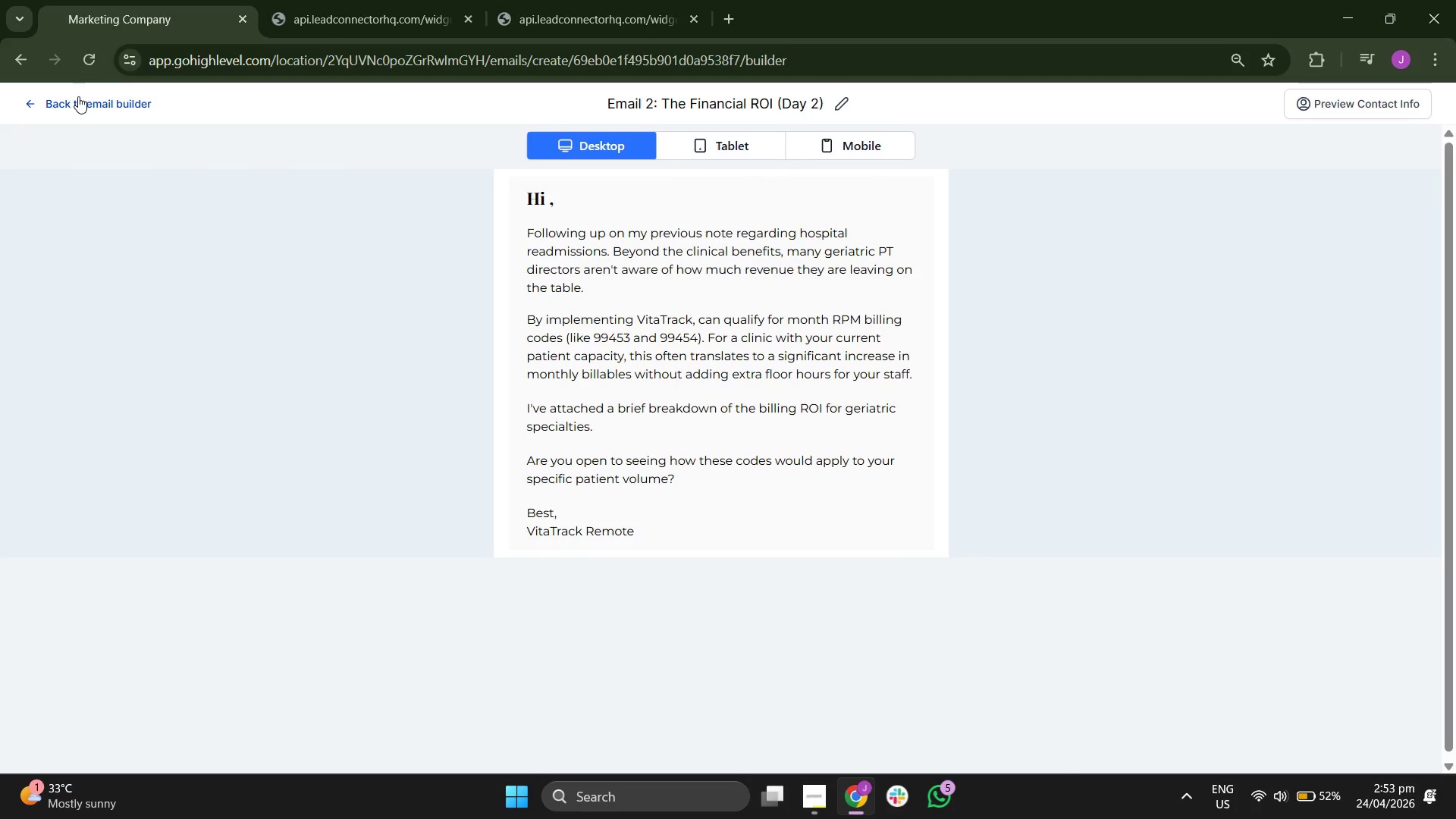 
wait(5.33)
 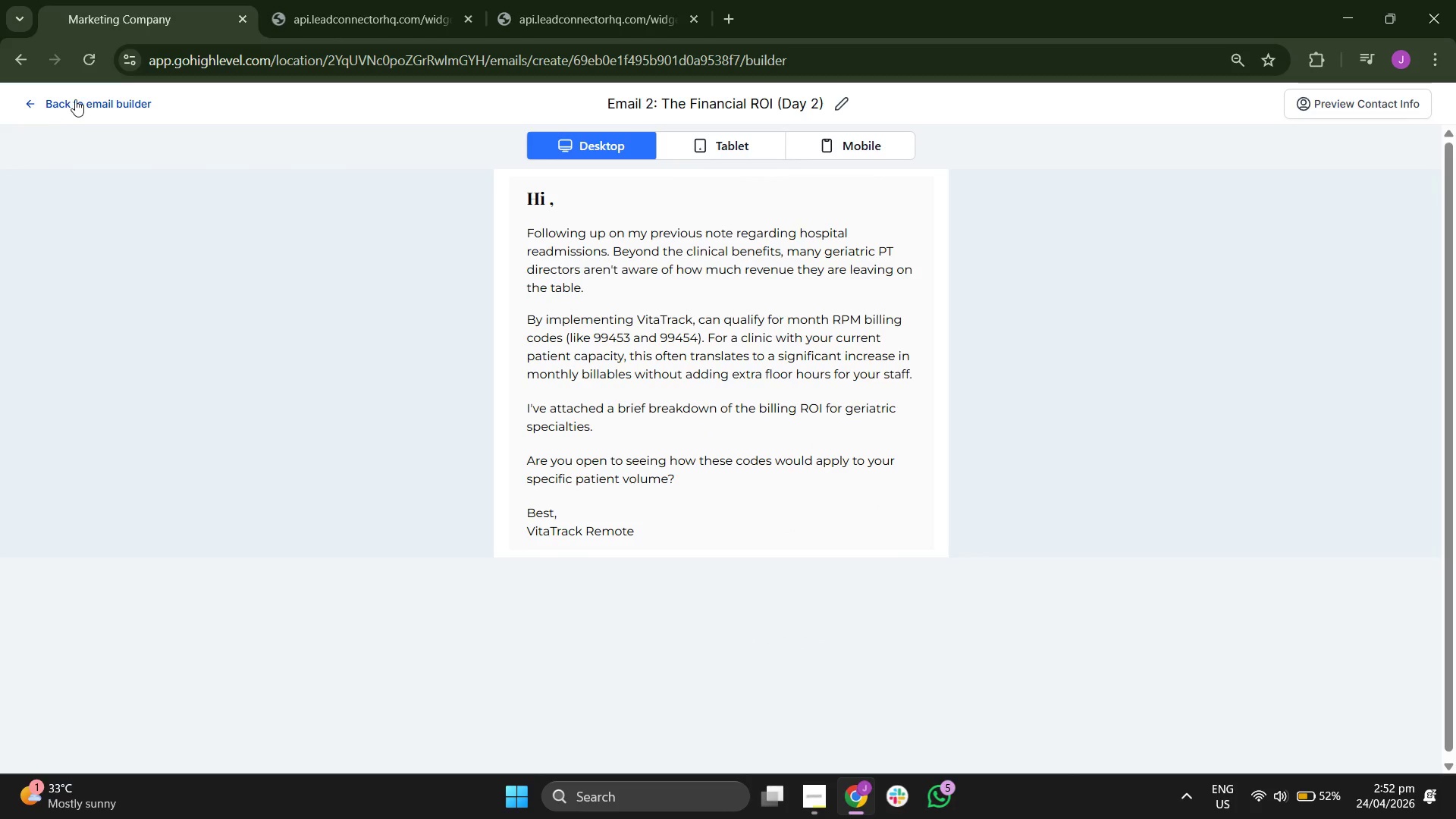 
left_click([78, 96])
 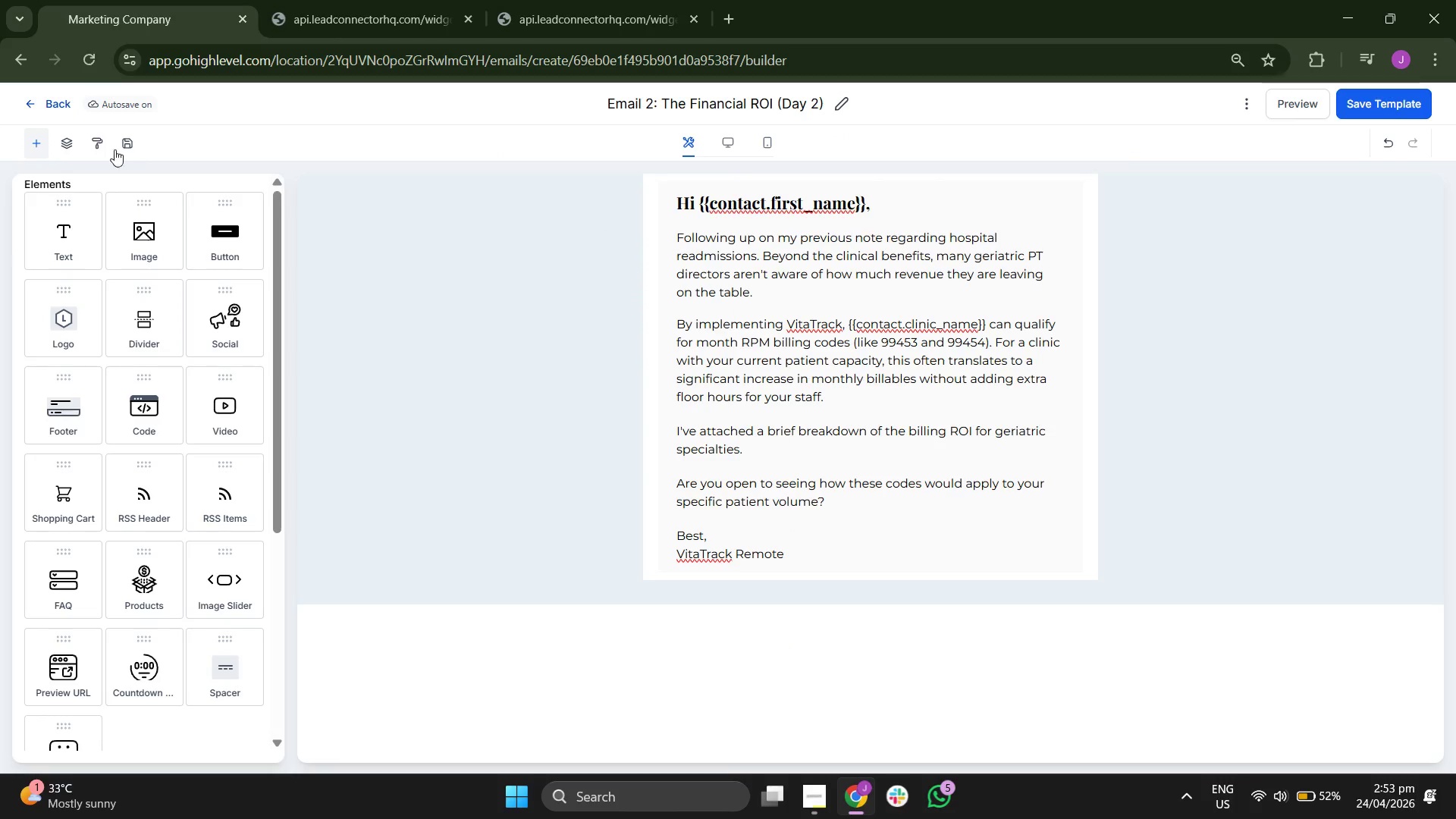 
left_click([1370, 109])
 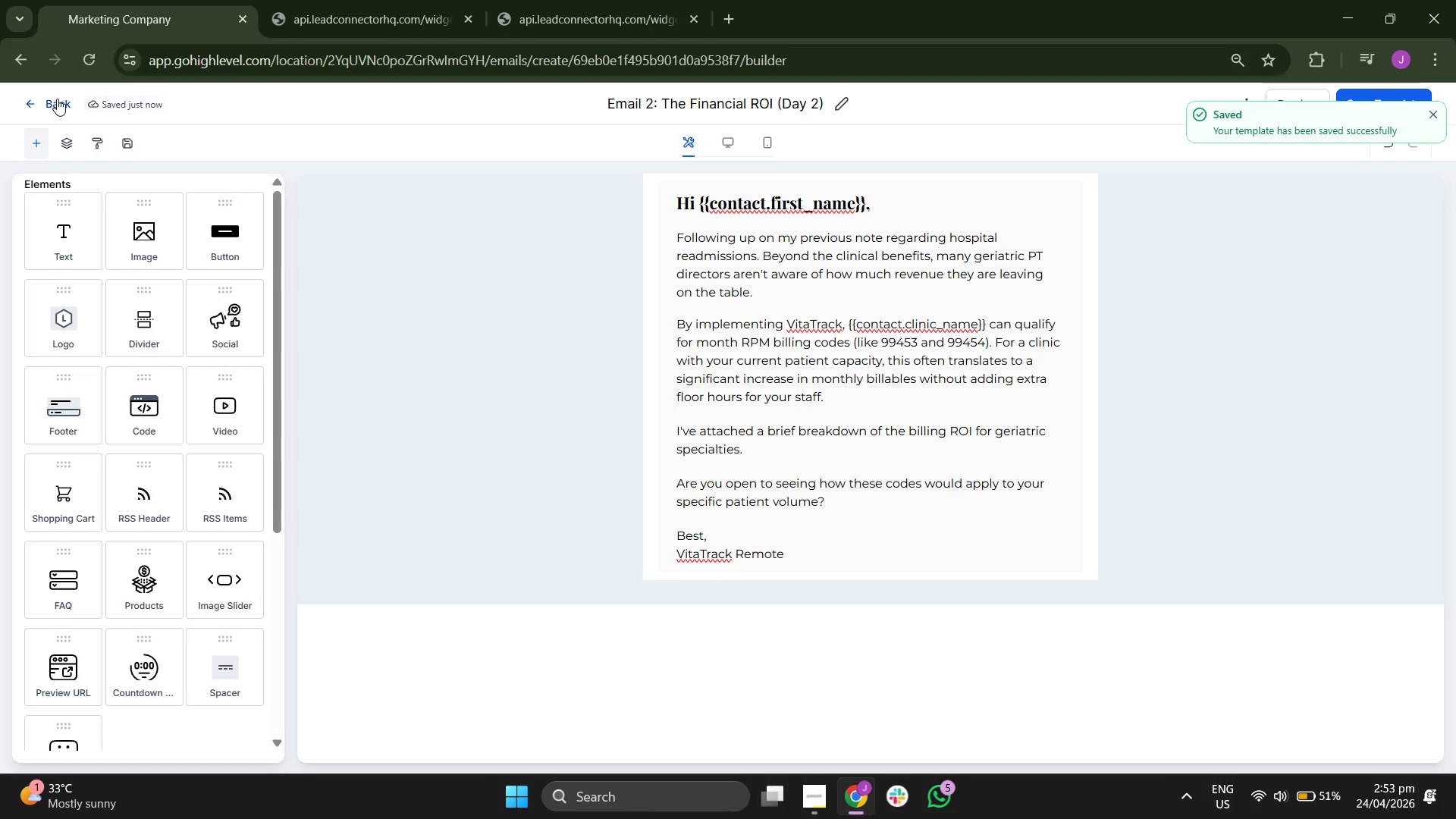 
left_click([57, 101])
 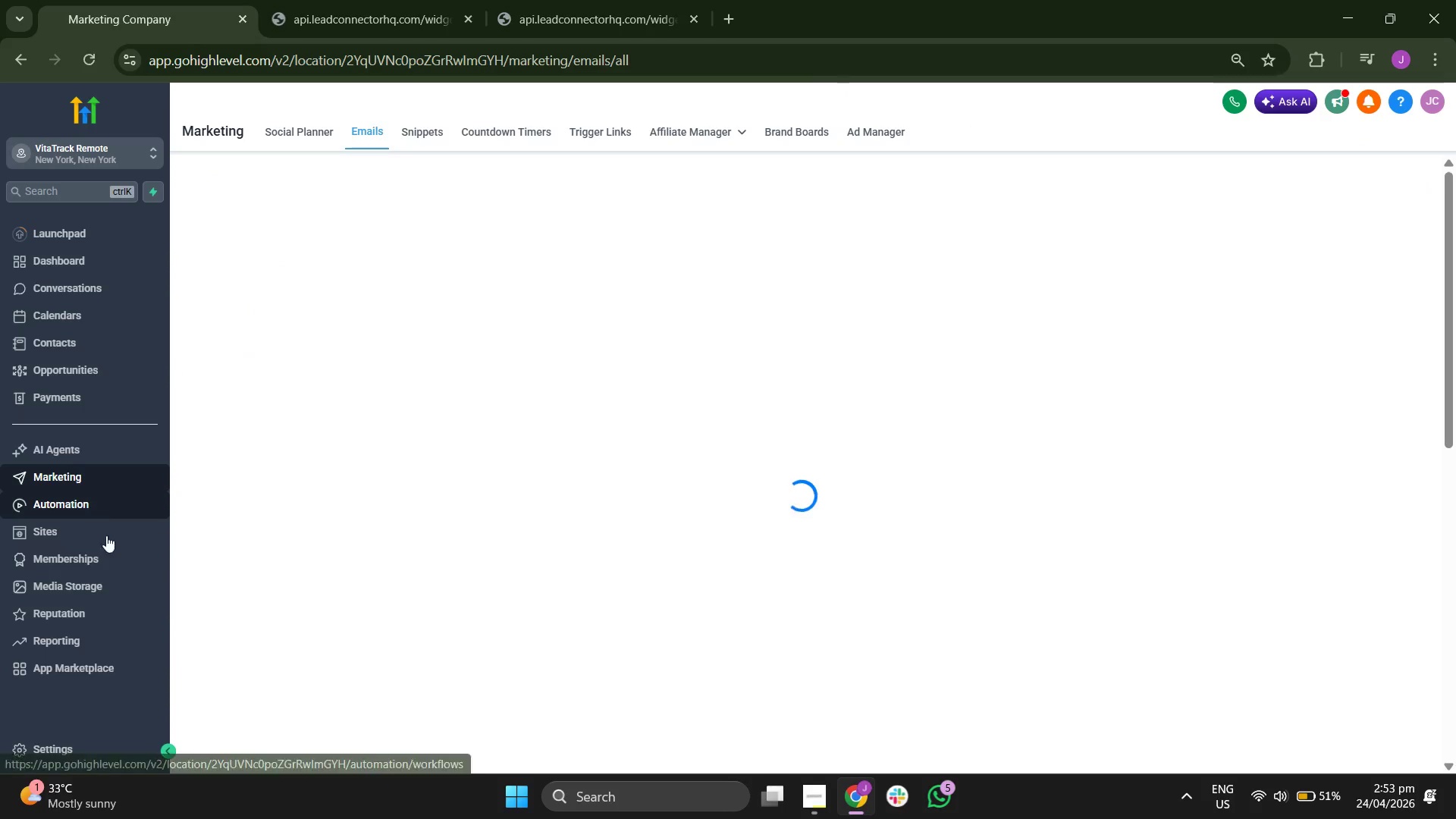 
left_click([108, 758])
 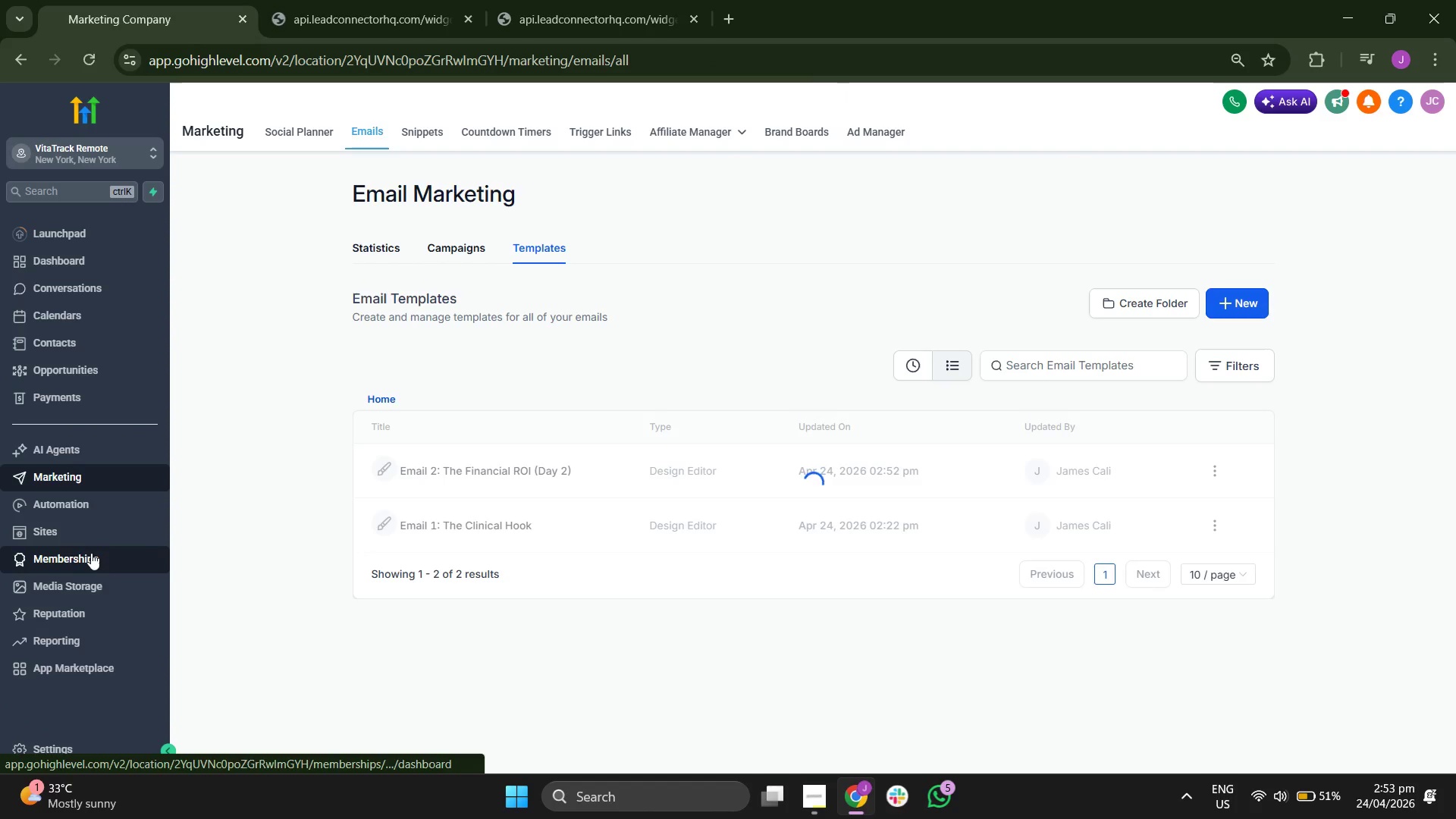 
left_click([79, 751])
 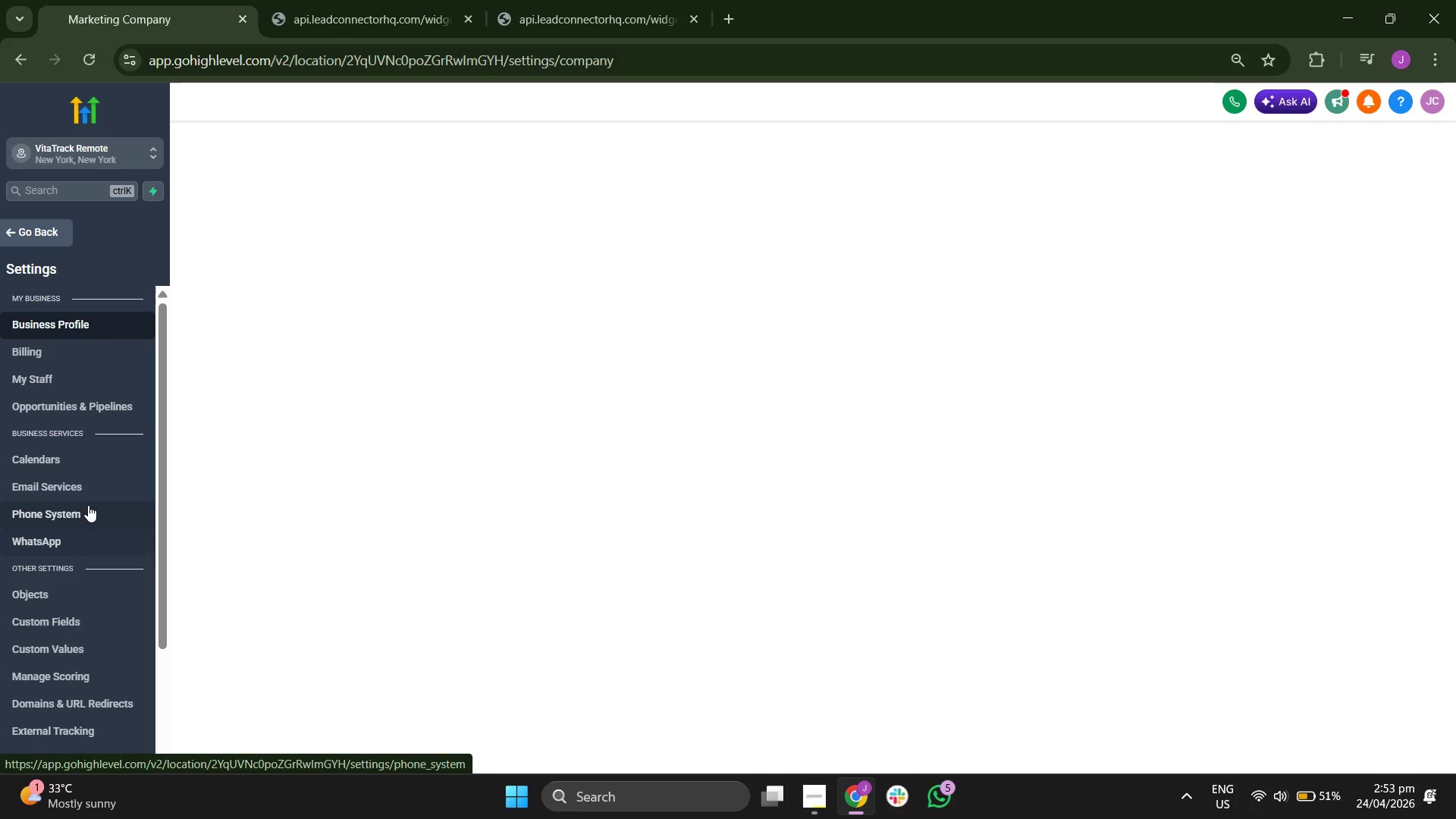 
left_click([93, 641])
 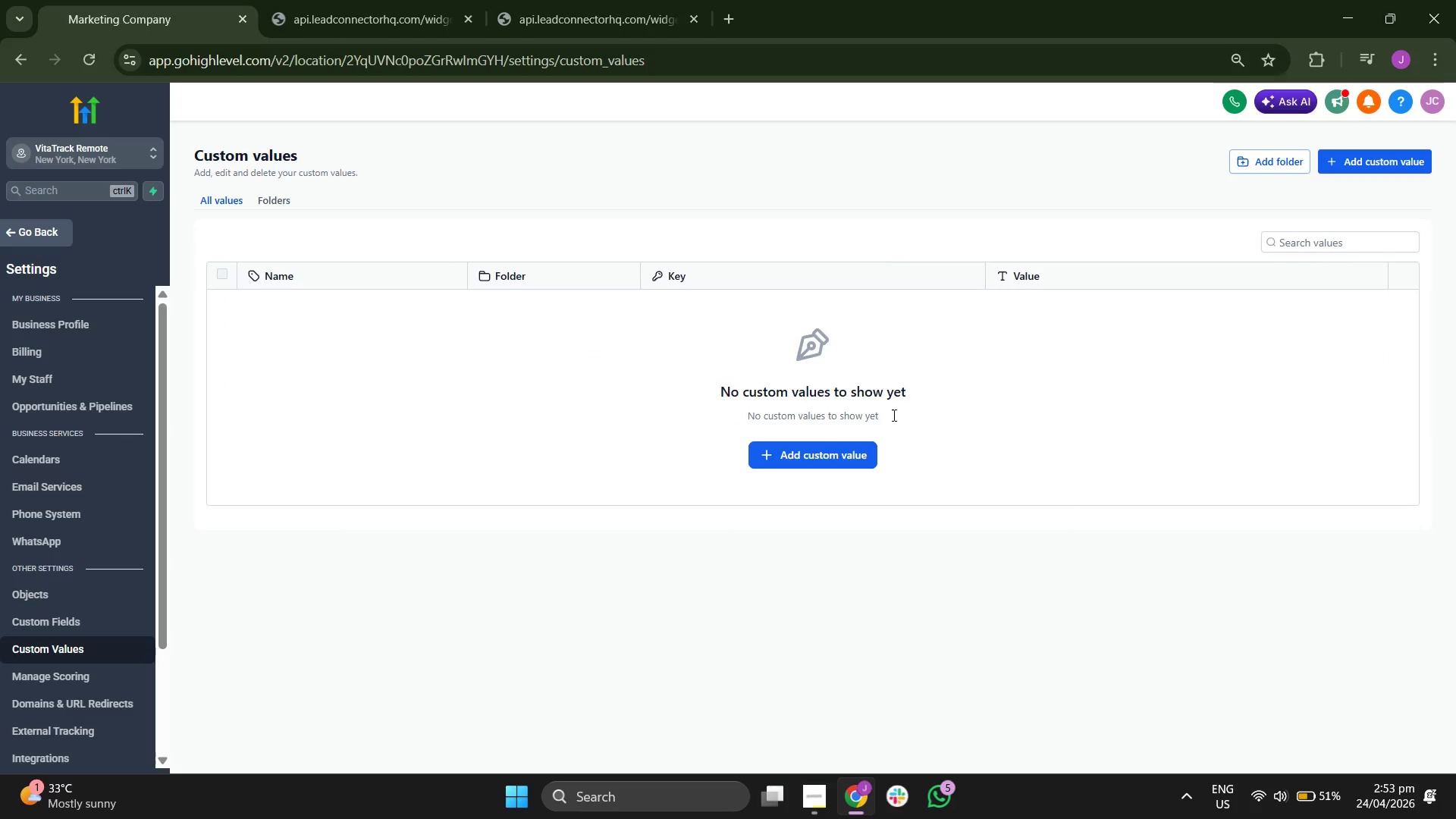 
left_click([839, 460])
 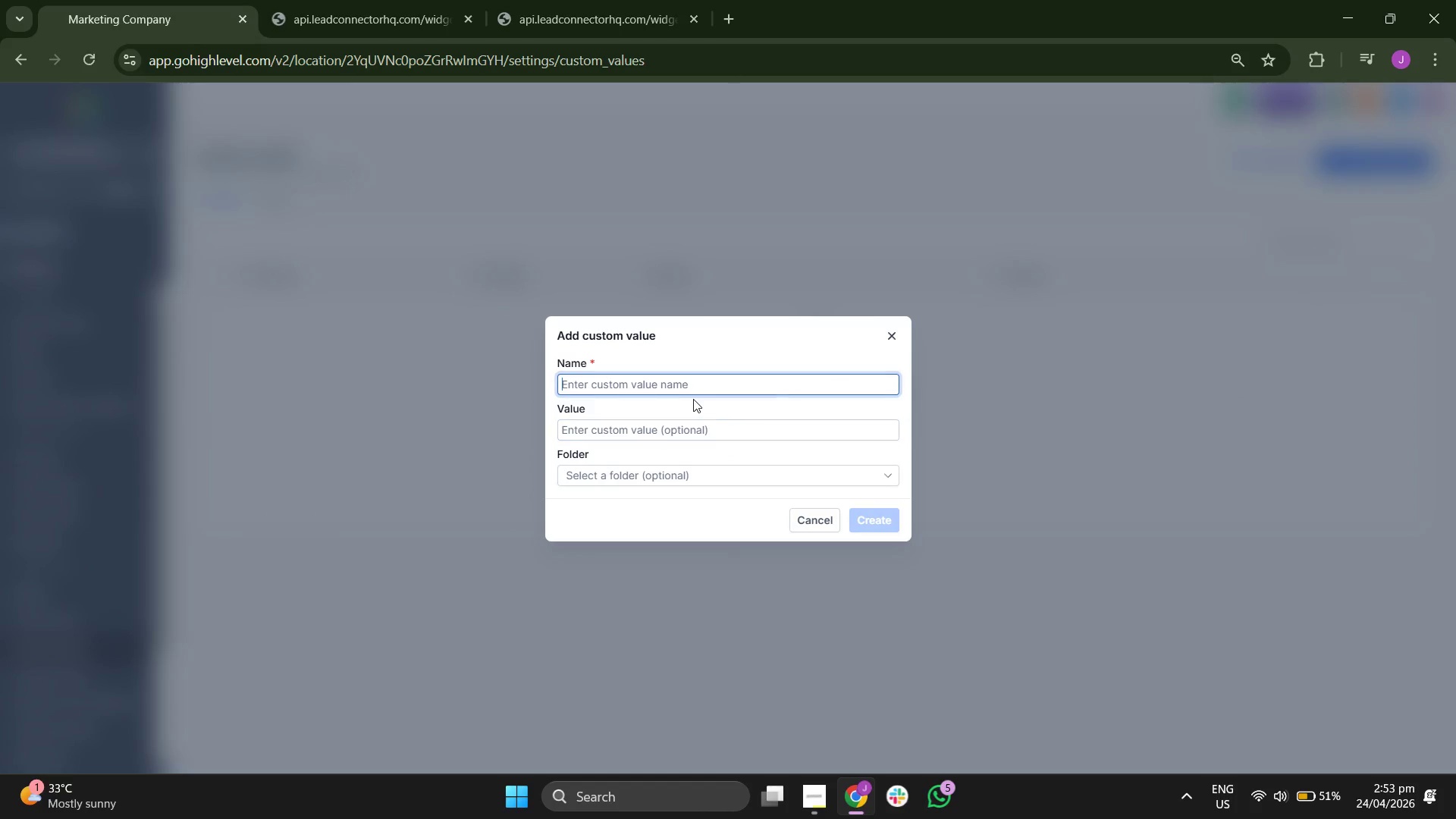 
type(BI)
key(Backspace)
type(illig)
key(Backspace)
type(ng O)
key(Backspace)
type(ROI Breakdown)
 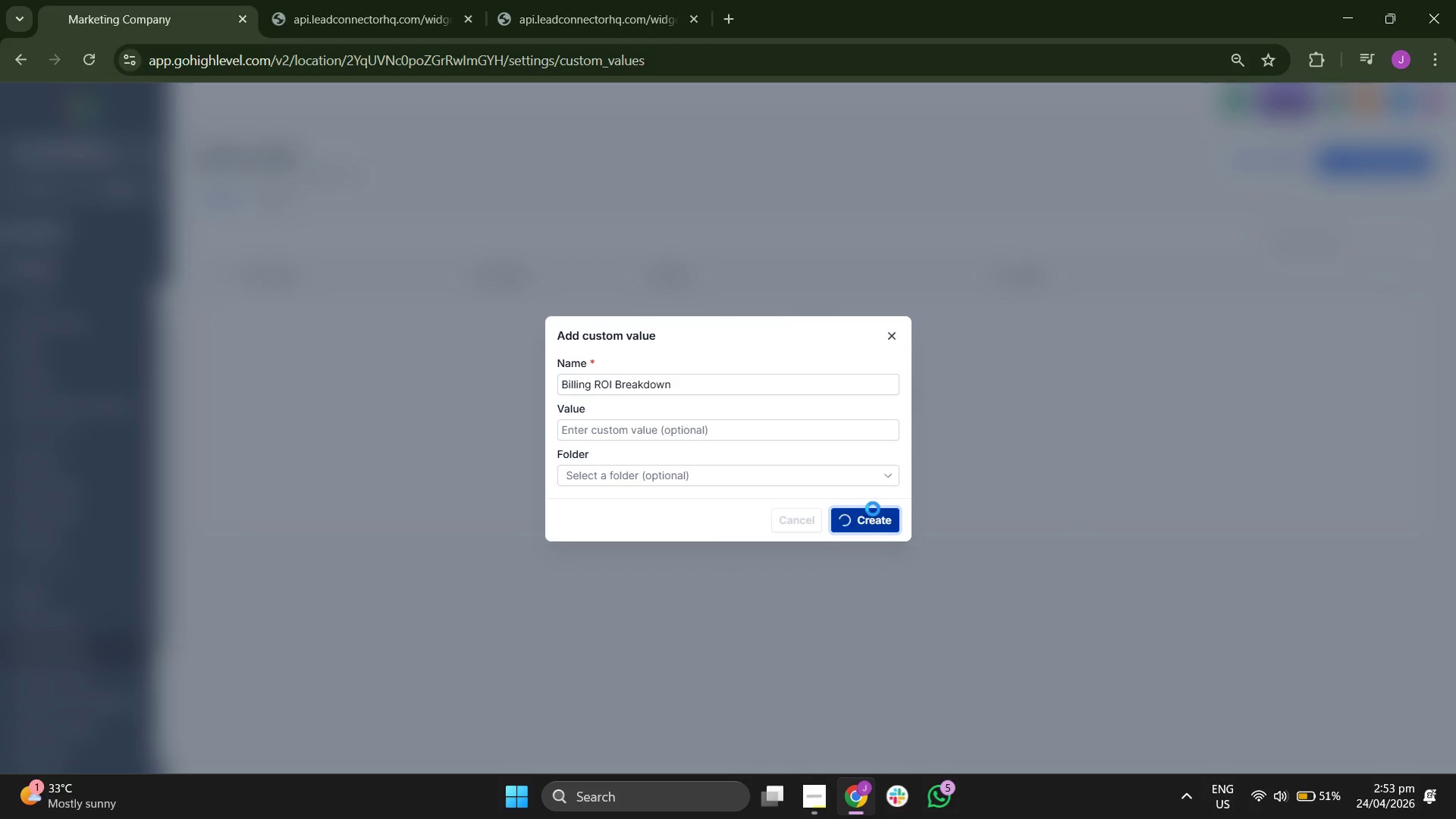 
wait(9.47)
 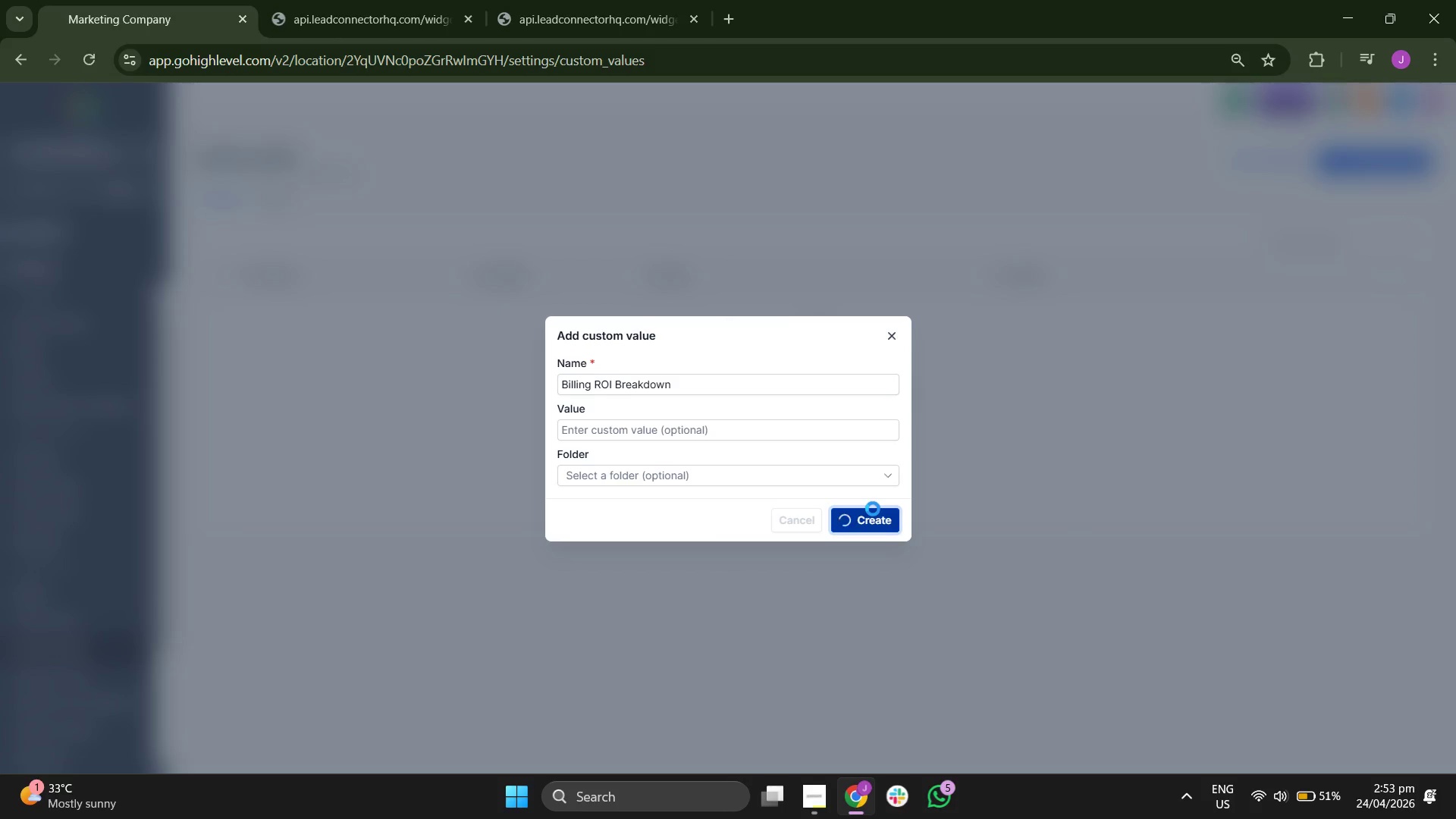 
left_click([42, 222])
 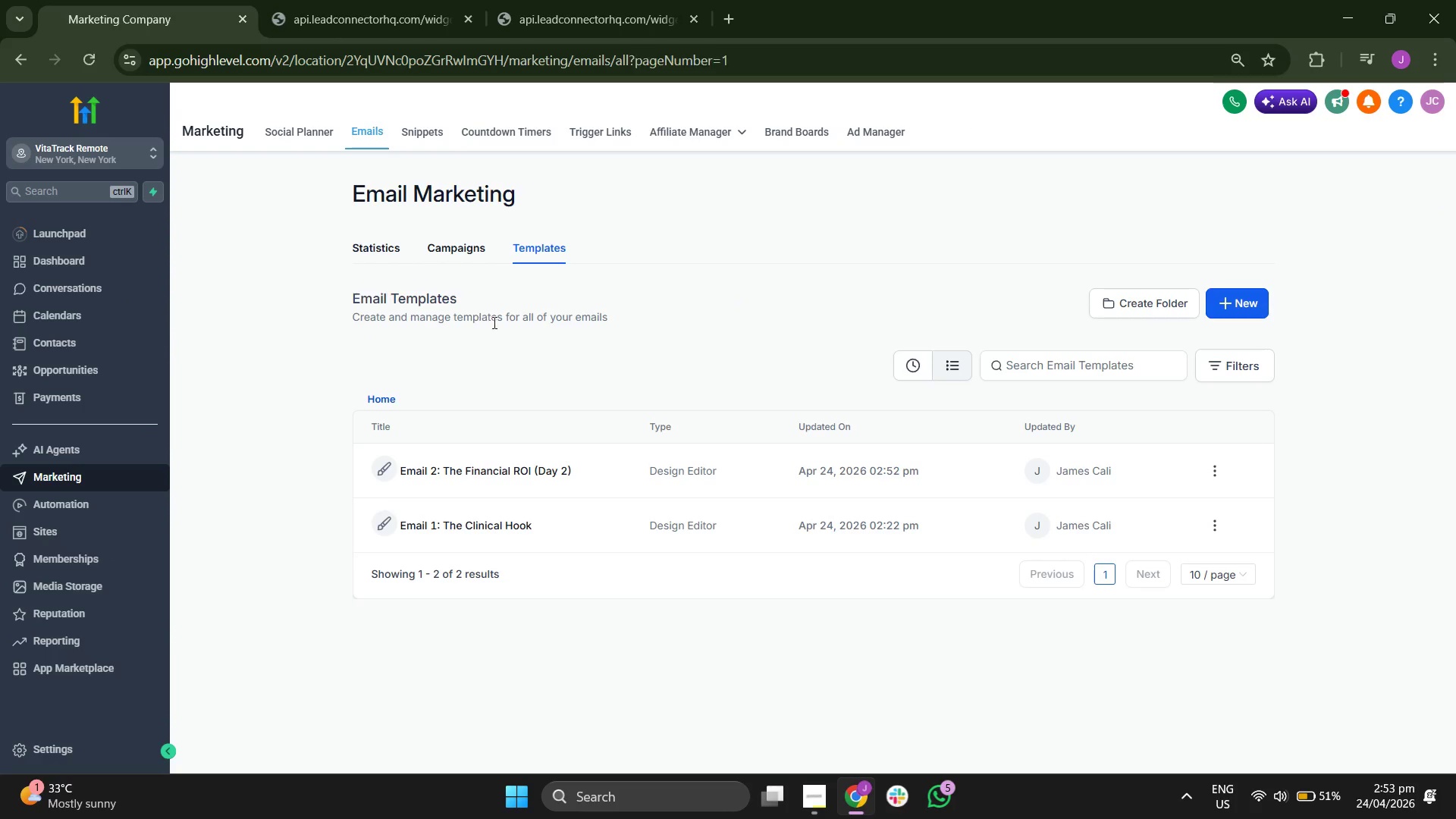 
left_click([487, 465])
 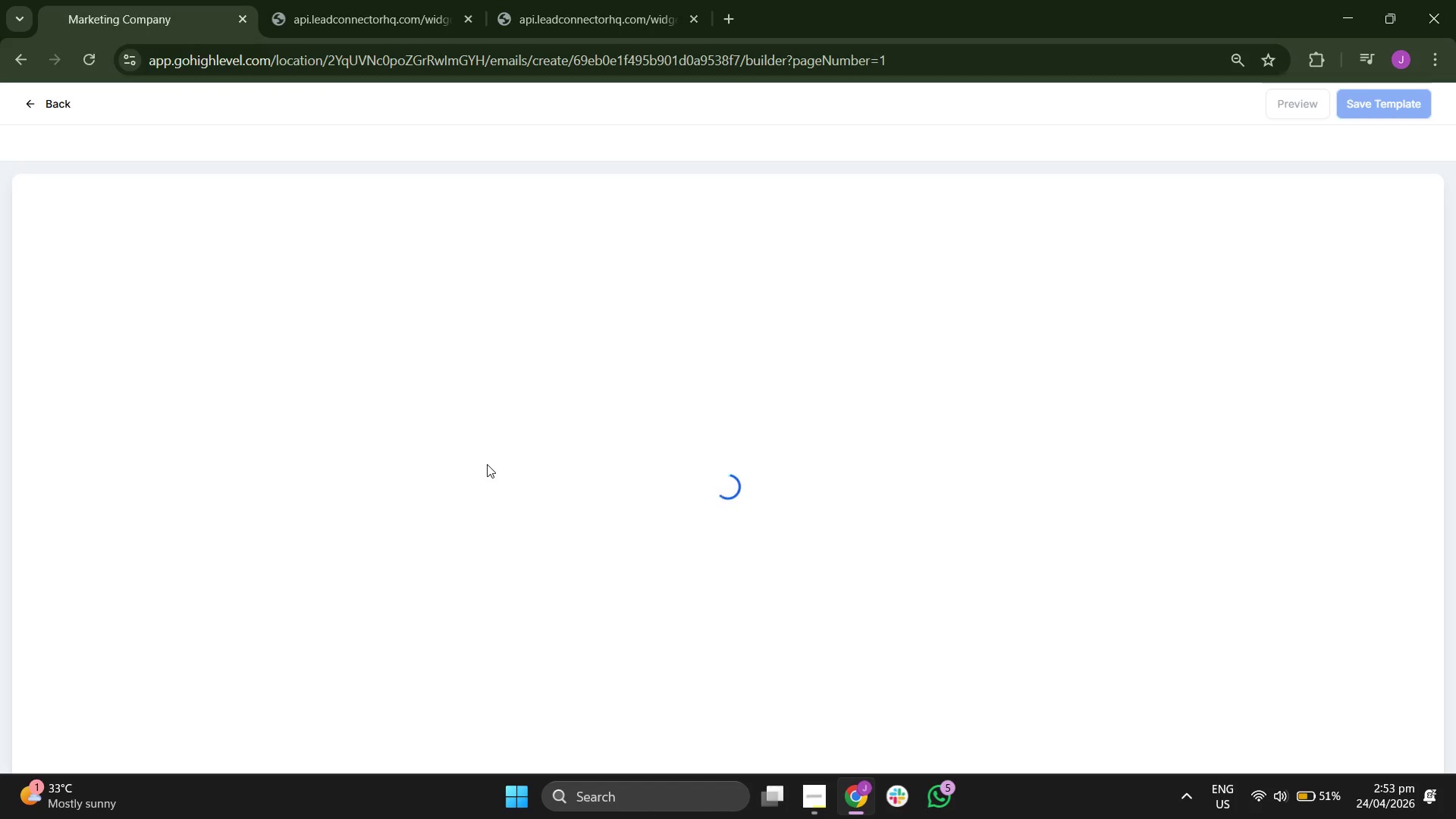 
wait(6.49)
 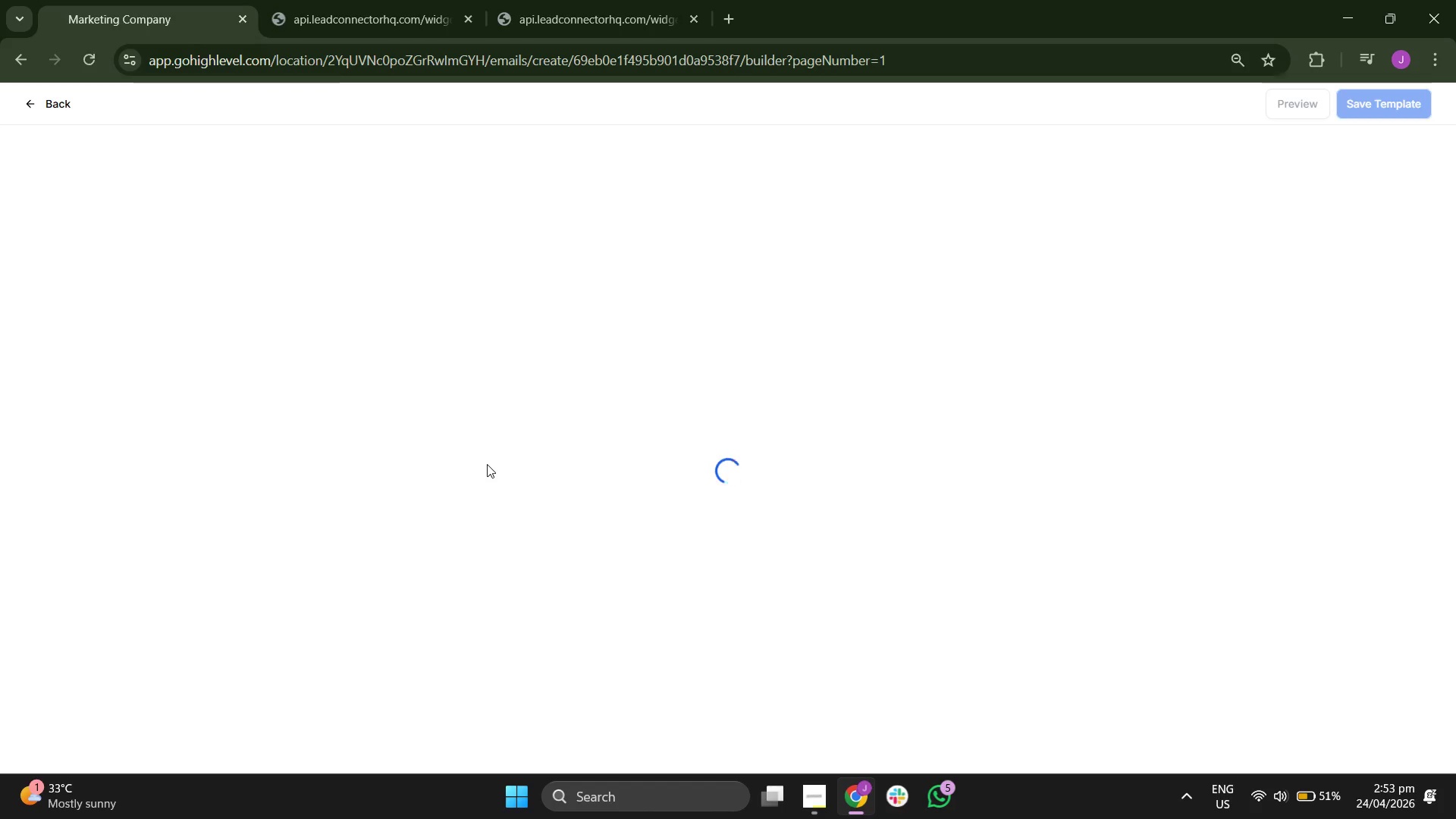 
left_click_drag(start_coordinate=[231, 238], to_coordinate=[783, 382])
 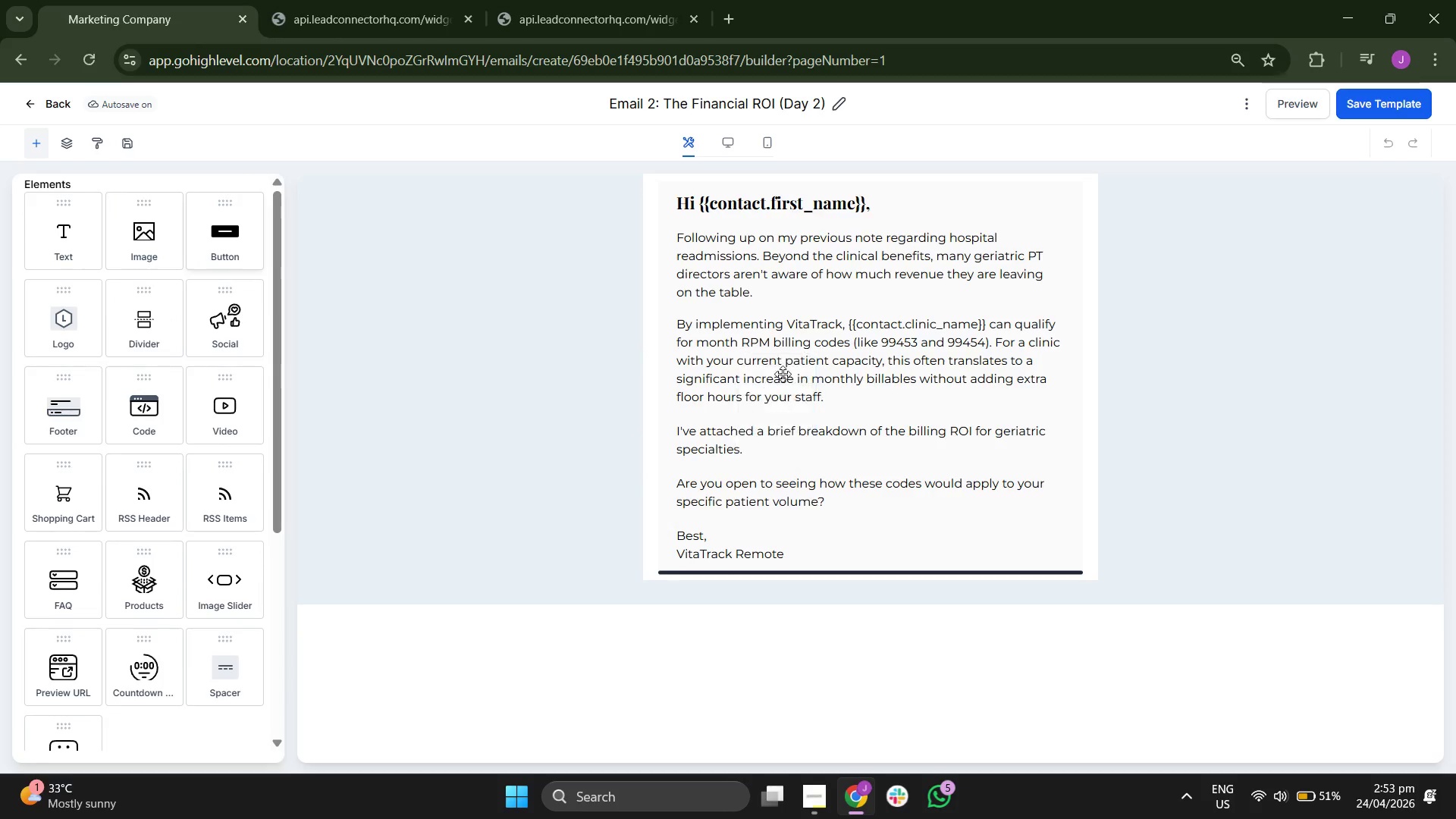 
left_click([783, 378])
 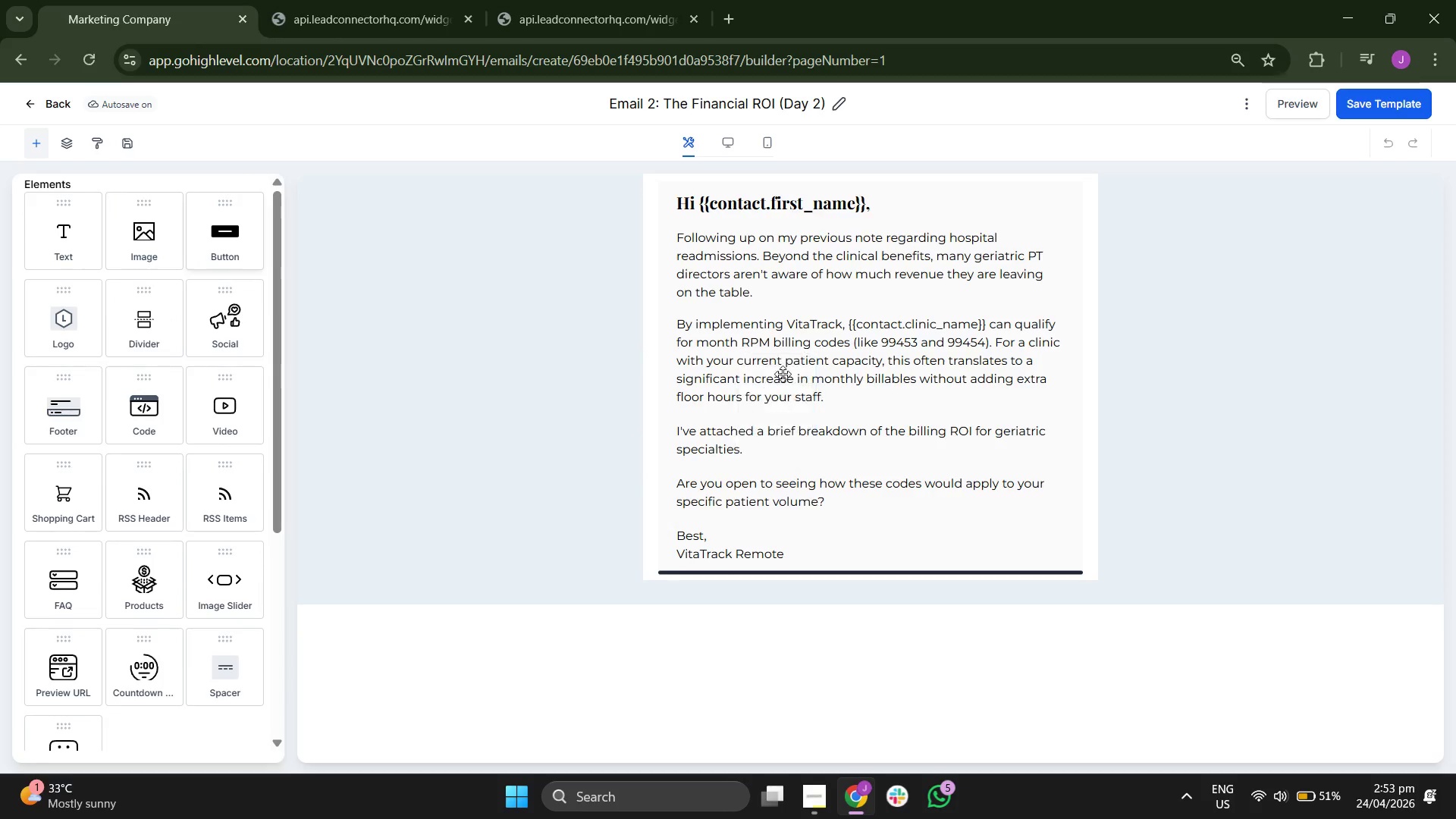 
left_click_drag(start_coordinate=[783, 374], to_coordinate=[770, 444])
 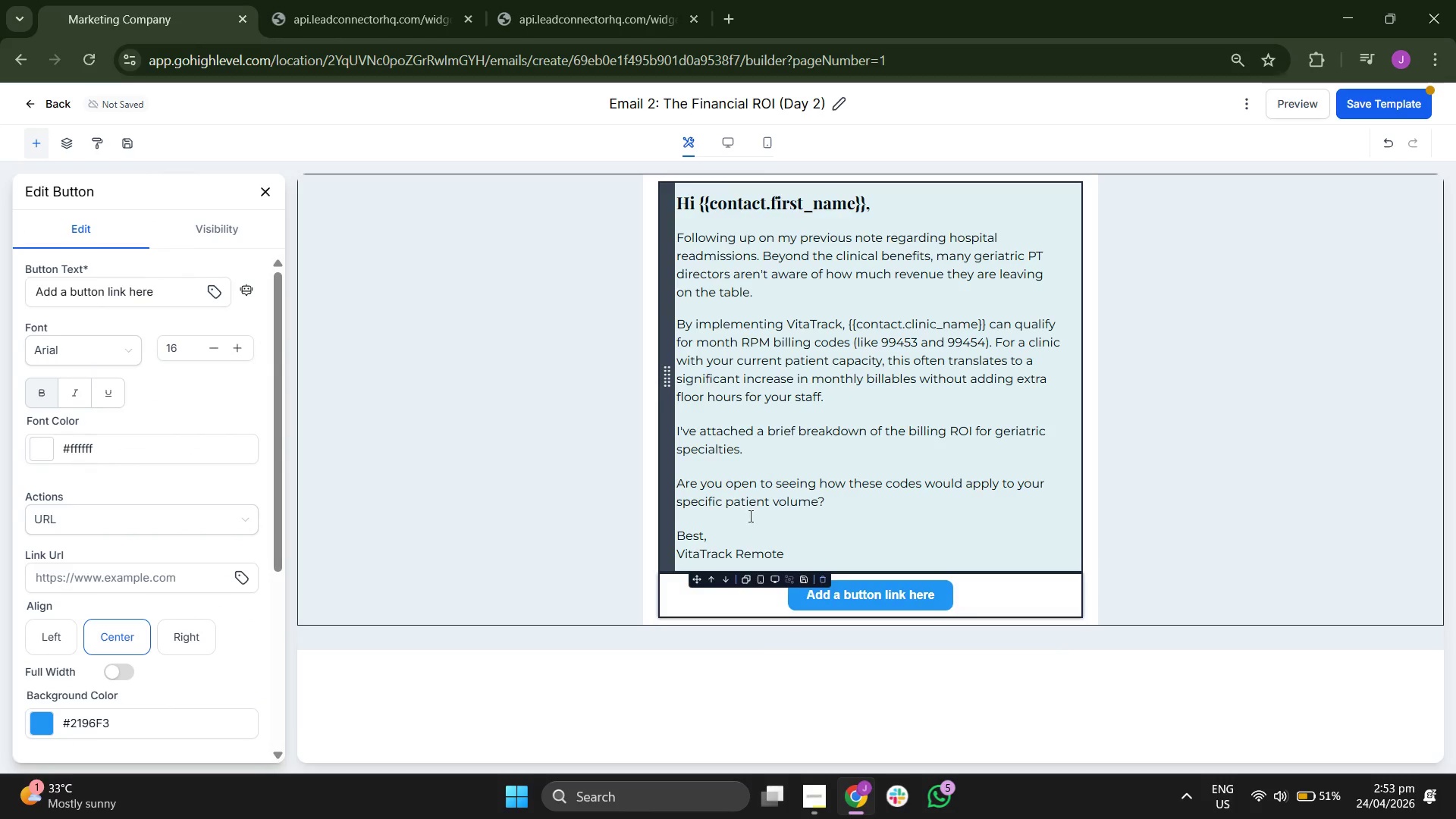 
left_click([701, 493])
 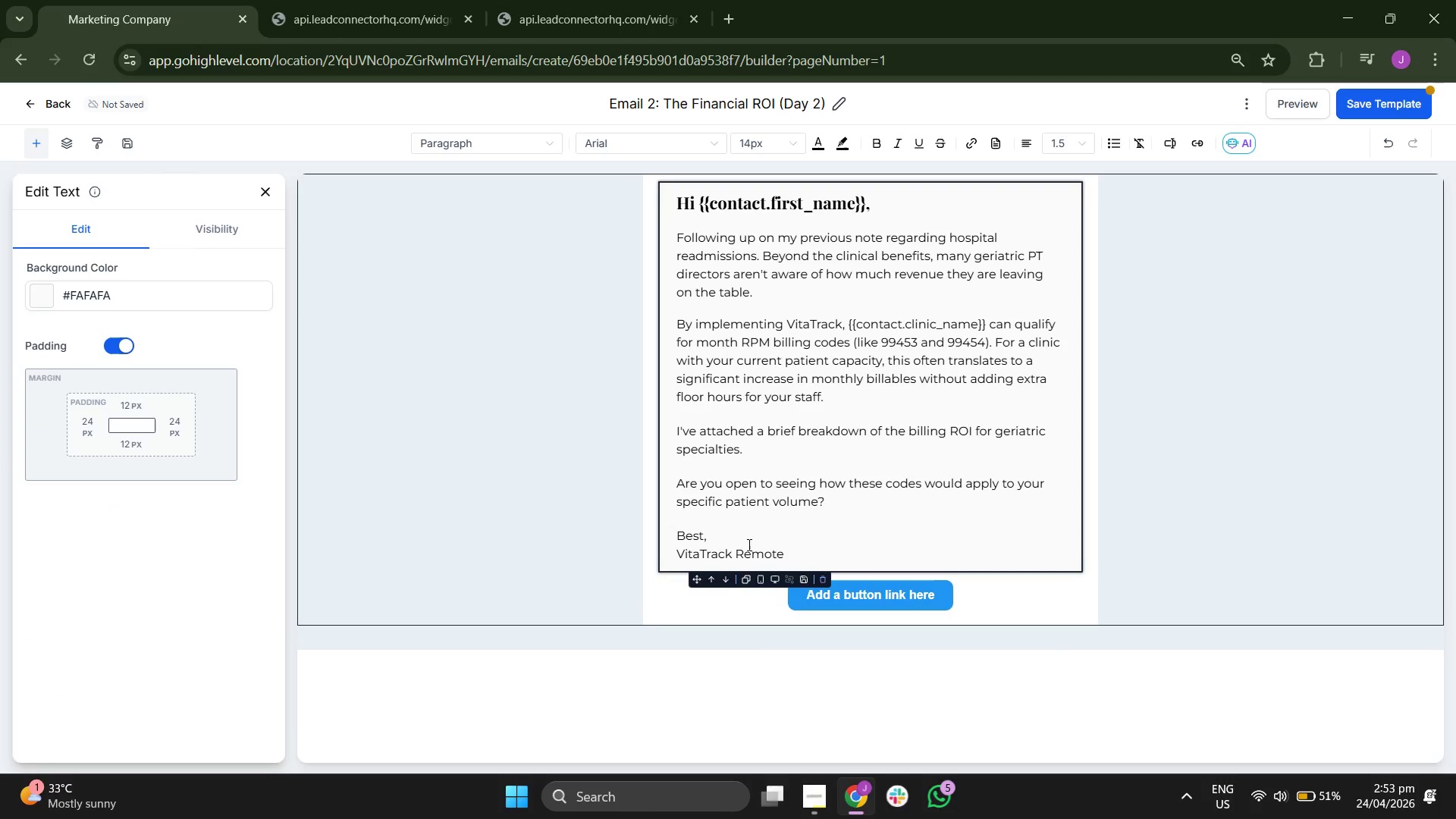 
left_click([750, 532])
 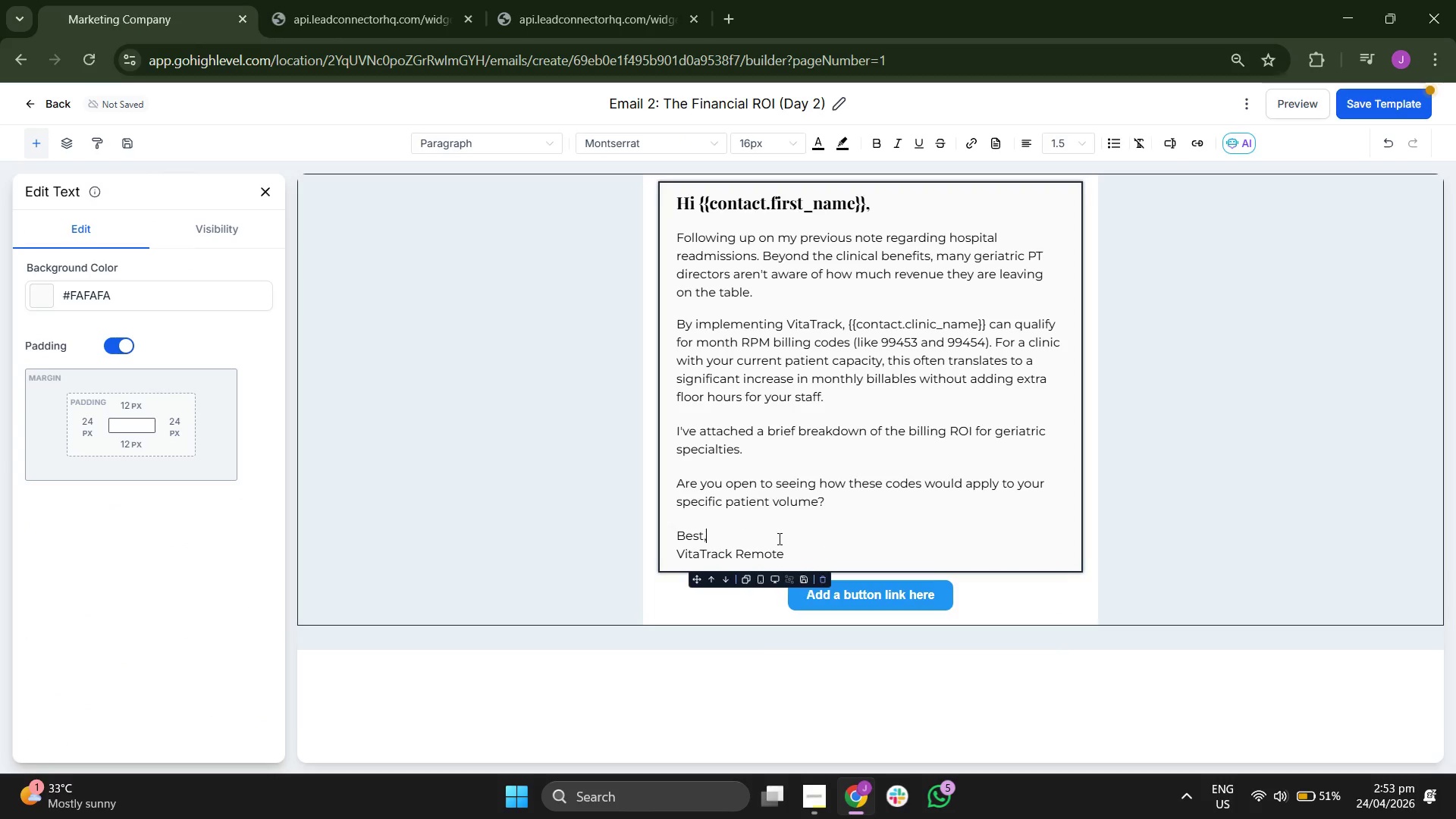 
double_click([773, 473])
 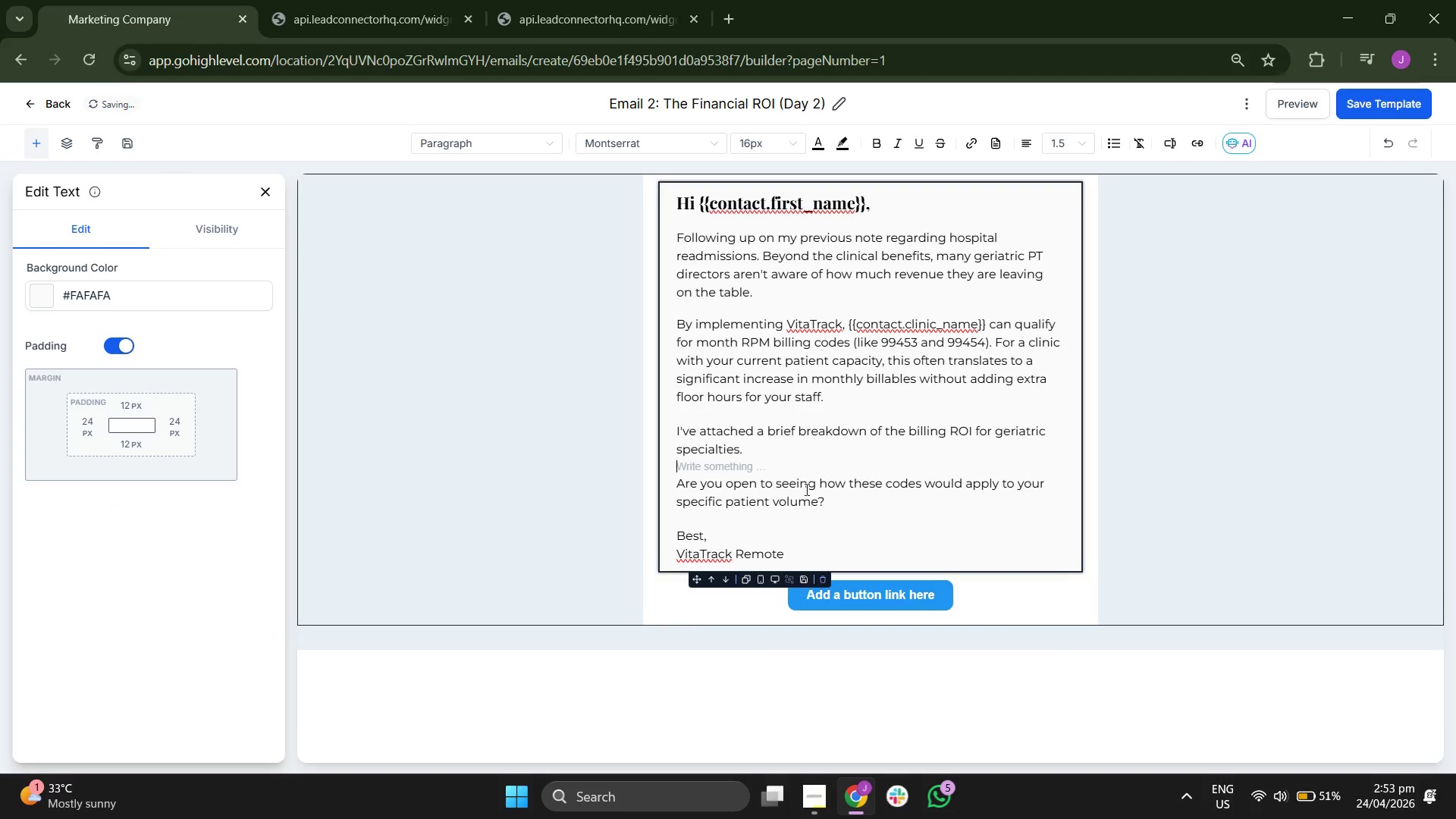 
triple_click([816, 509])
 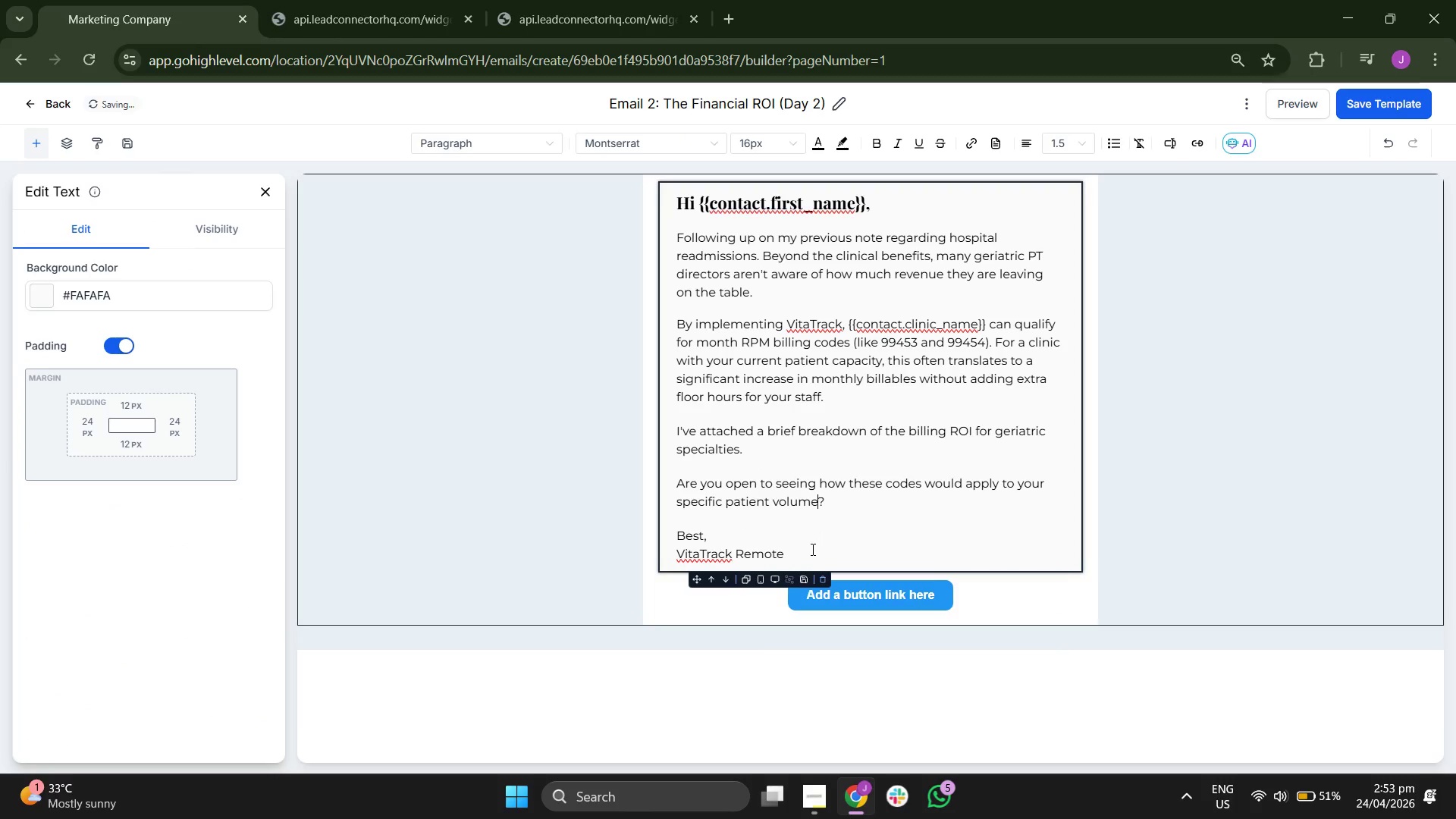 
left_click([805, 569])
 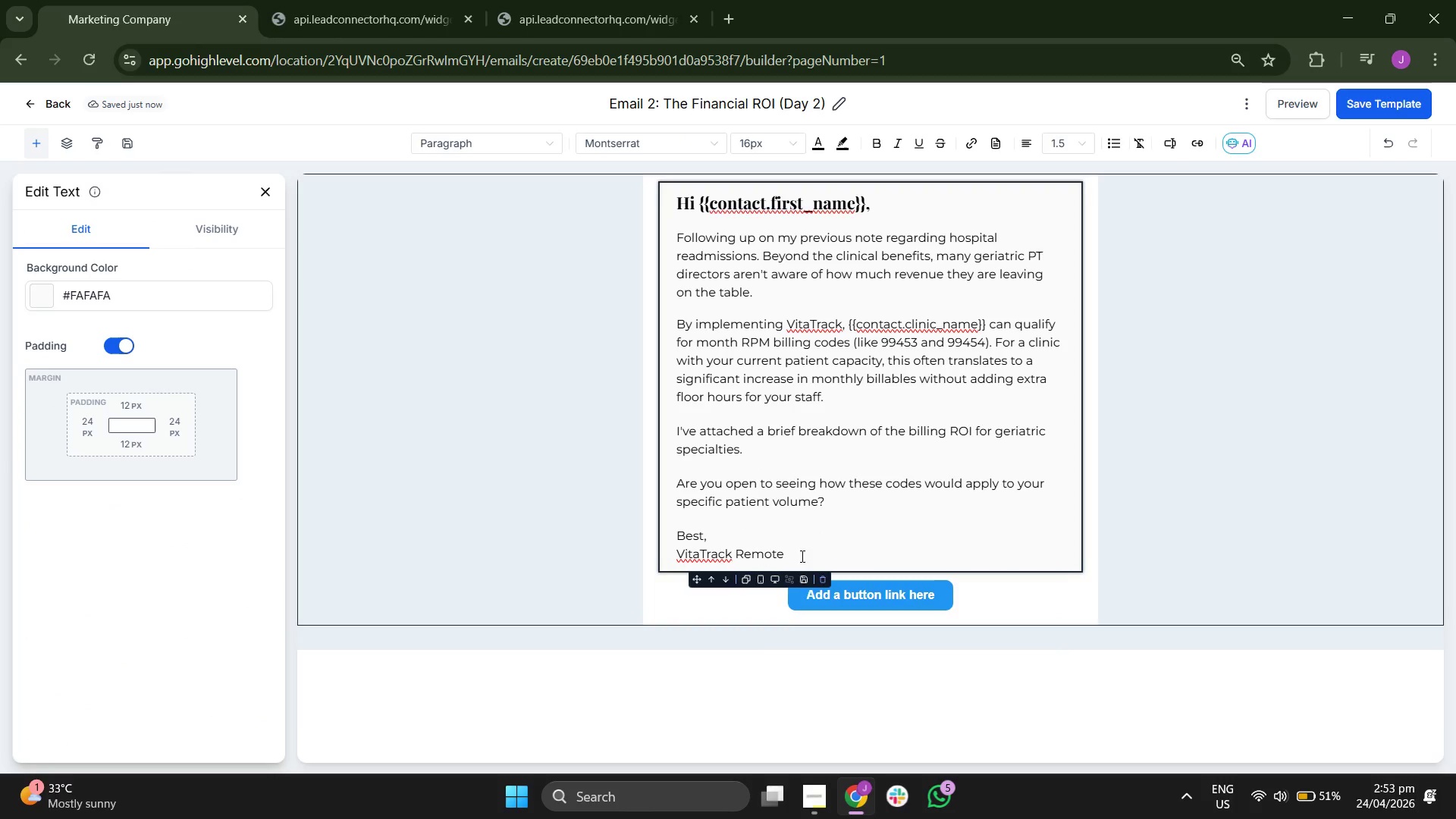 
left_click_drag(start_coordinate=[796, 547], to_coordinate=[664, 484])
 